 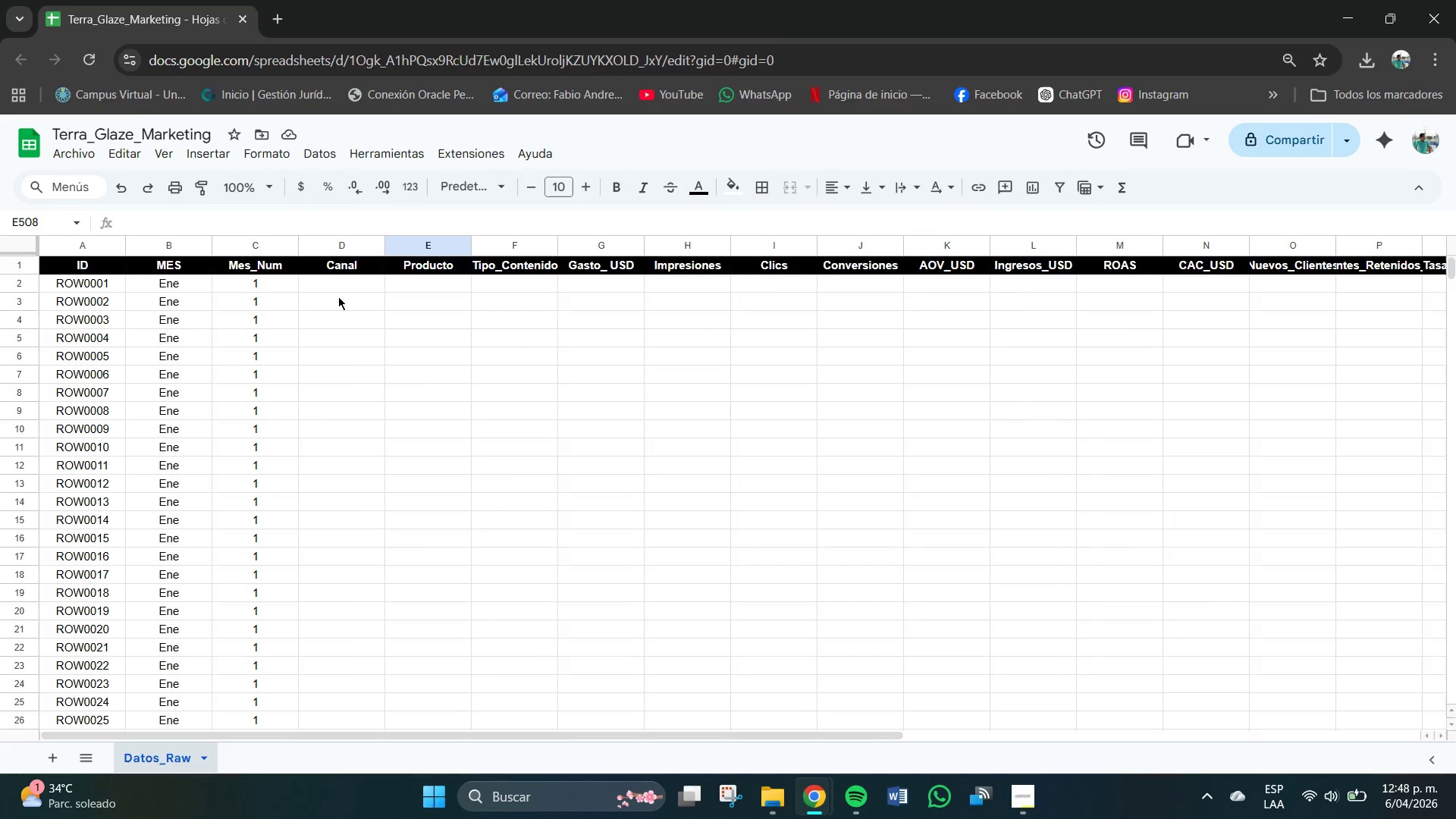 
scroll: coordinate [155, 127], scroll_direction: up, amount: 5.0
 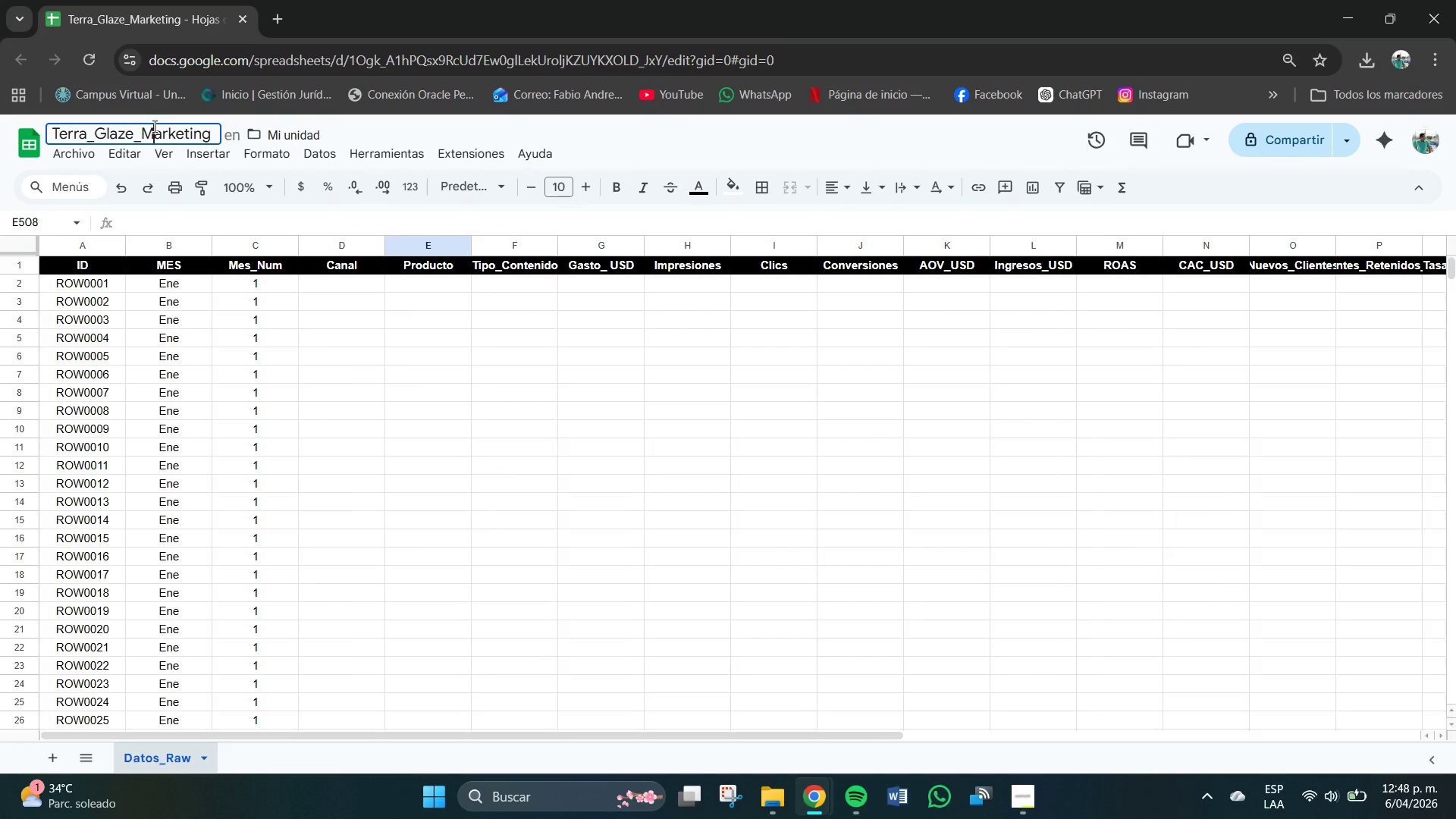 
left_click([155, 127])
 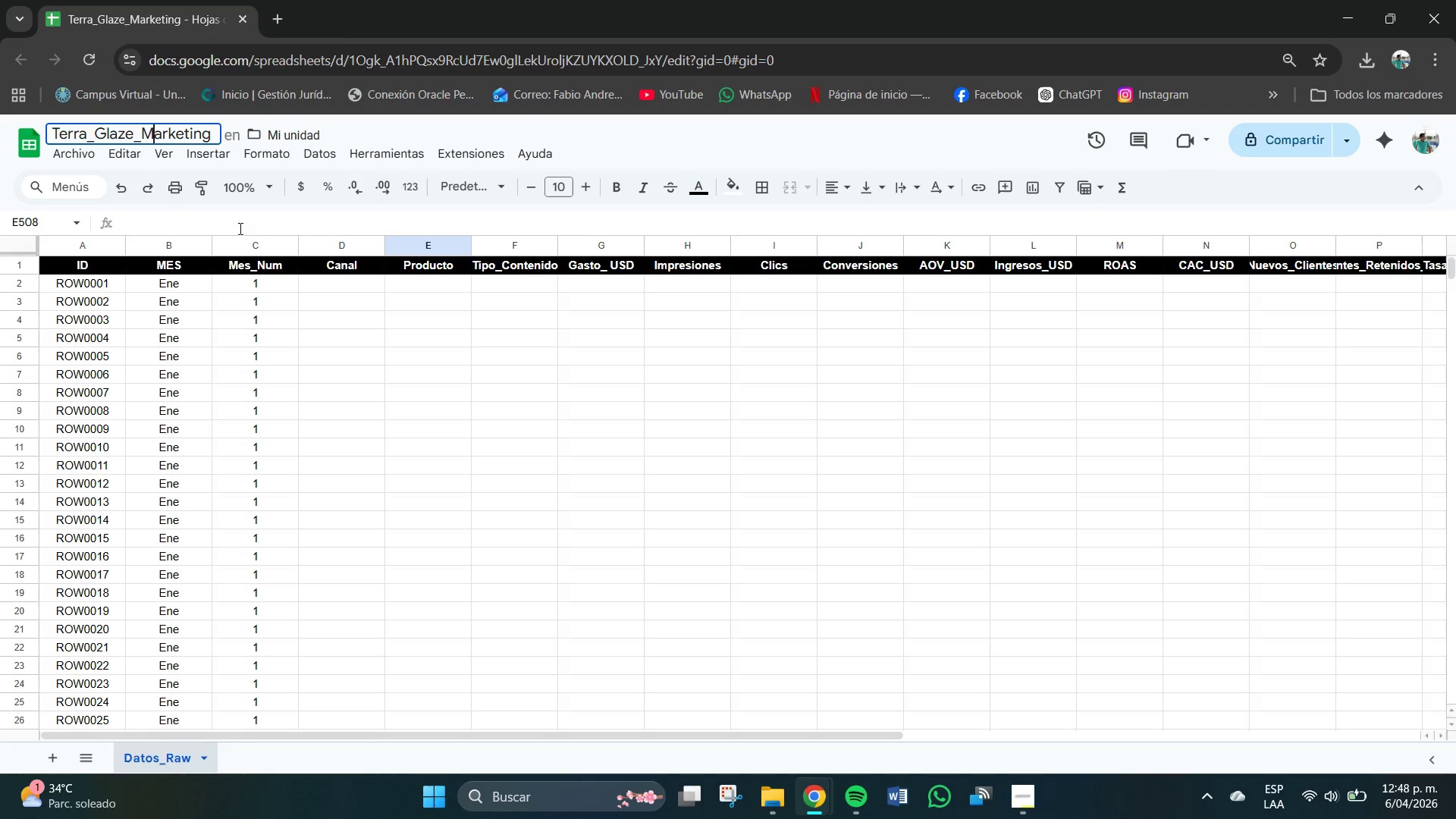 
left_click([357, 284])
 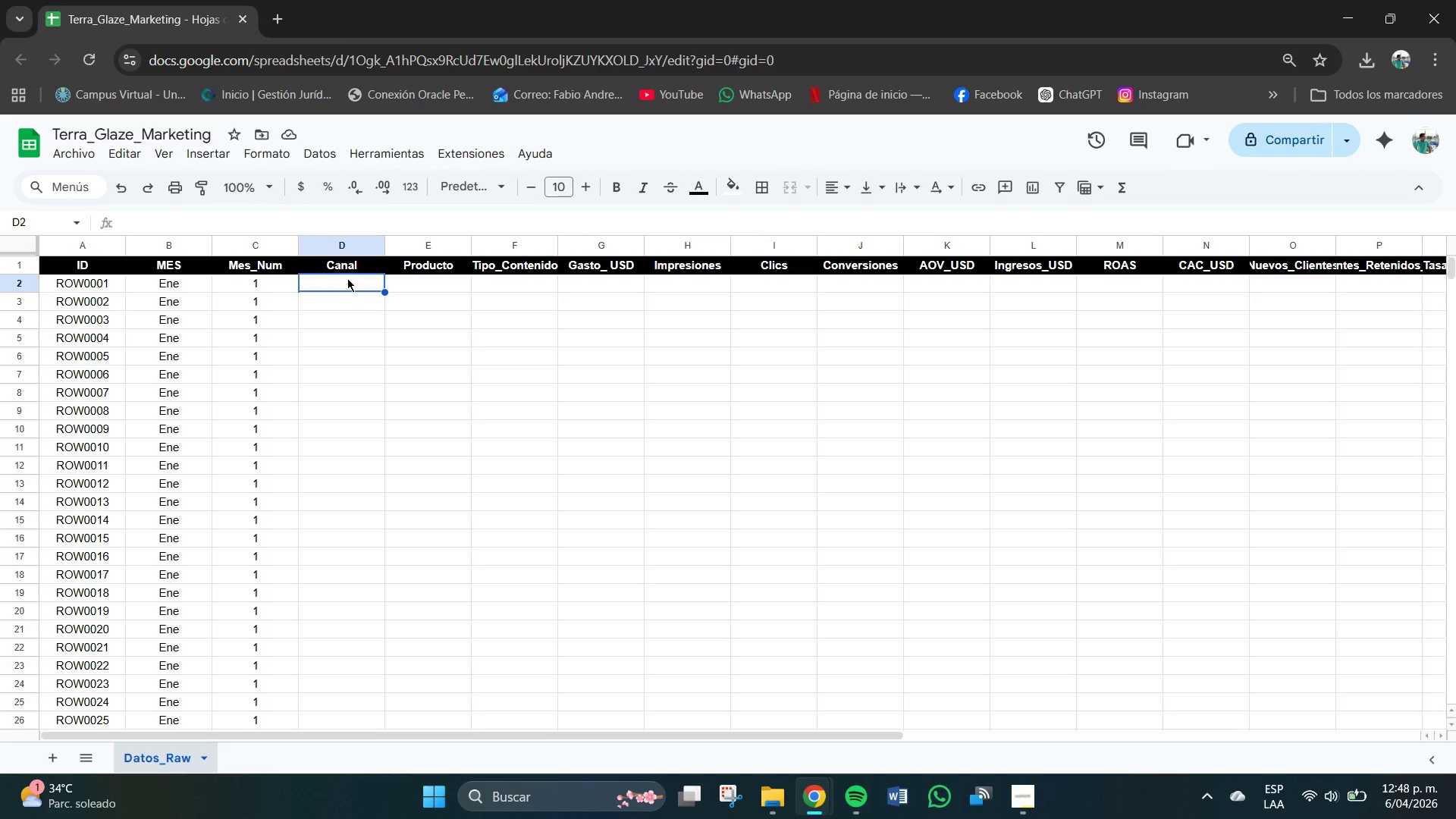 
left_click([349, 283])
 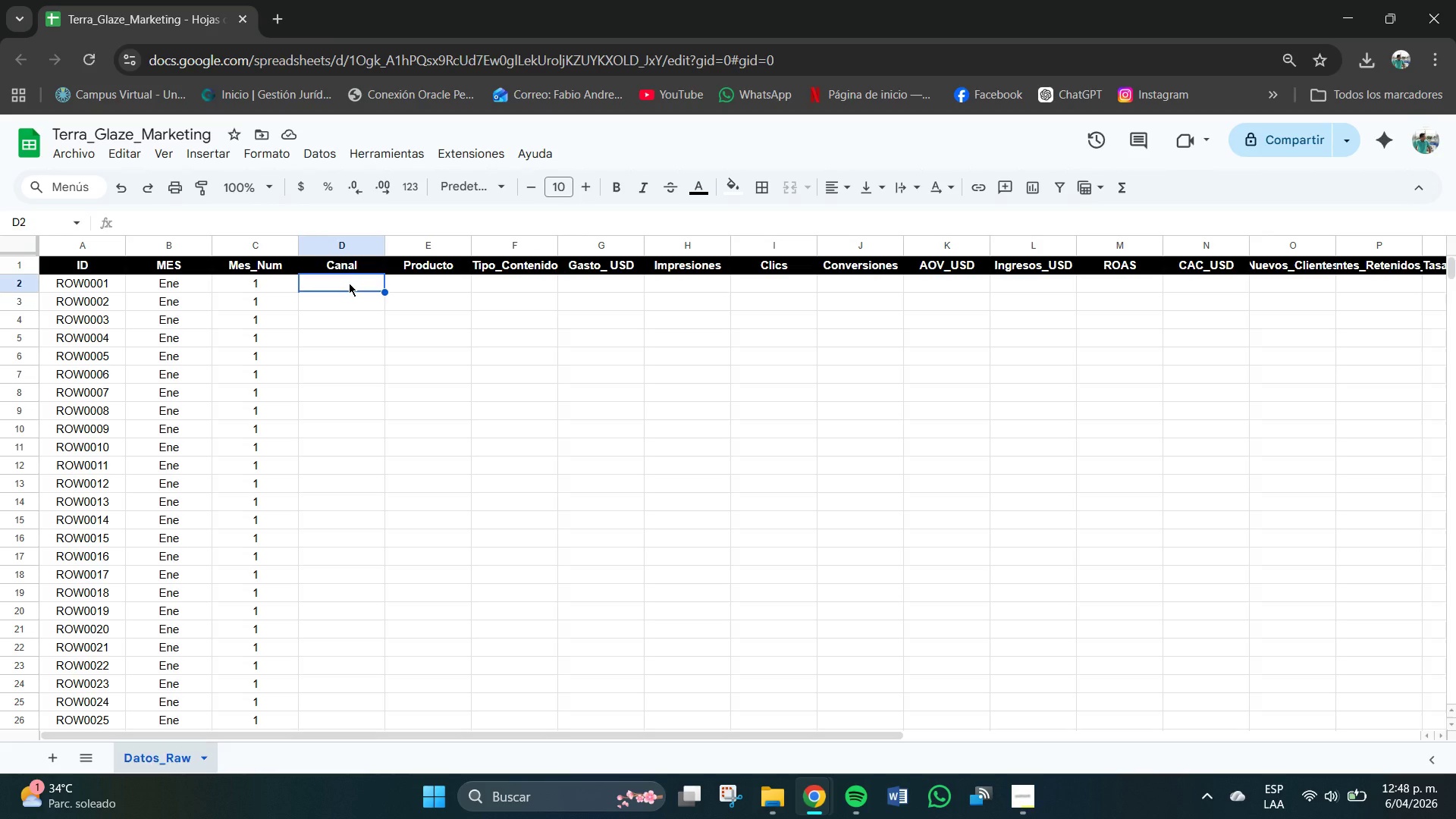 
scroll: coordinate [347, 278], scroll_direction: none, amount: 0.0
 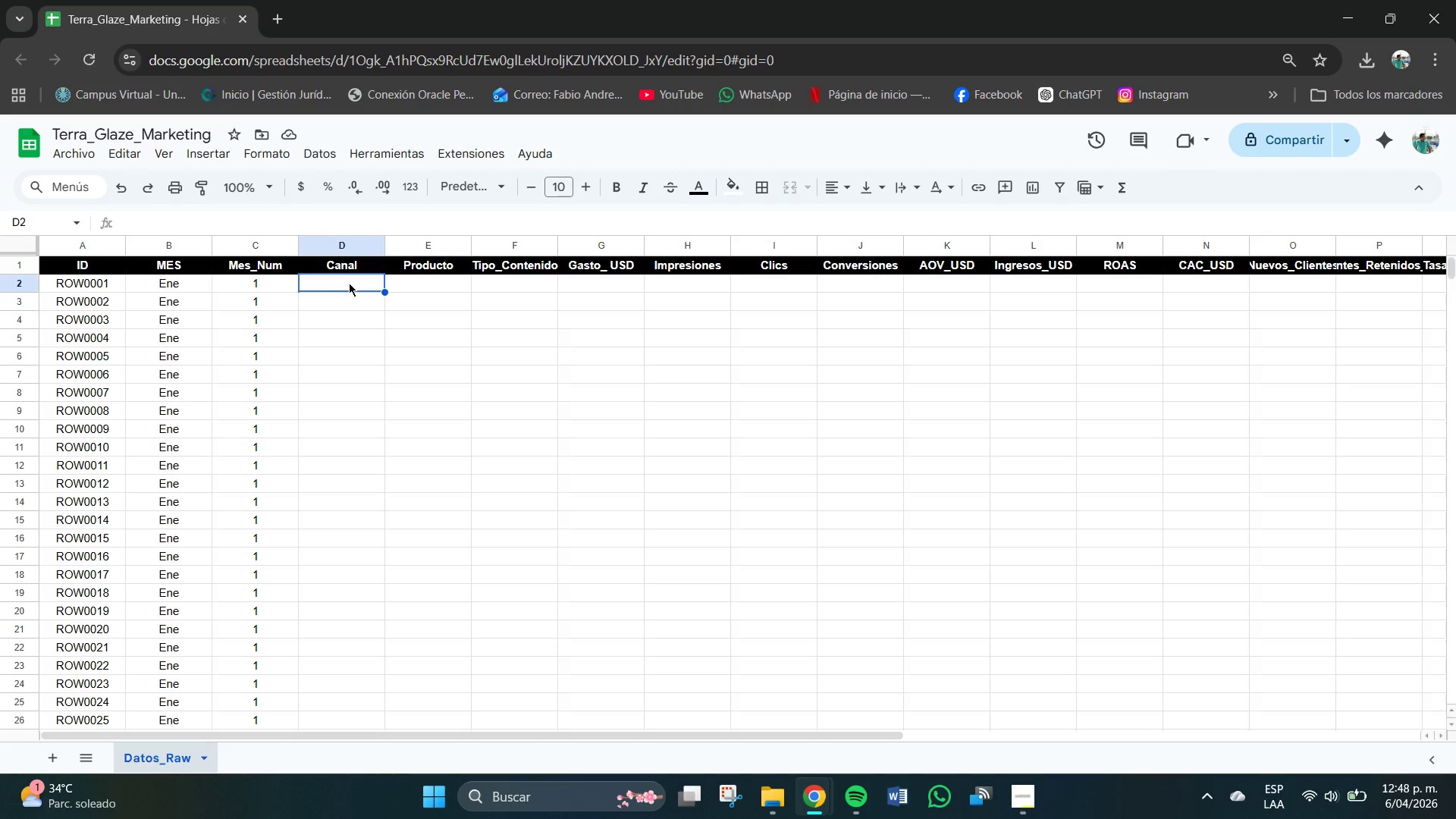 
wait(14.96)
 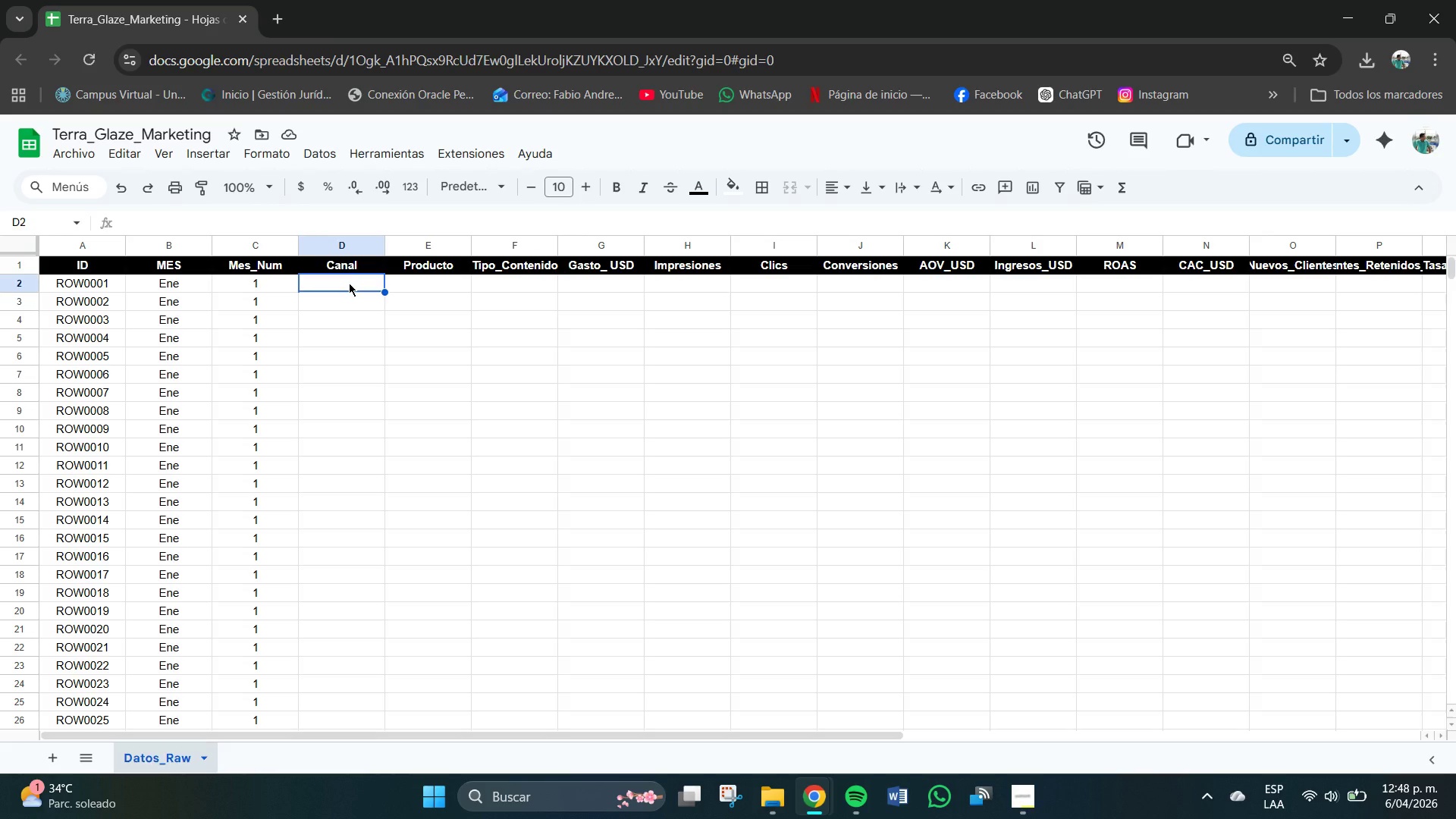 
left_click([419, 526])
 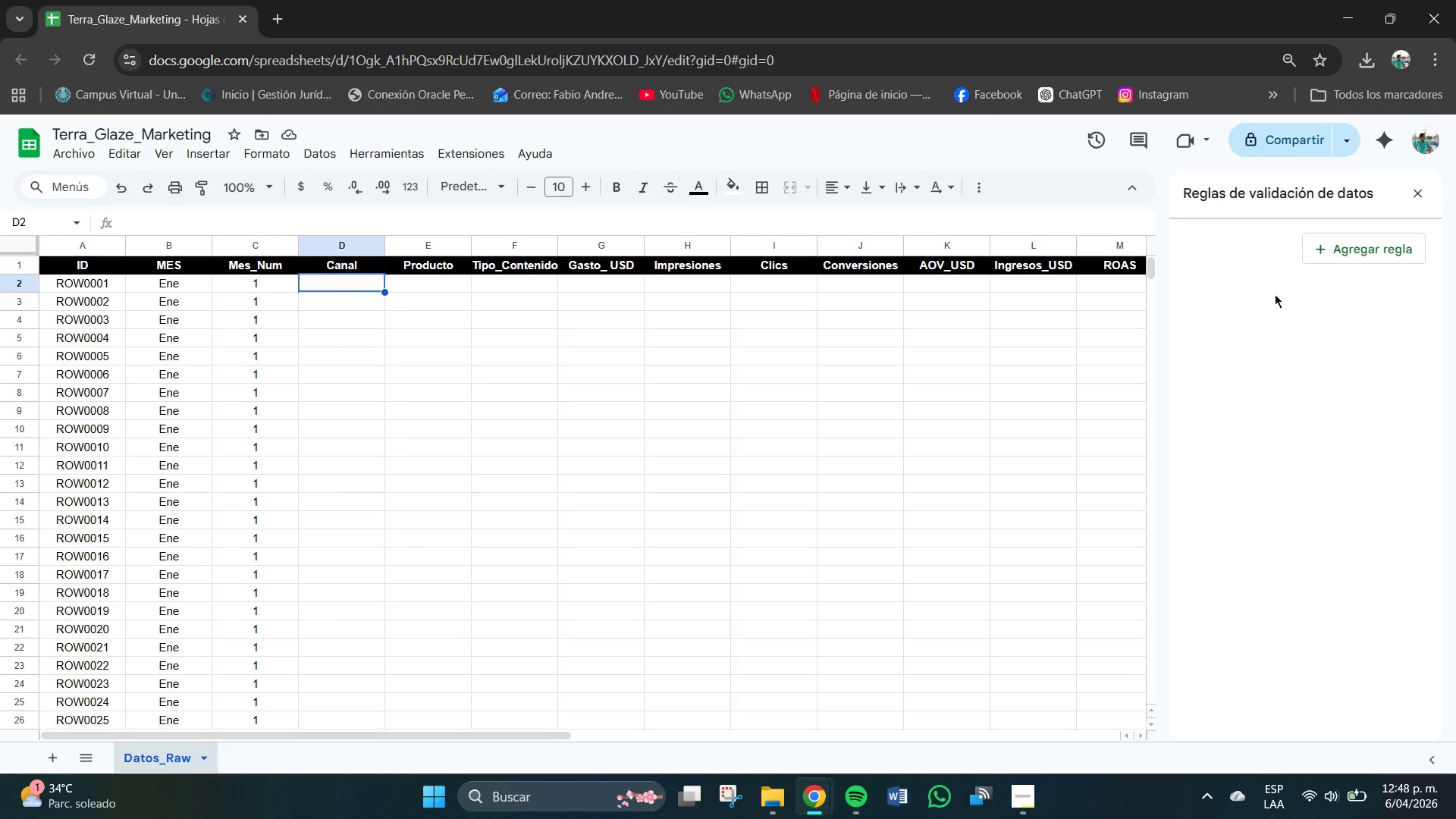 
left_click([1336, 256])
 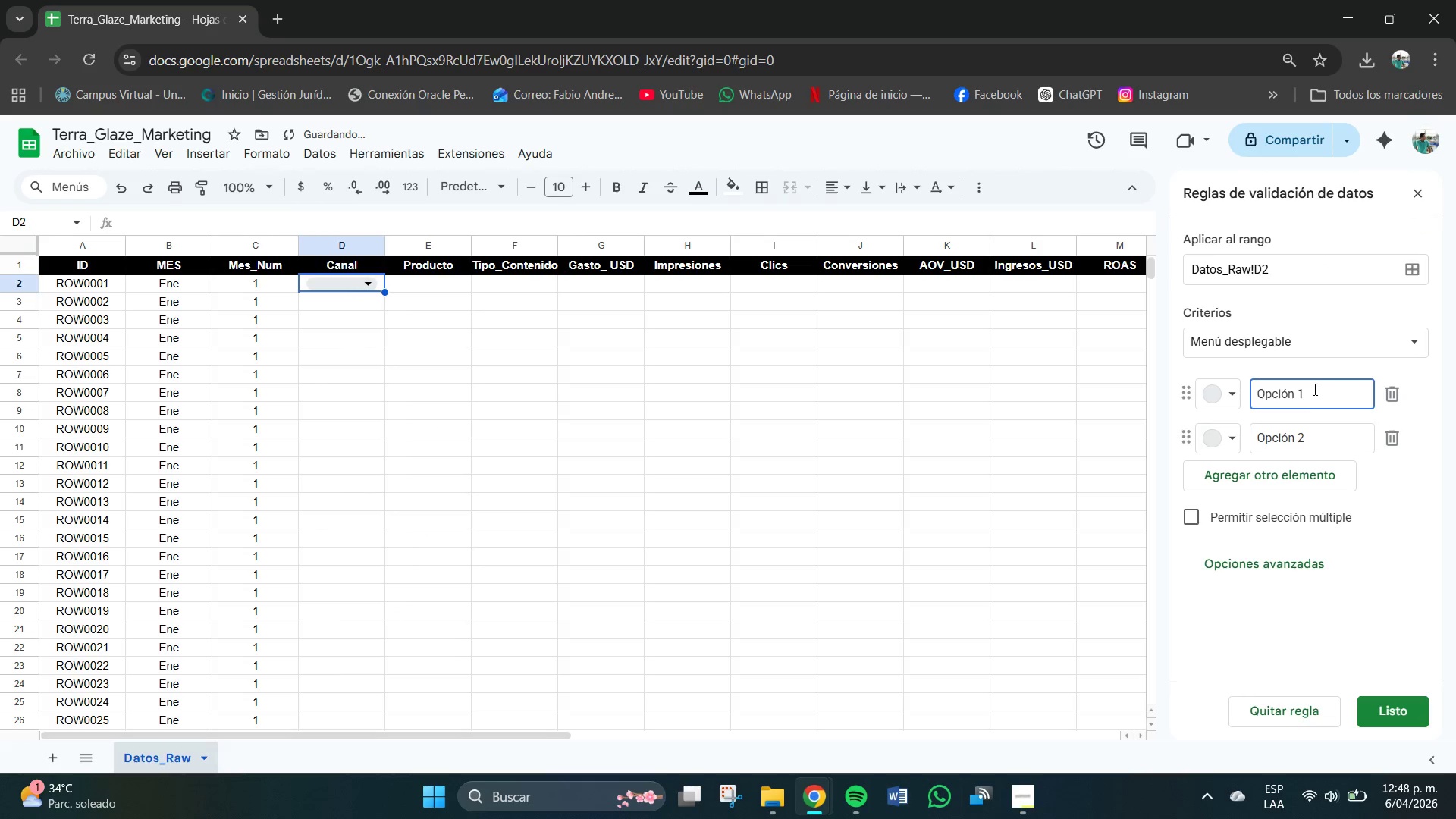 
hold_key(key=Backspace, duration=0.84)
 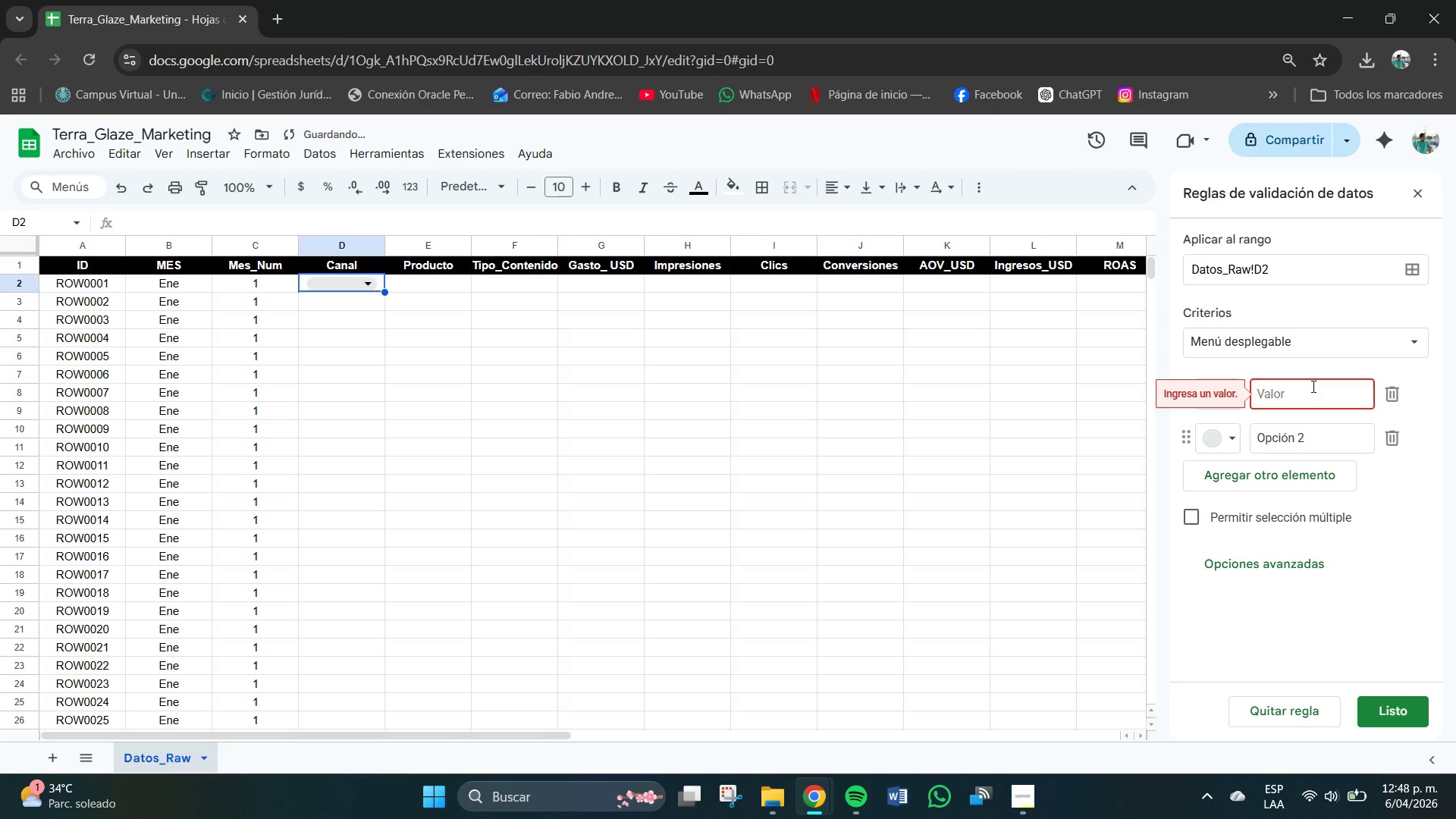 
hold_key(key=Backspace, duration=3.17)
 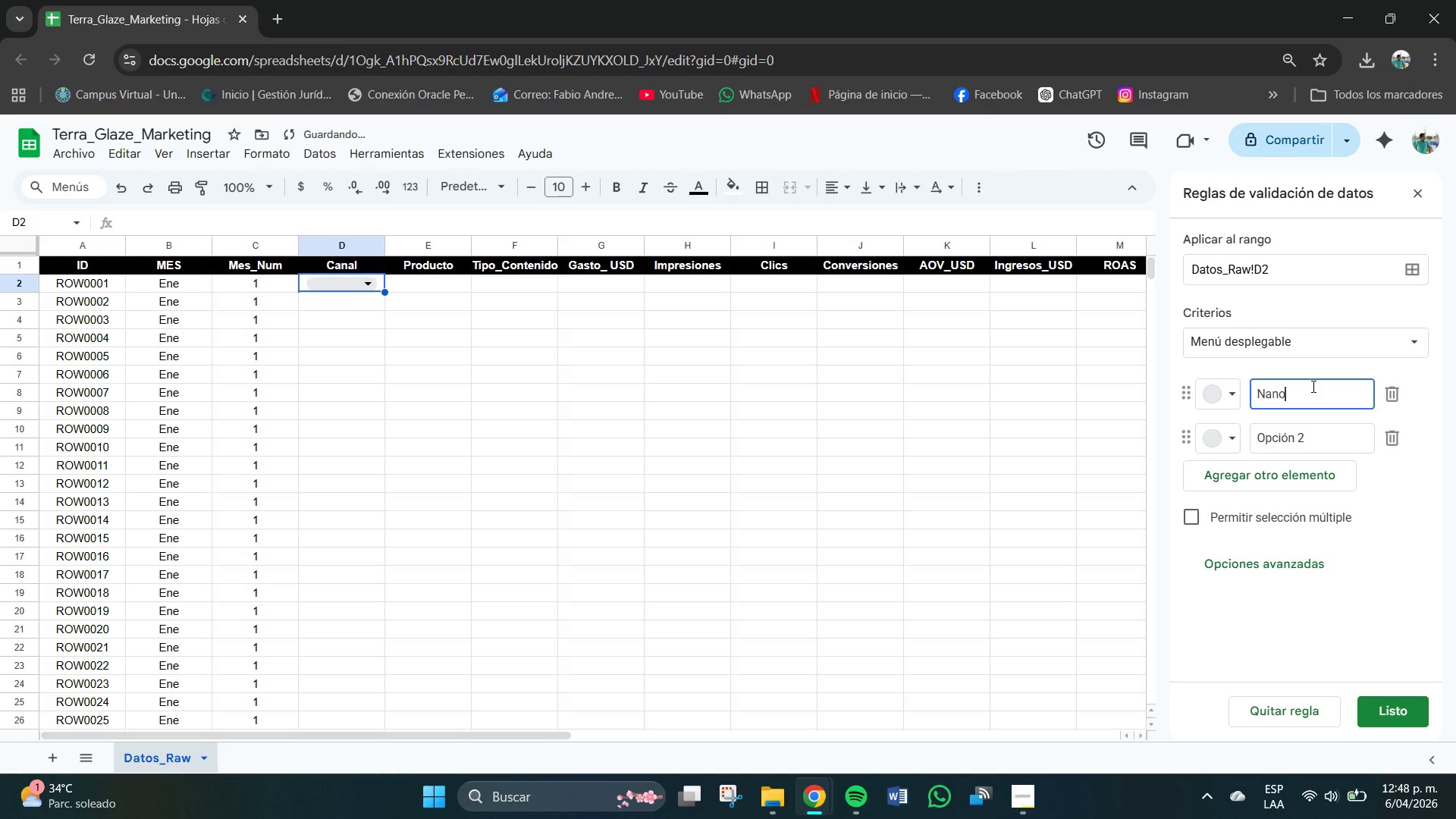 
type(Nanpo-Influencer)
 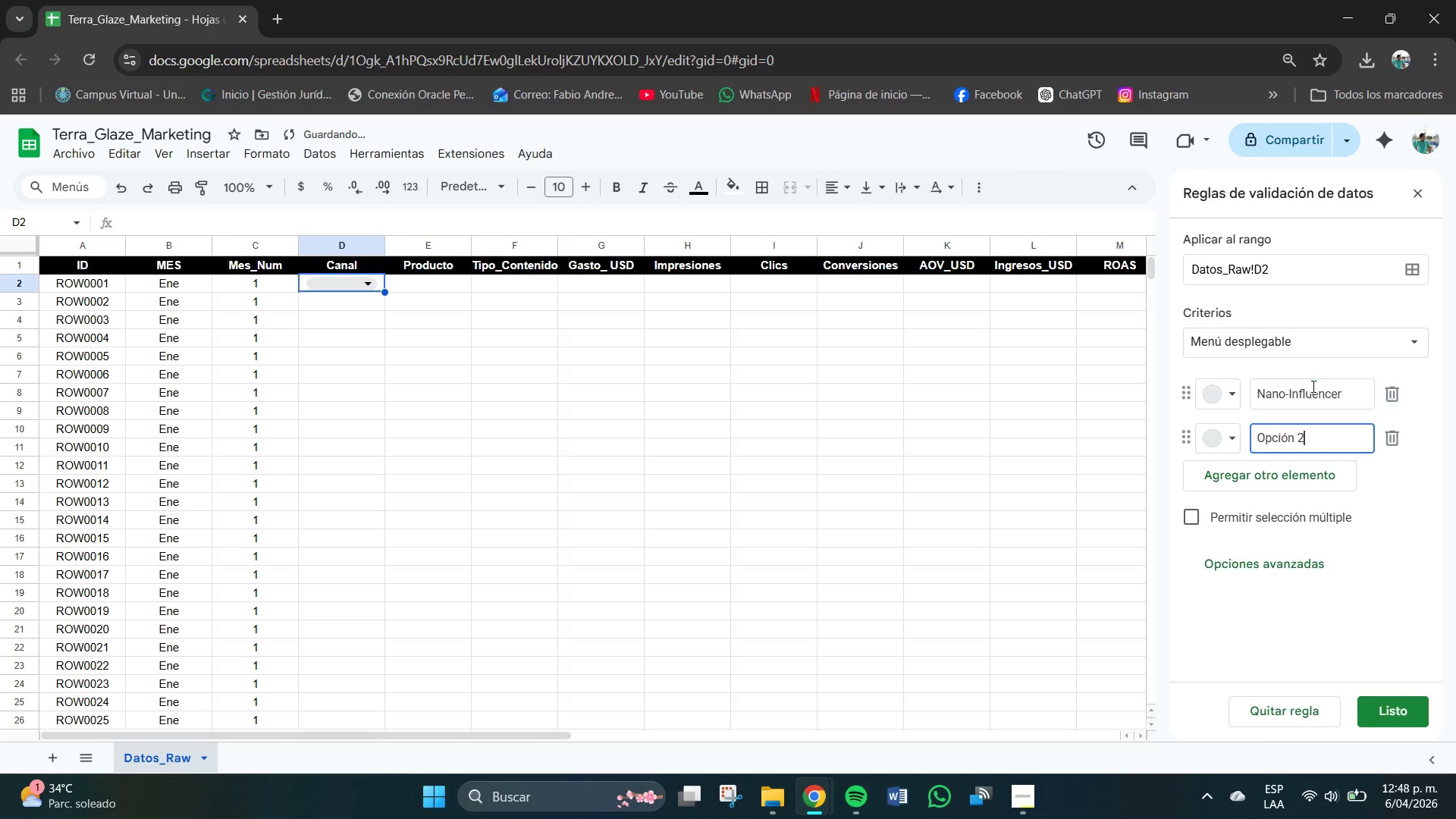 
key(Enter)
 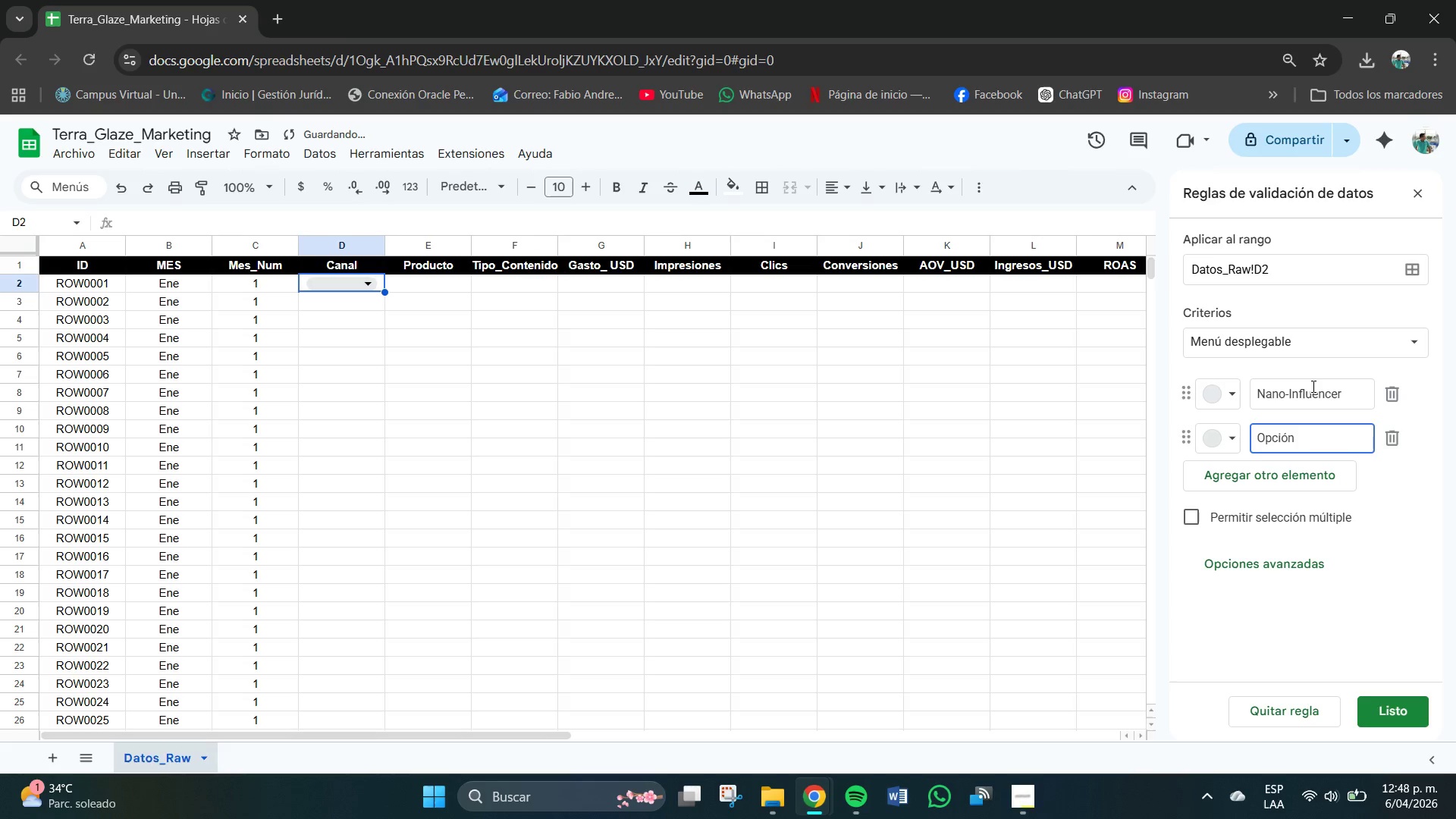 
hold_key(key=Backspace, duration=0.88)
 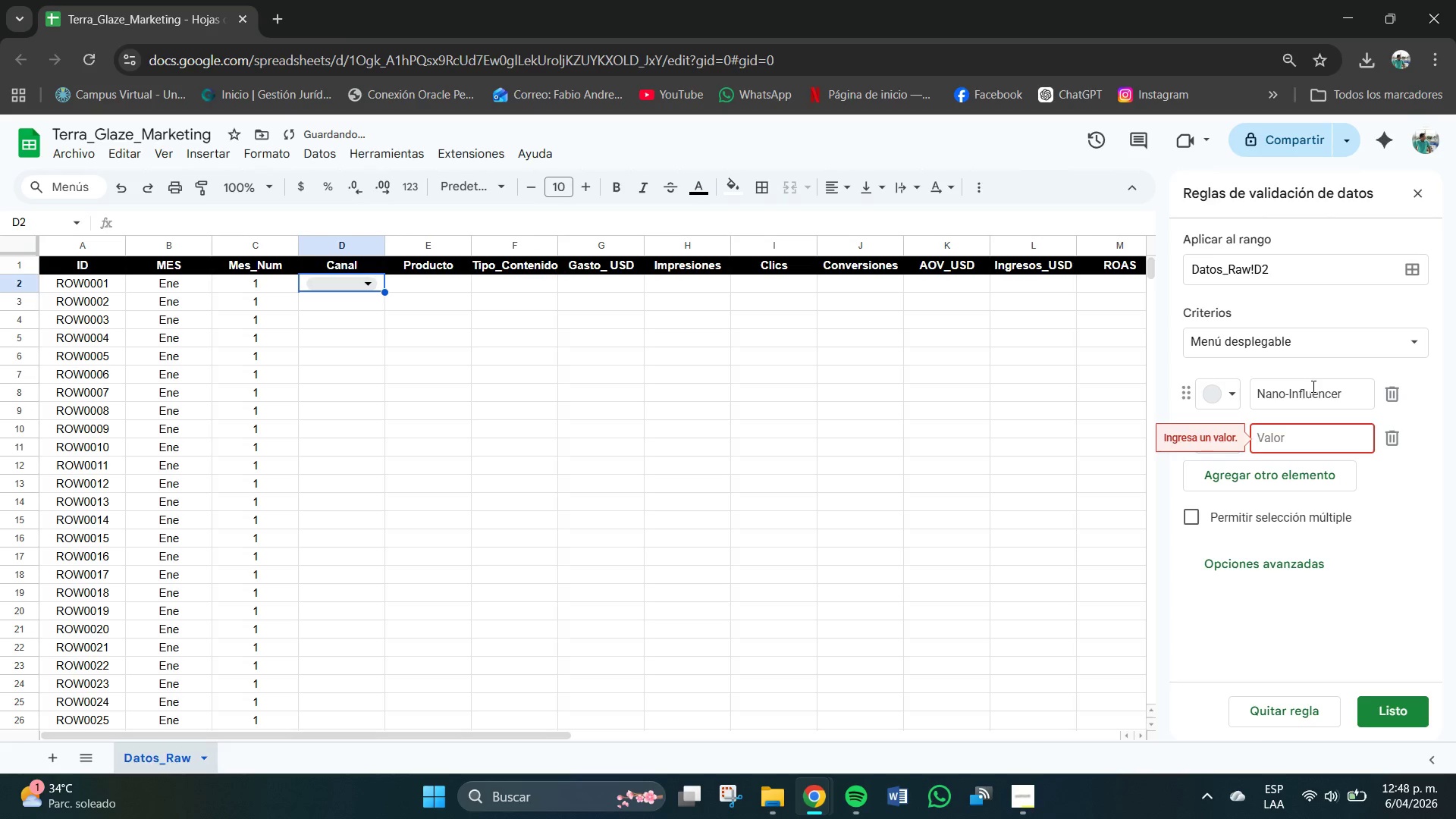 
type(Mid-Tier Influe)
 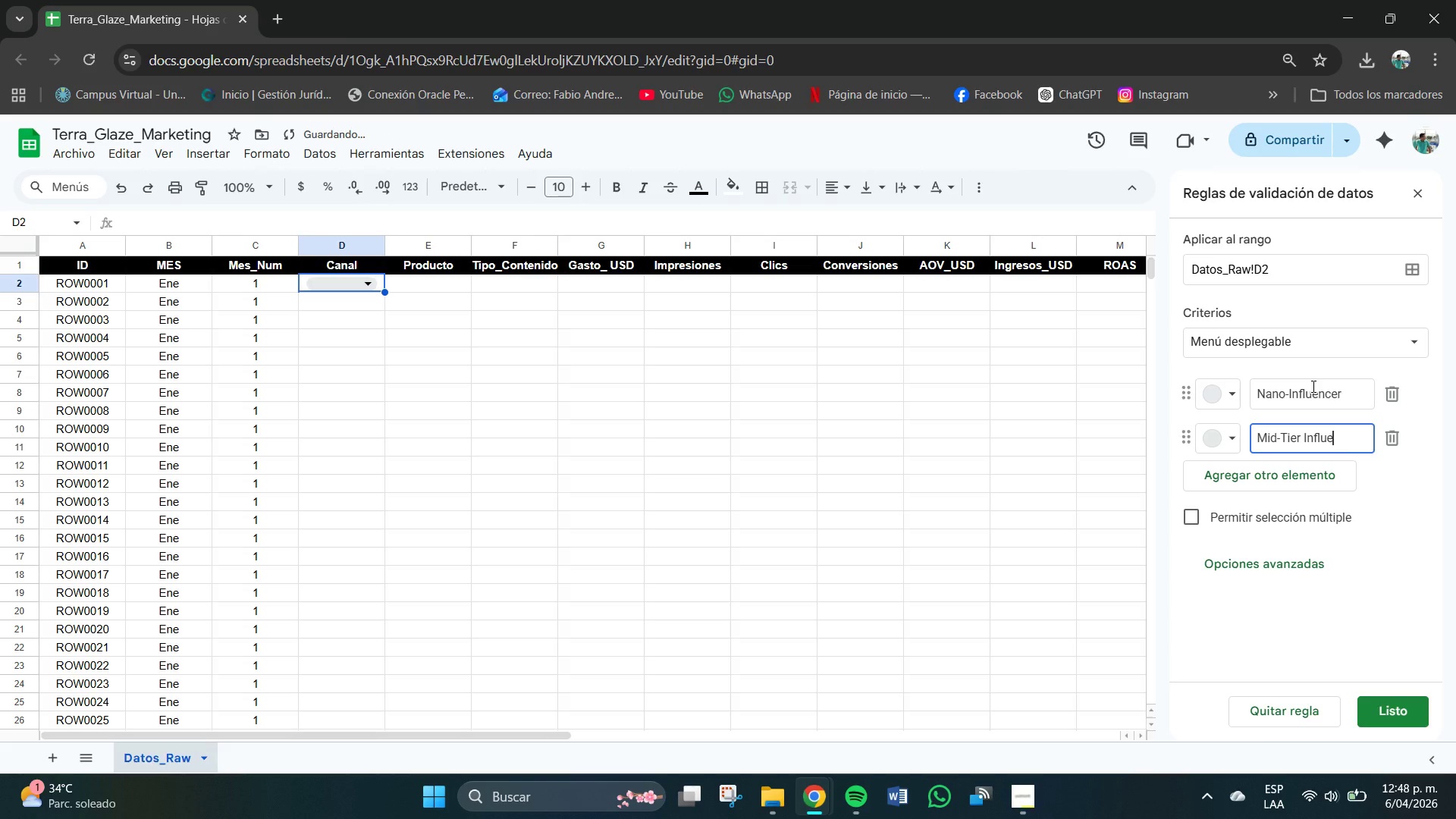 
type(ncer)
 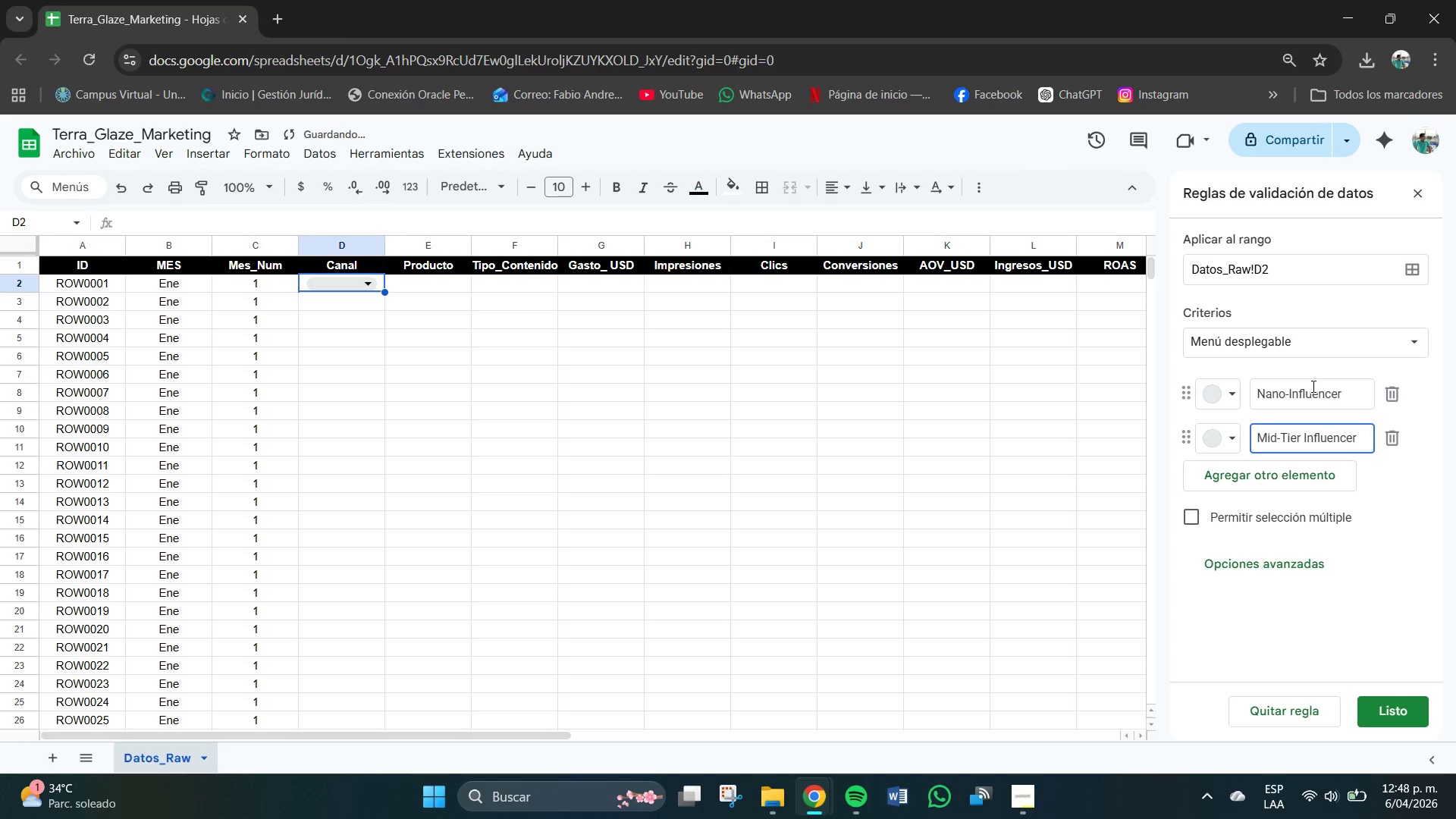 
key(Enter)
 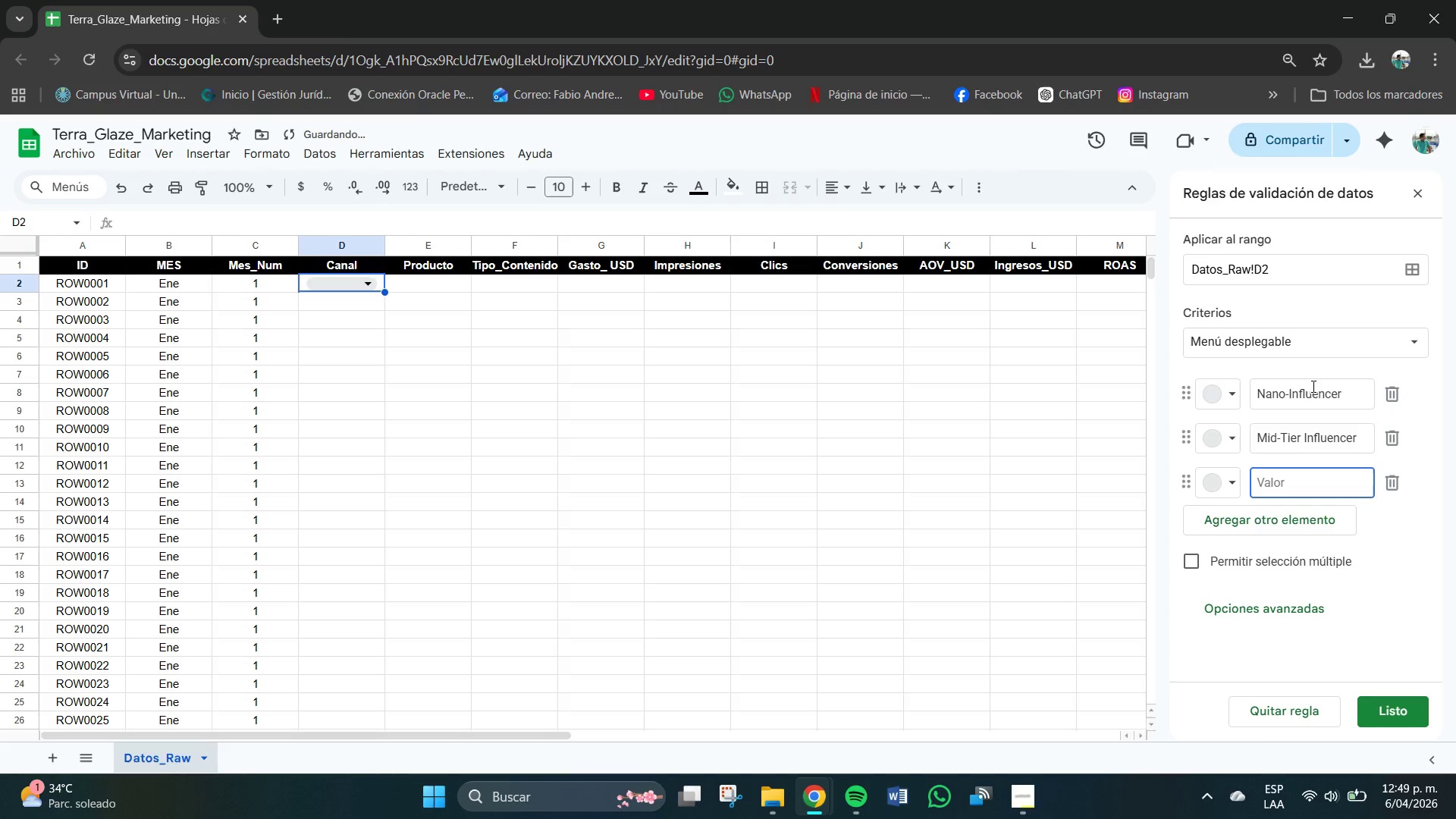 
type(Meta Paid Social)
 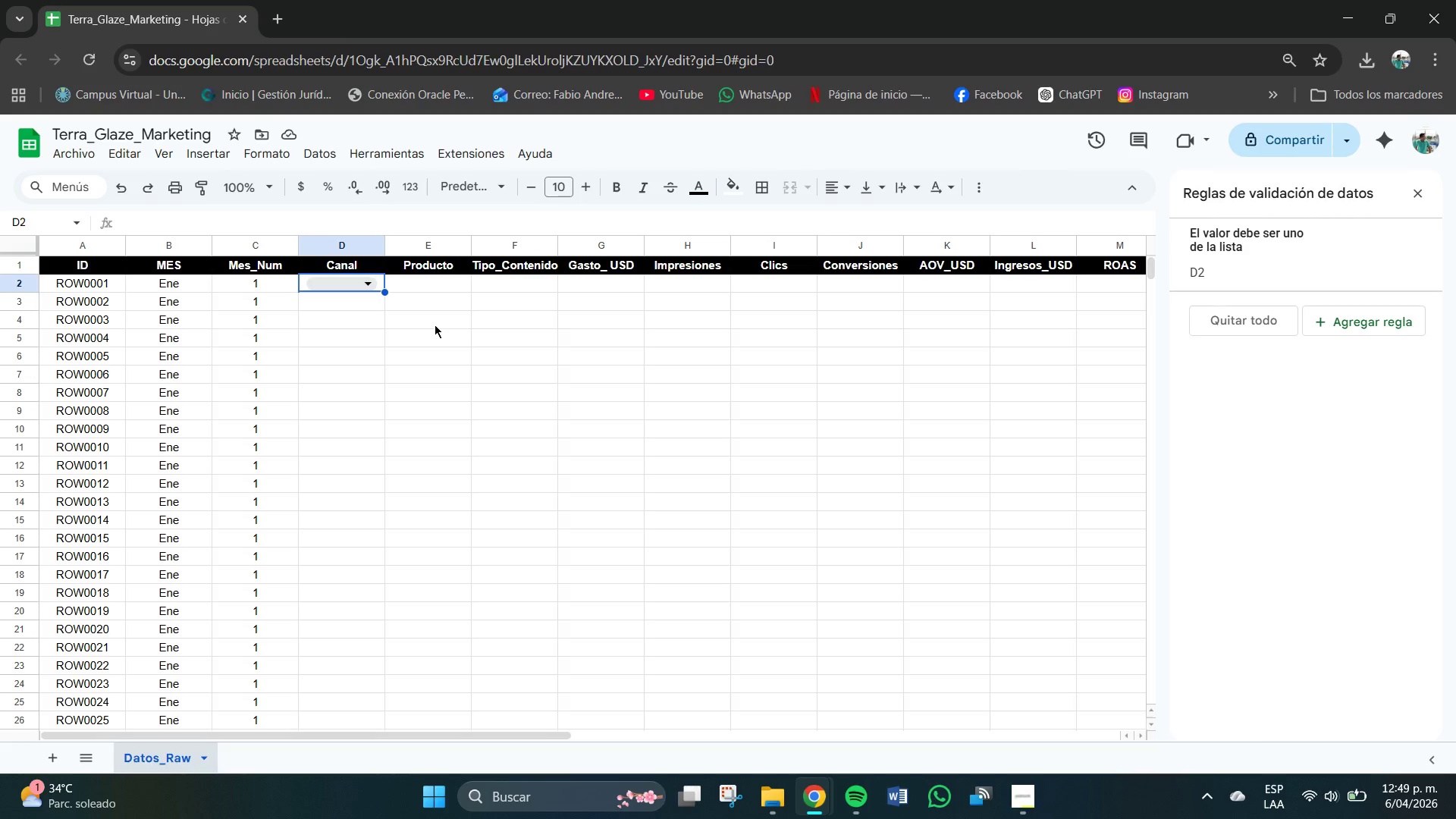 
wait(14.28)
 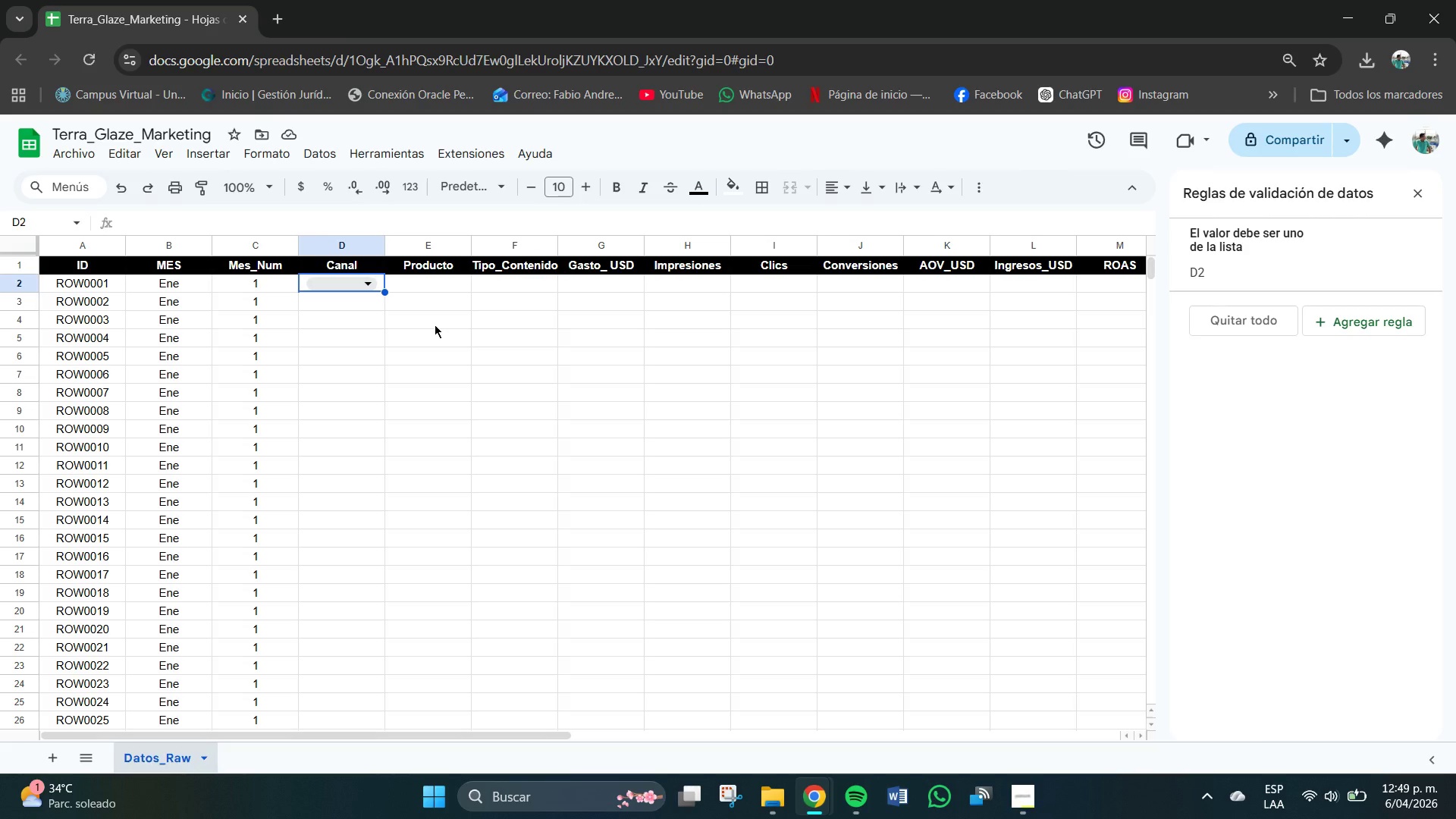 
mouse_move([372, 304])
 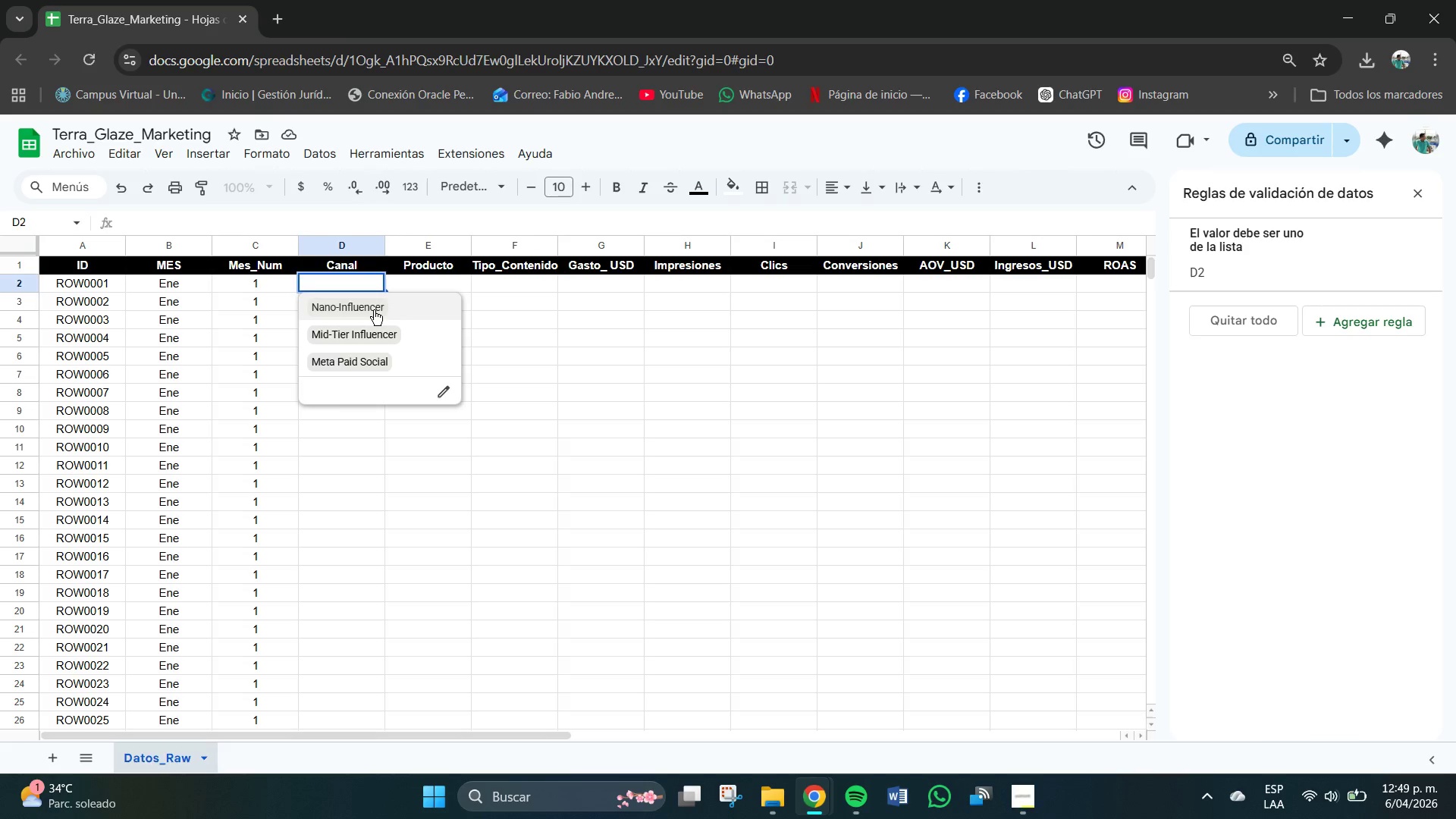 
left_click([374, 310])
 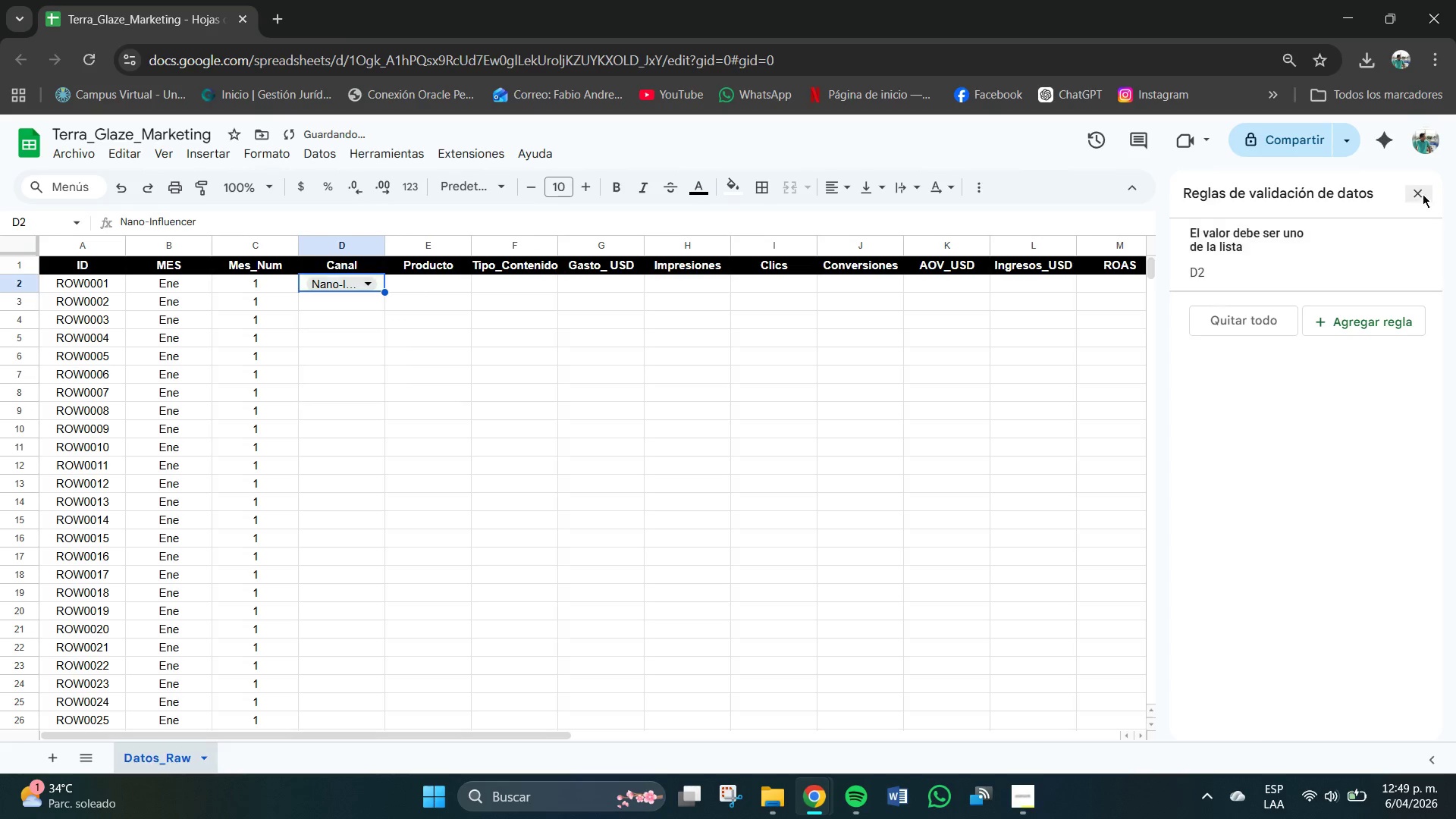 
left_click([1417, 190])
 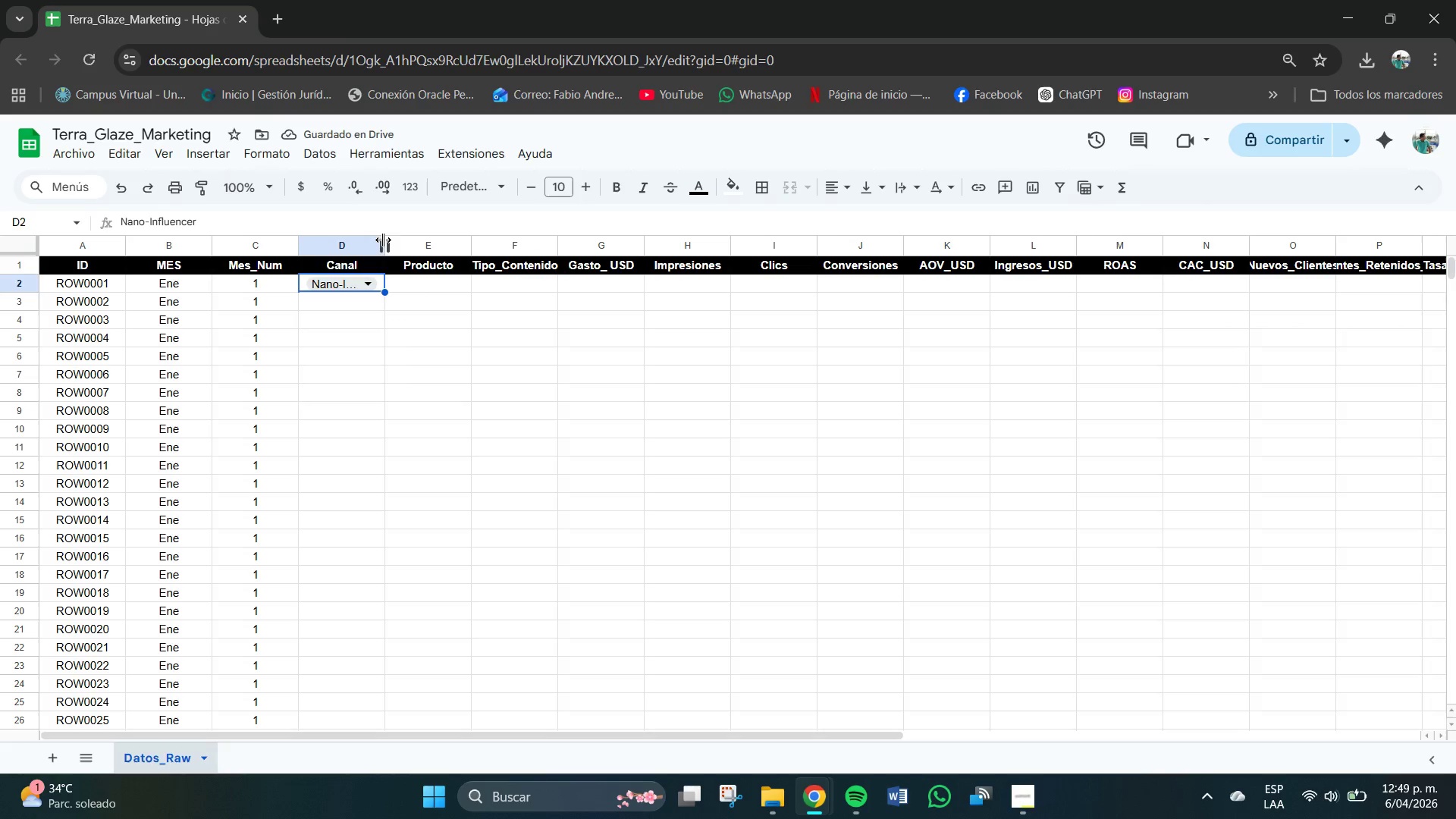 
left_click_drag(start_coordinate=[388, 247], to_coordinate=[453, 252])
 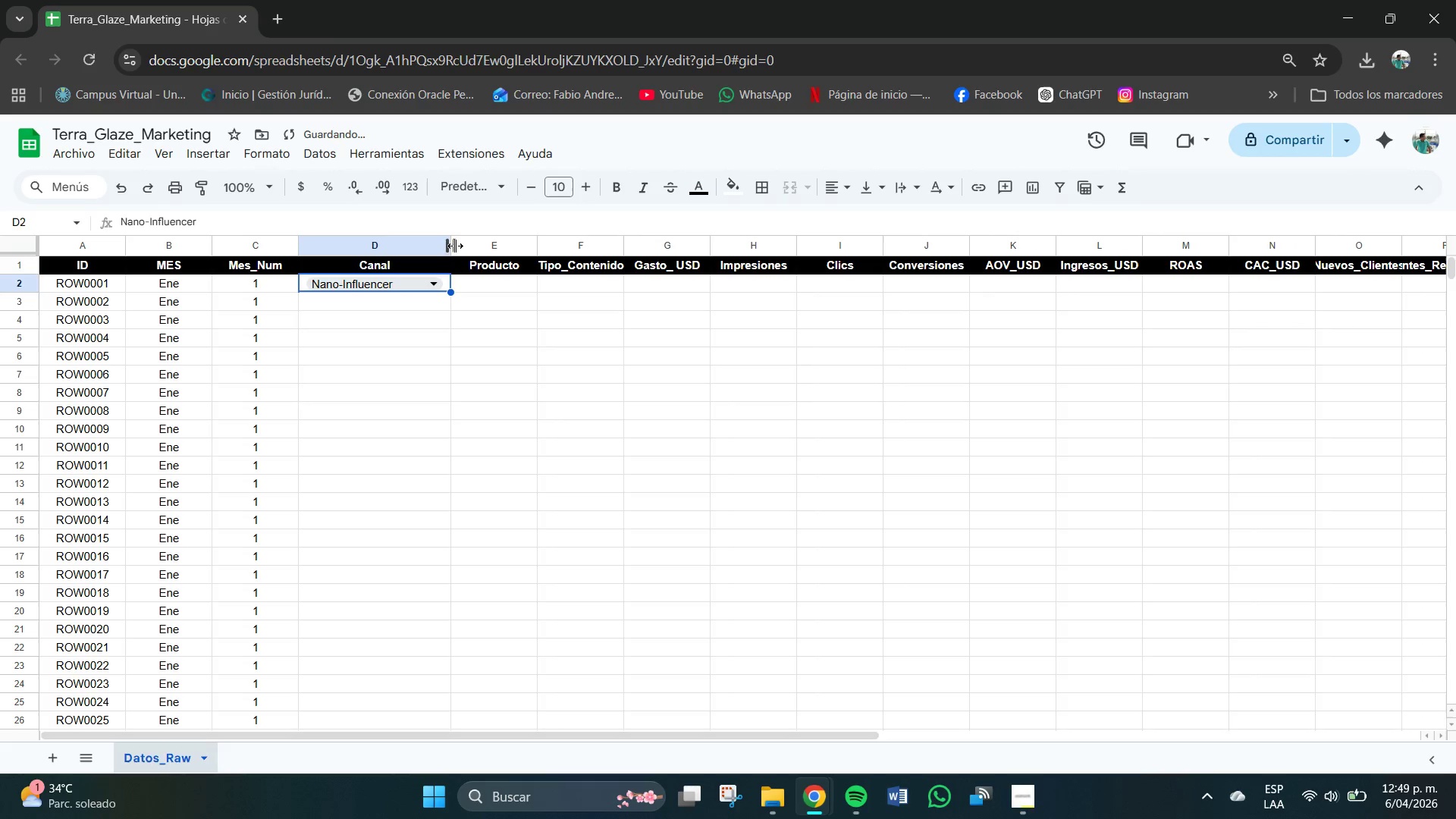 
left_click_drag(start_coordinate=[453, 245], to_coordinate=[428, 245])
 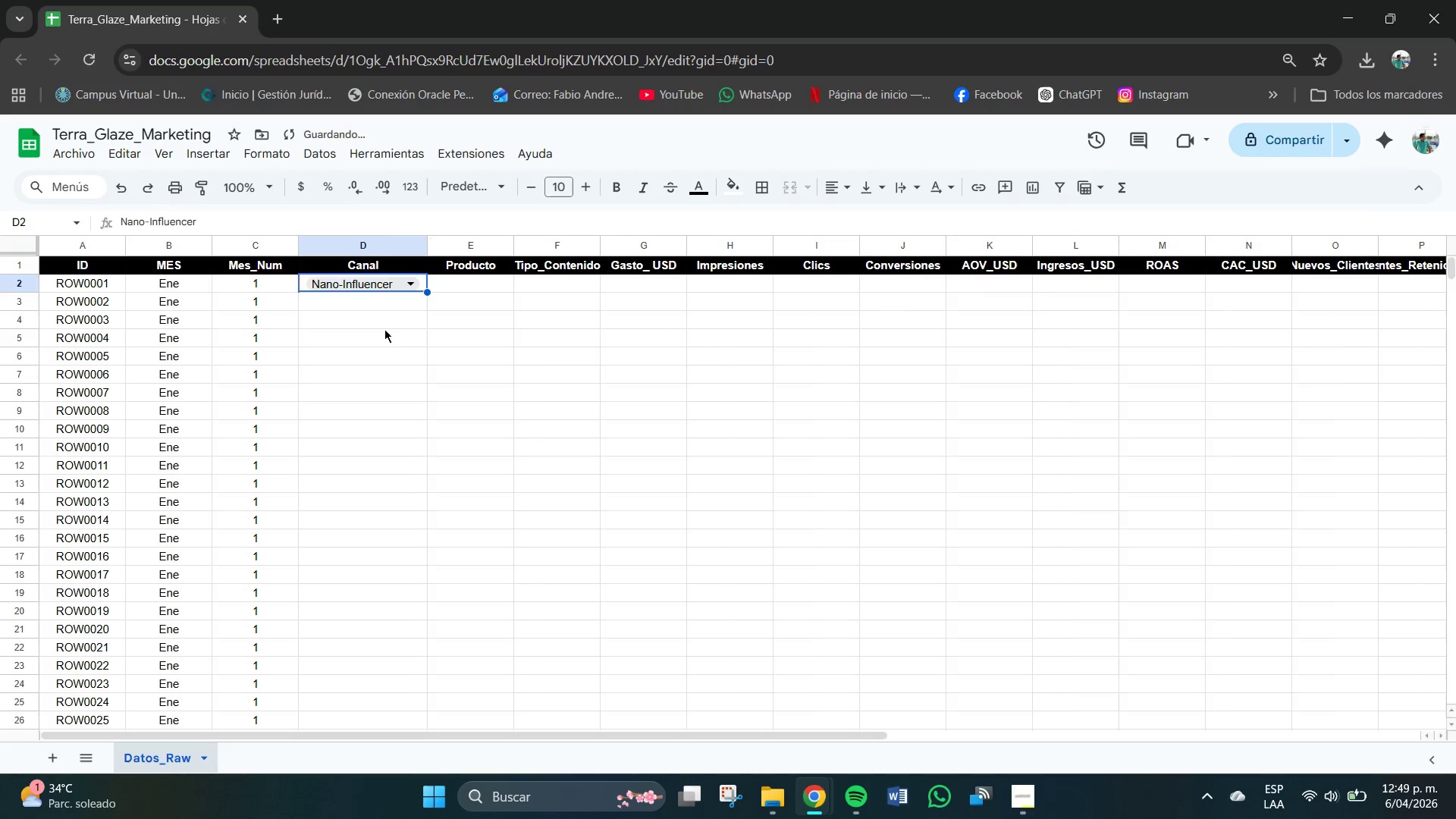 
left_click([384, 329])
 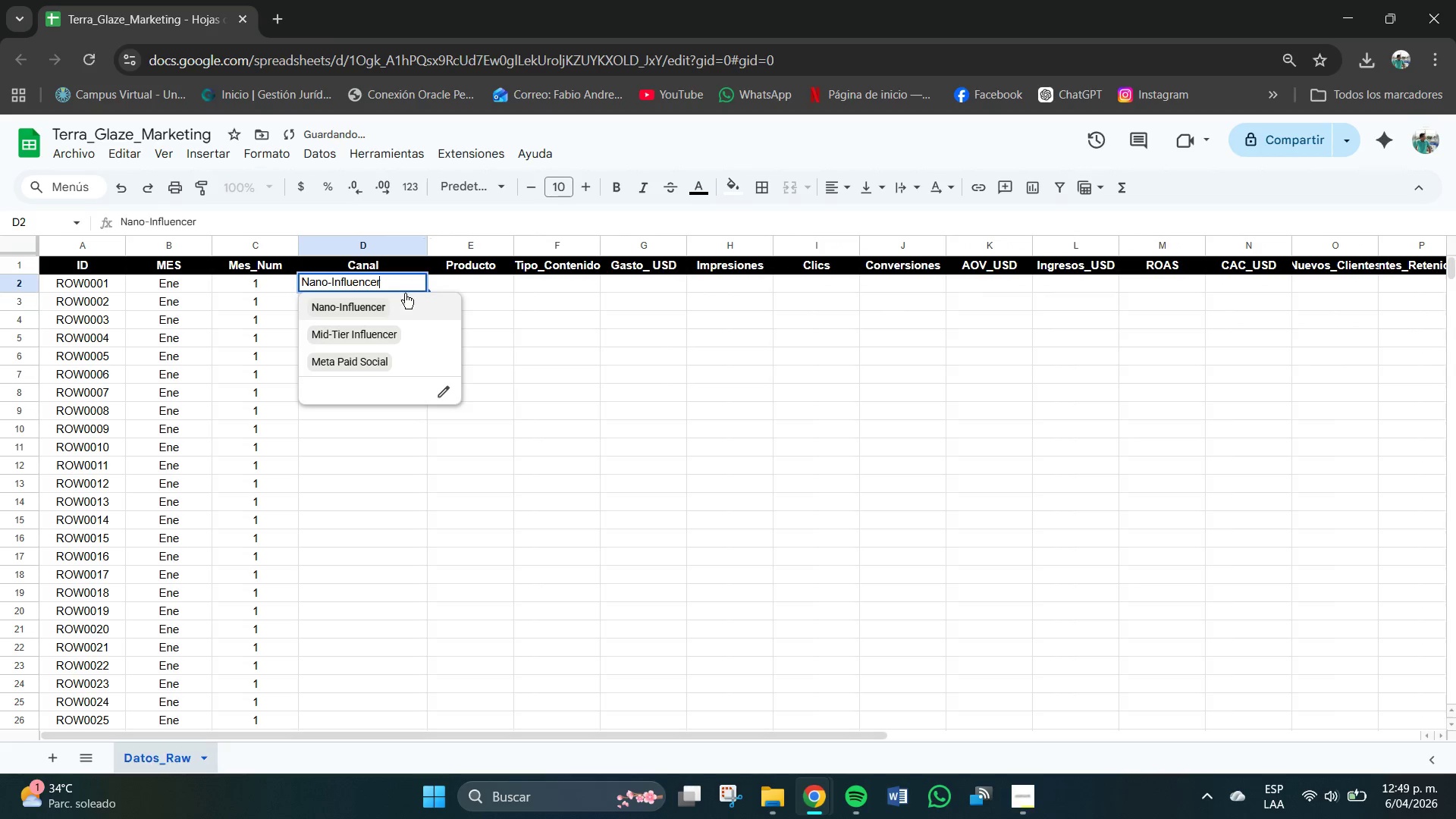 
left_click([511, 340])
 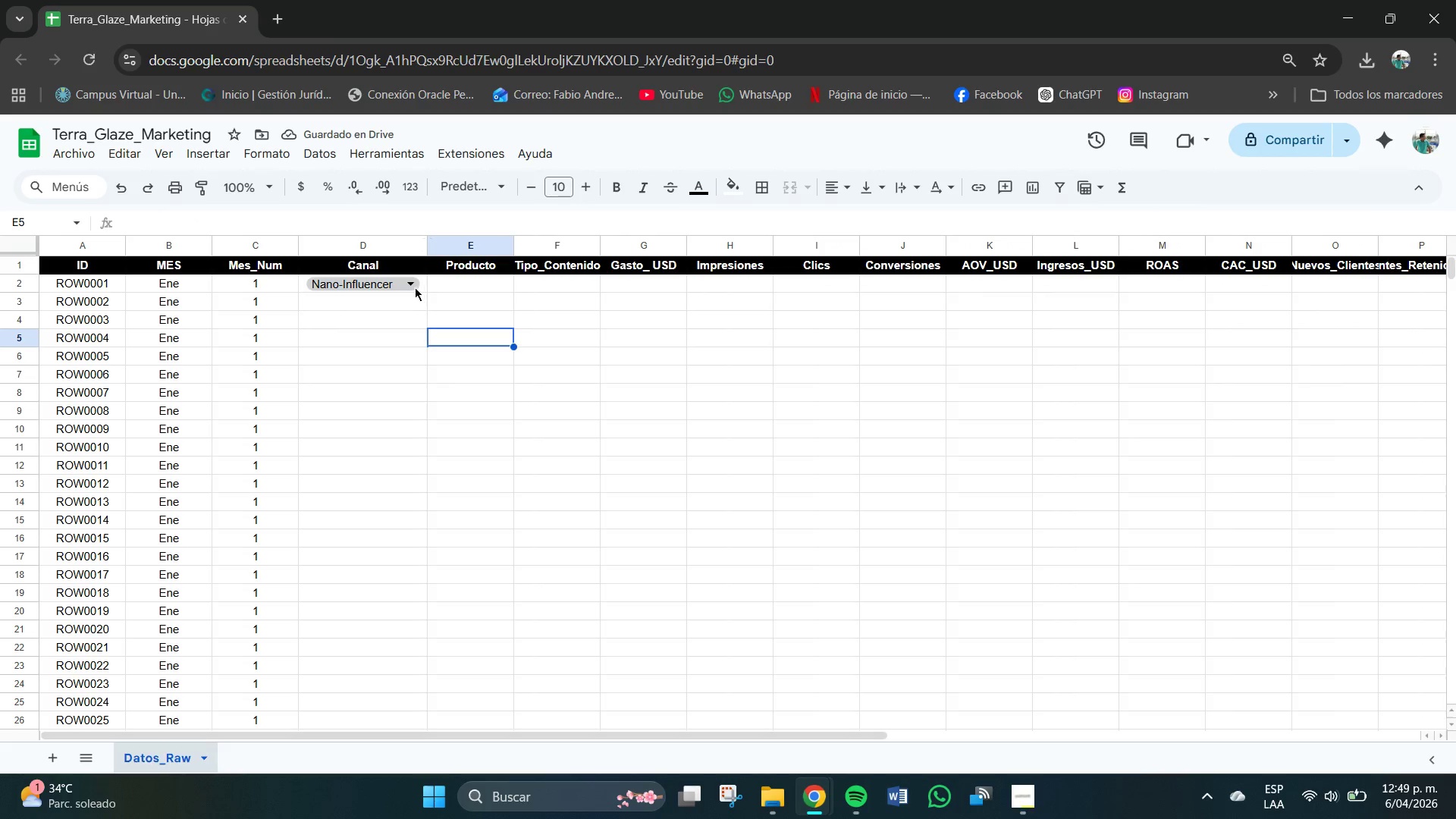 
left_click([413, 286])
 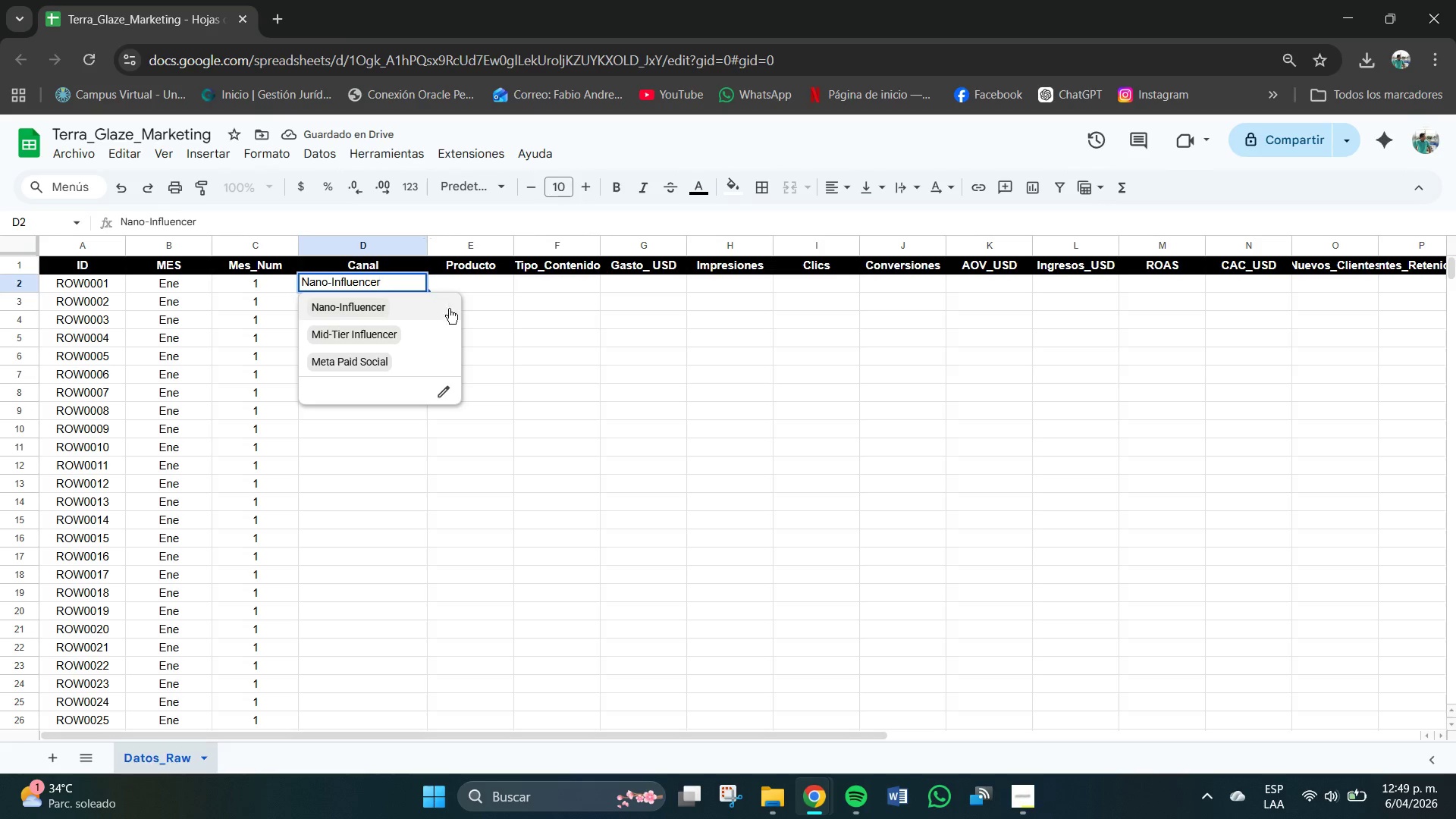 
left_click([466, 312])
 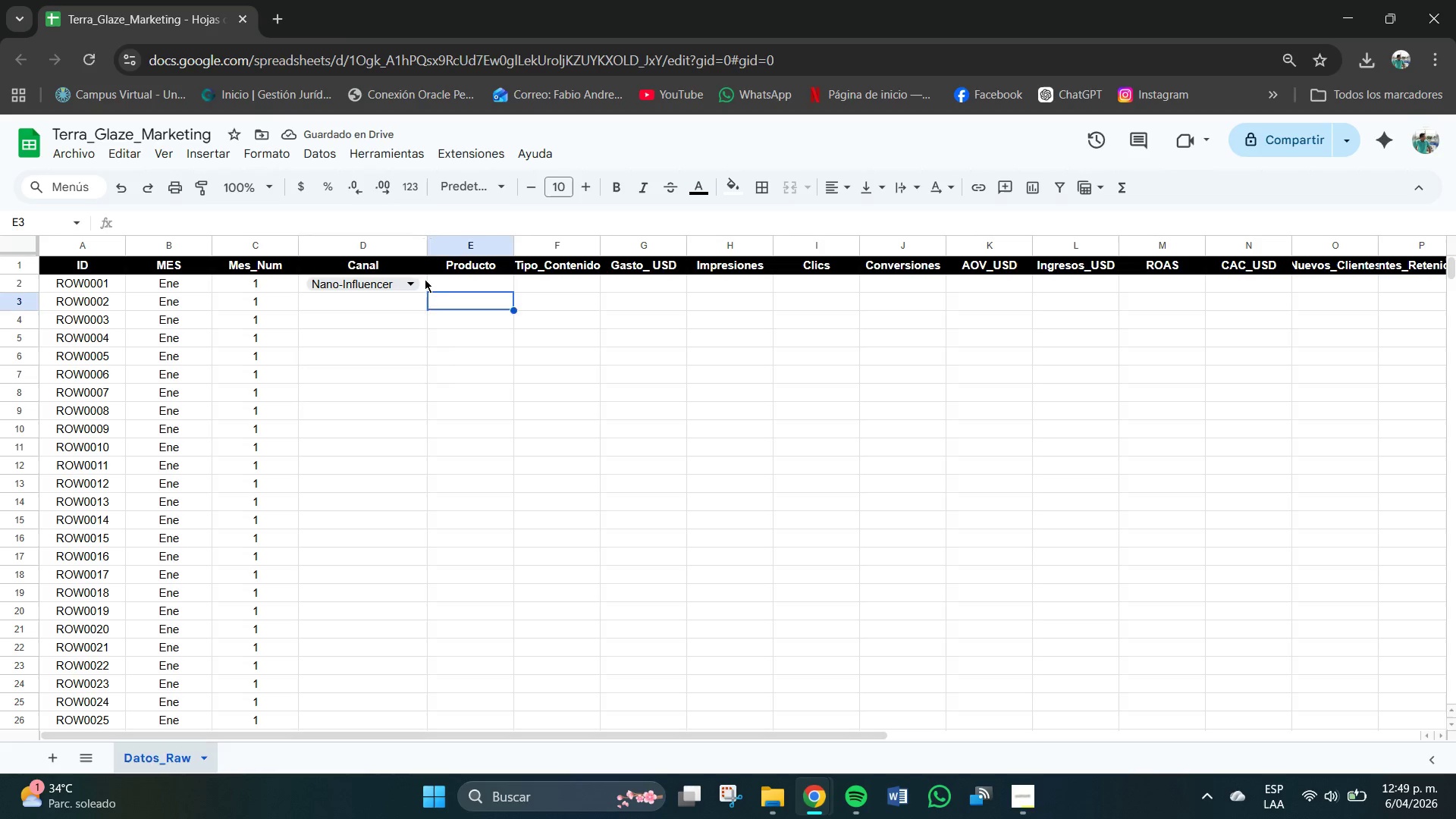 
left_click([425, 279])
 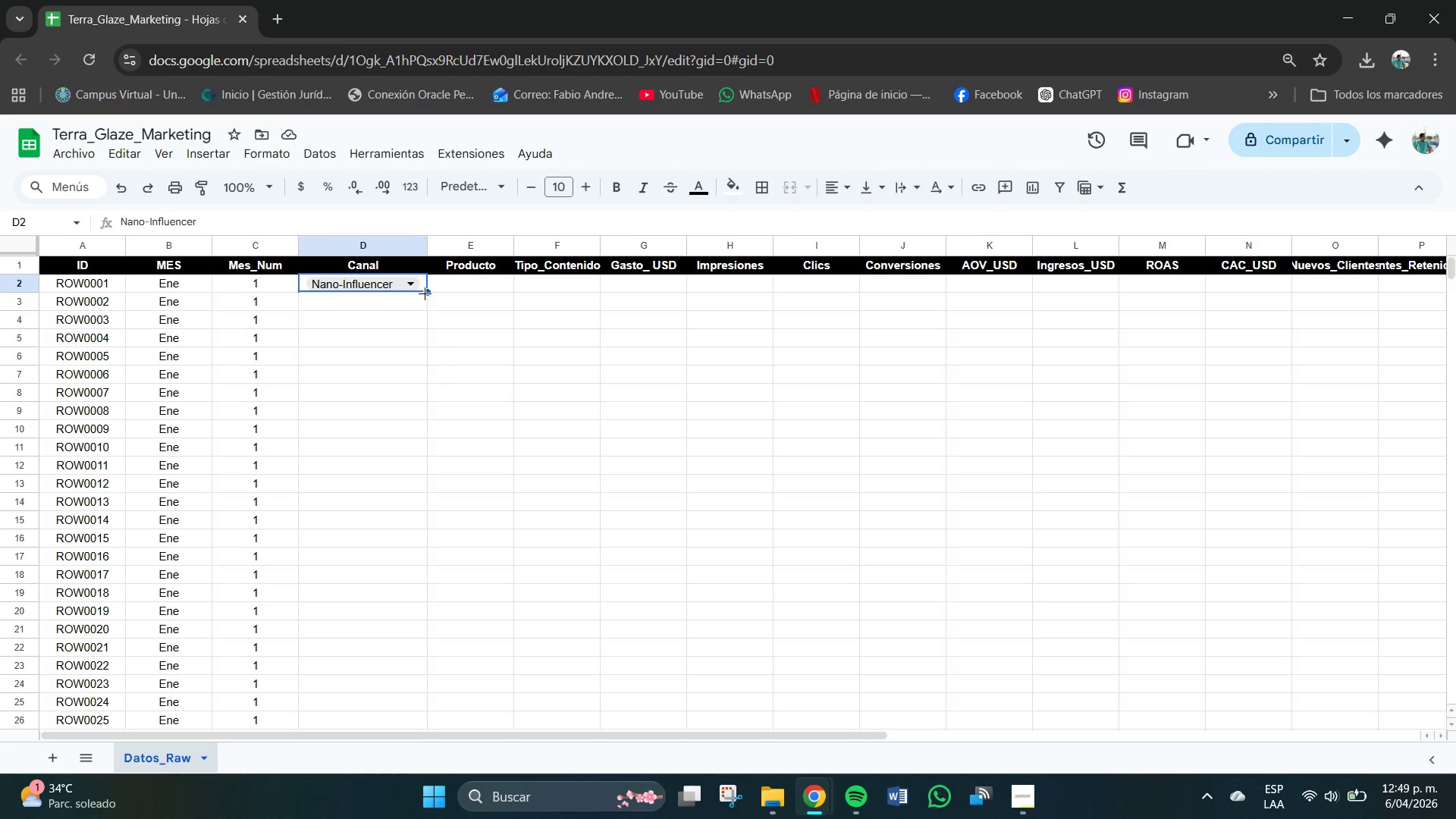 
left_click_drag(start_coordinate=[426, 293], to_coordinate=[430, 394])
 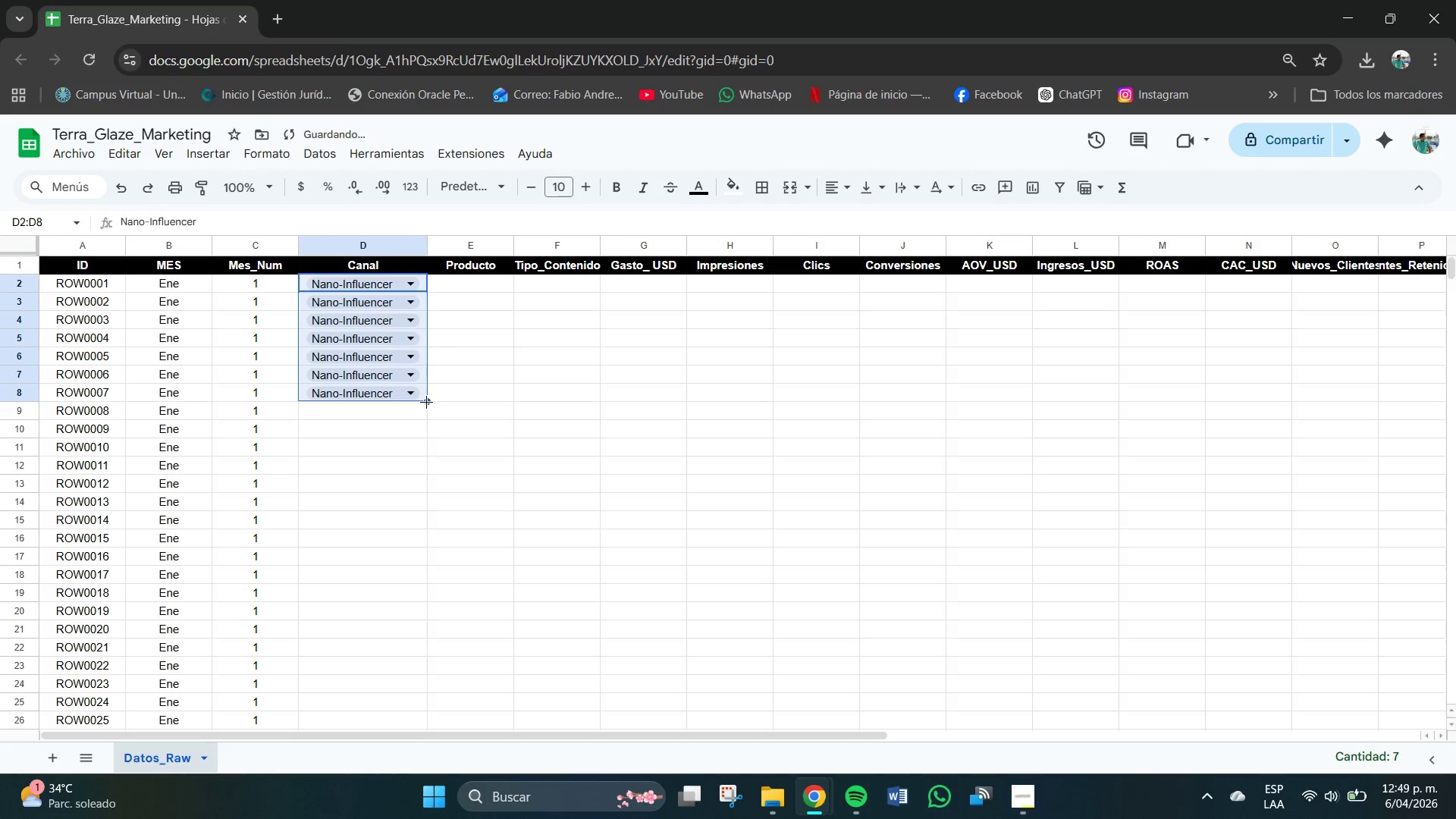 
left_click_drag(start_coordinate=[426, 402], to_coordinate=[403, 444])
 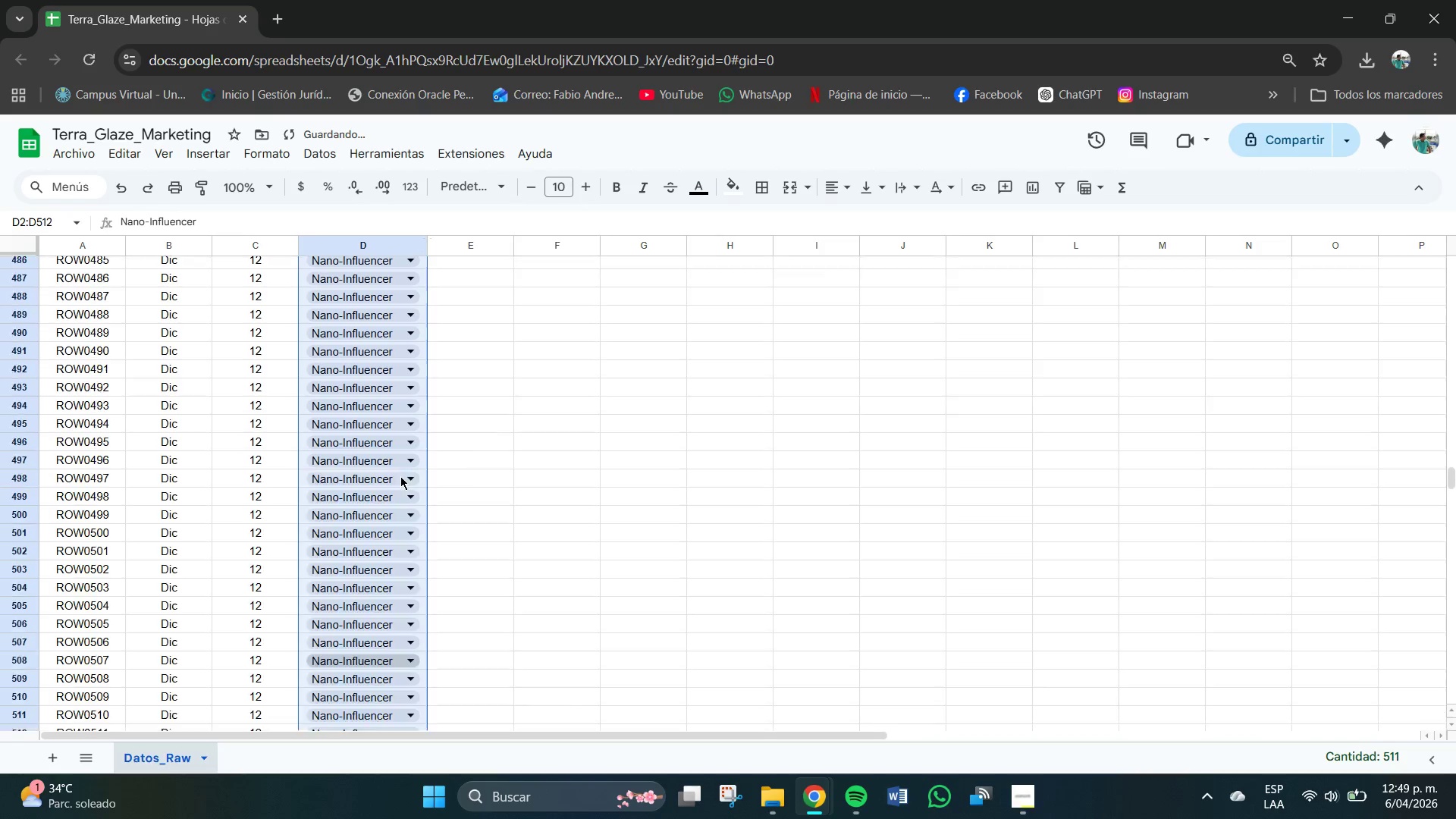 
scroll: coordinate [399, 472], scroll_direction: up, amount: 67.0
 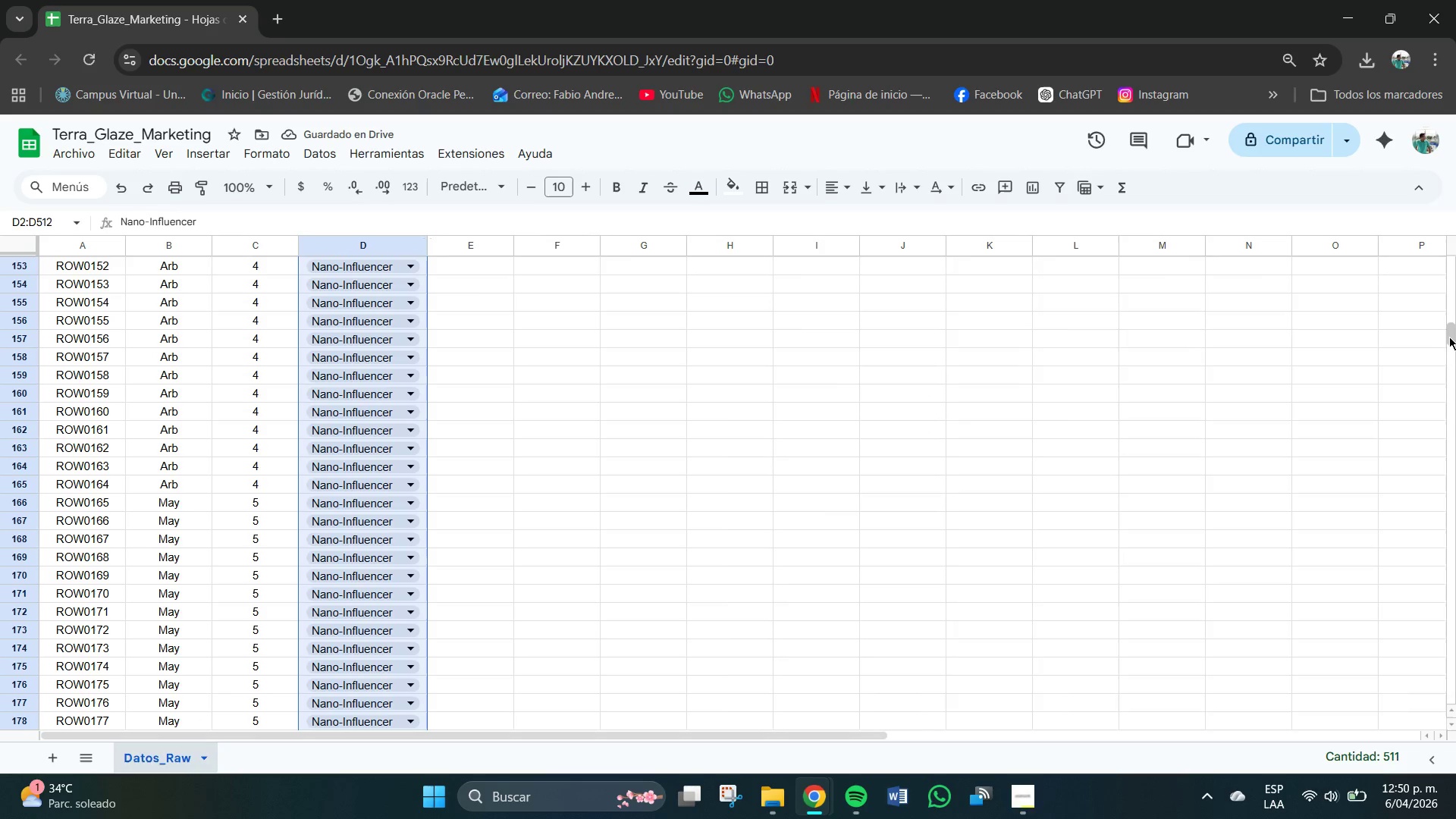 
left_click_drag(start_coordinate=[1455, 331], to_coordinate=[1455, 225])
 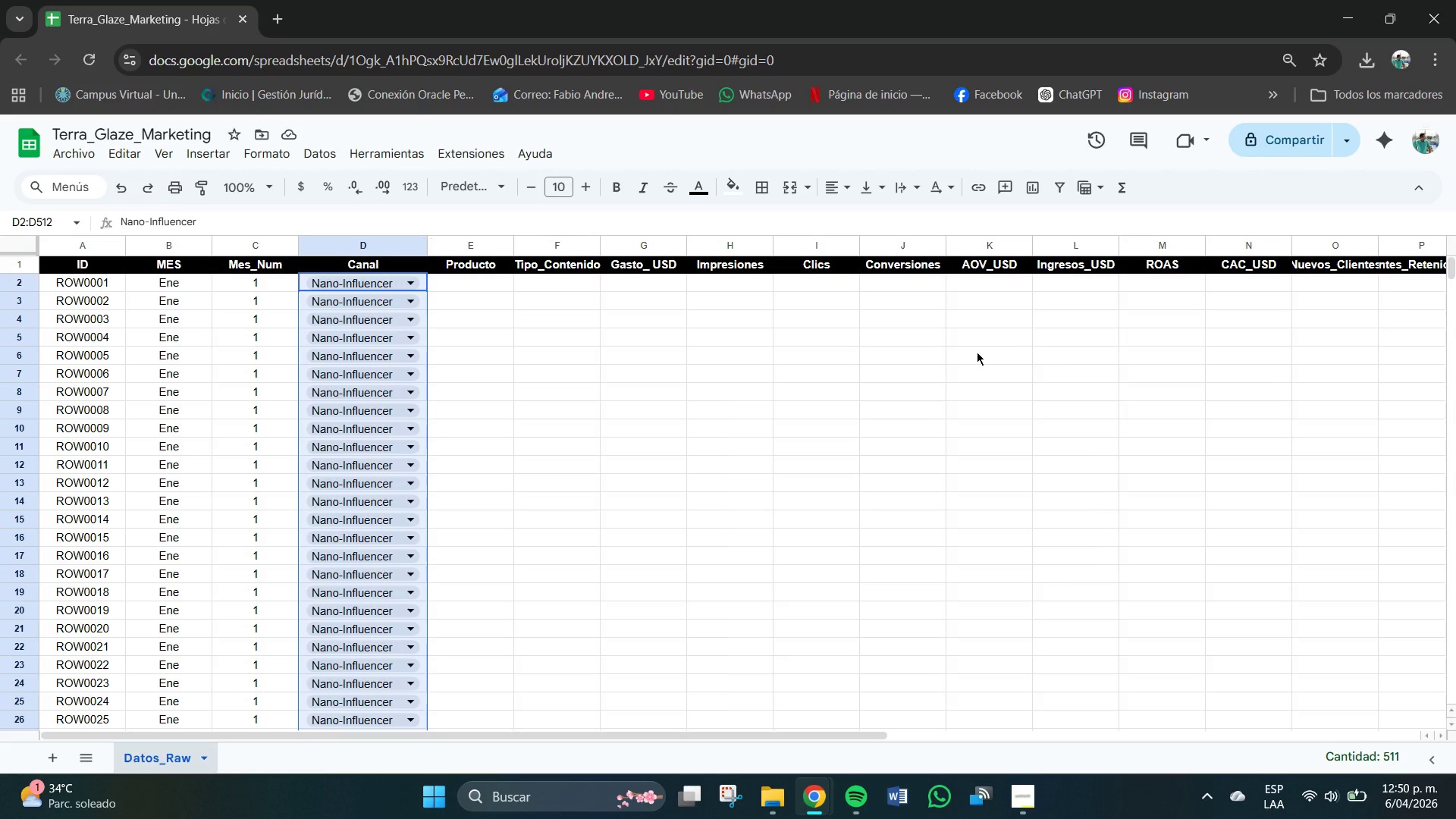 
wait(7.58)
 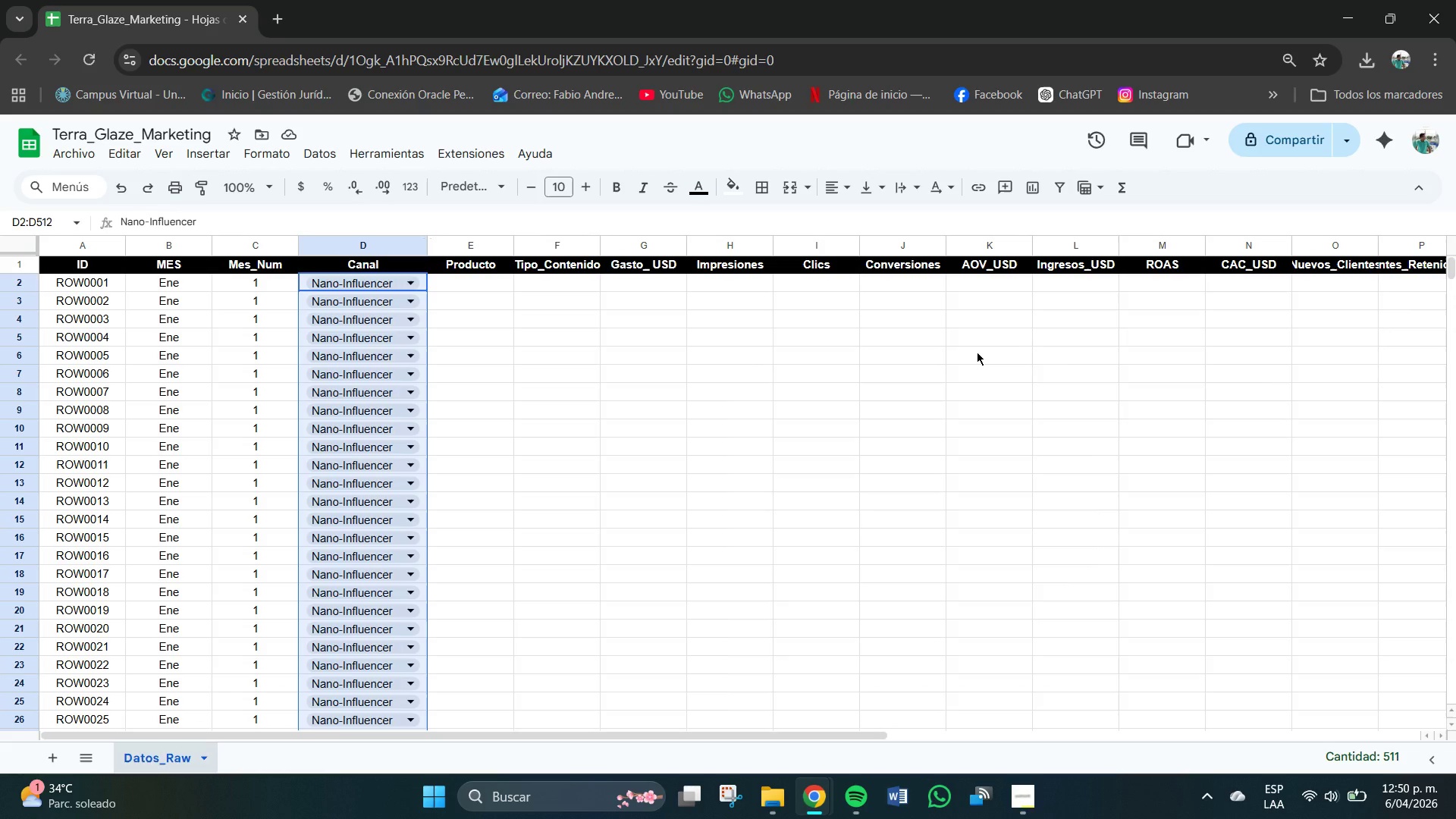 
scroll: coordinate [438, 291], scroll_direction: up, amount: 1.0
 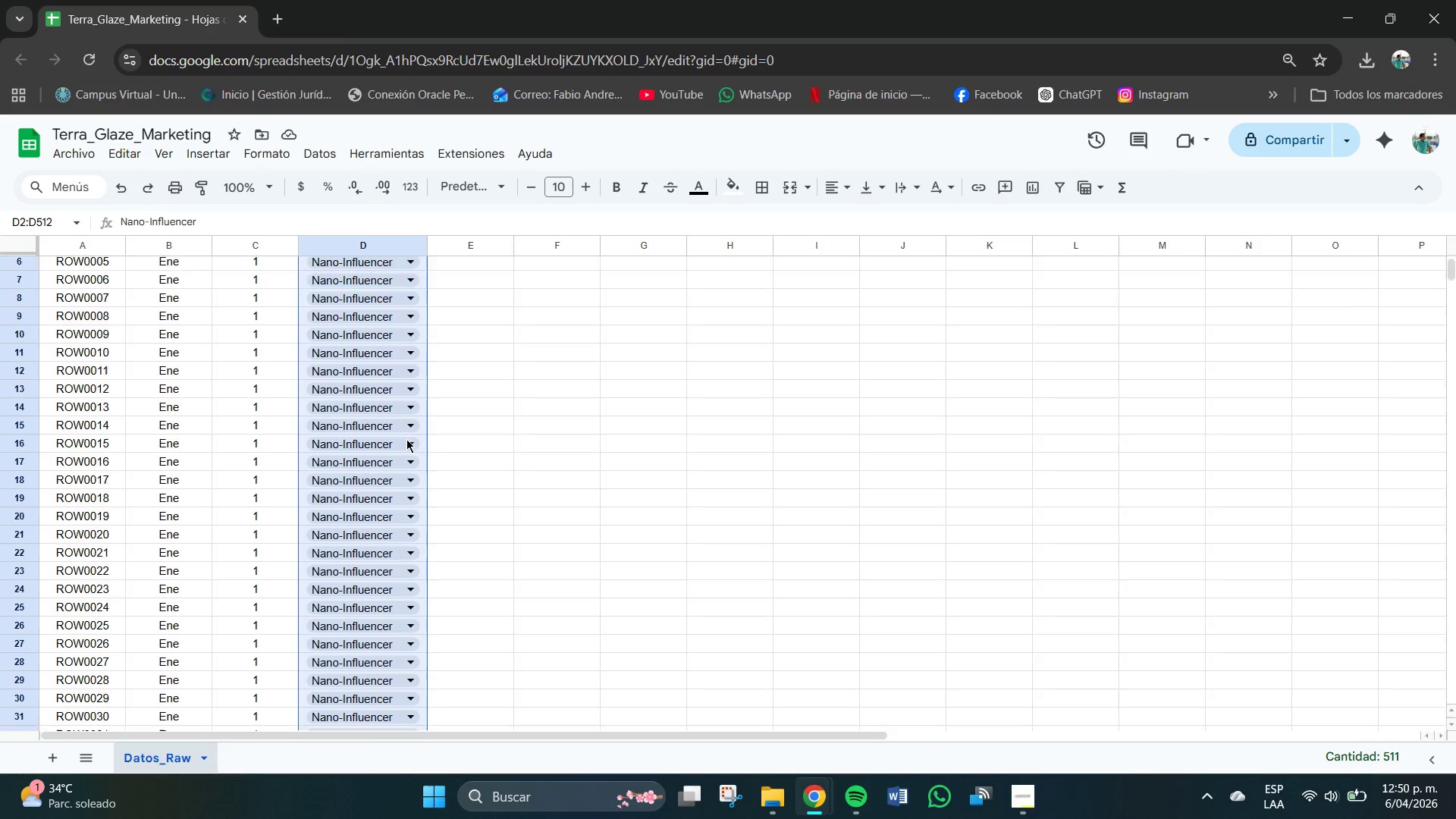 
scroll: coordinate [406, 439], scroll_direction: down, amount: 1.0
 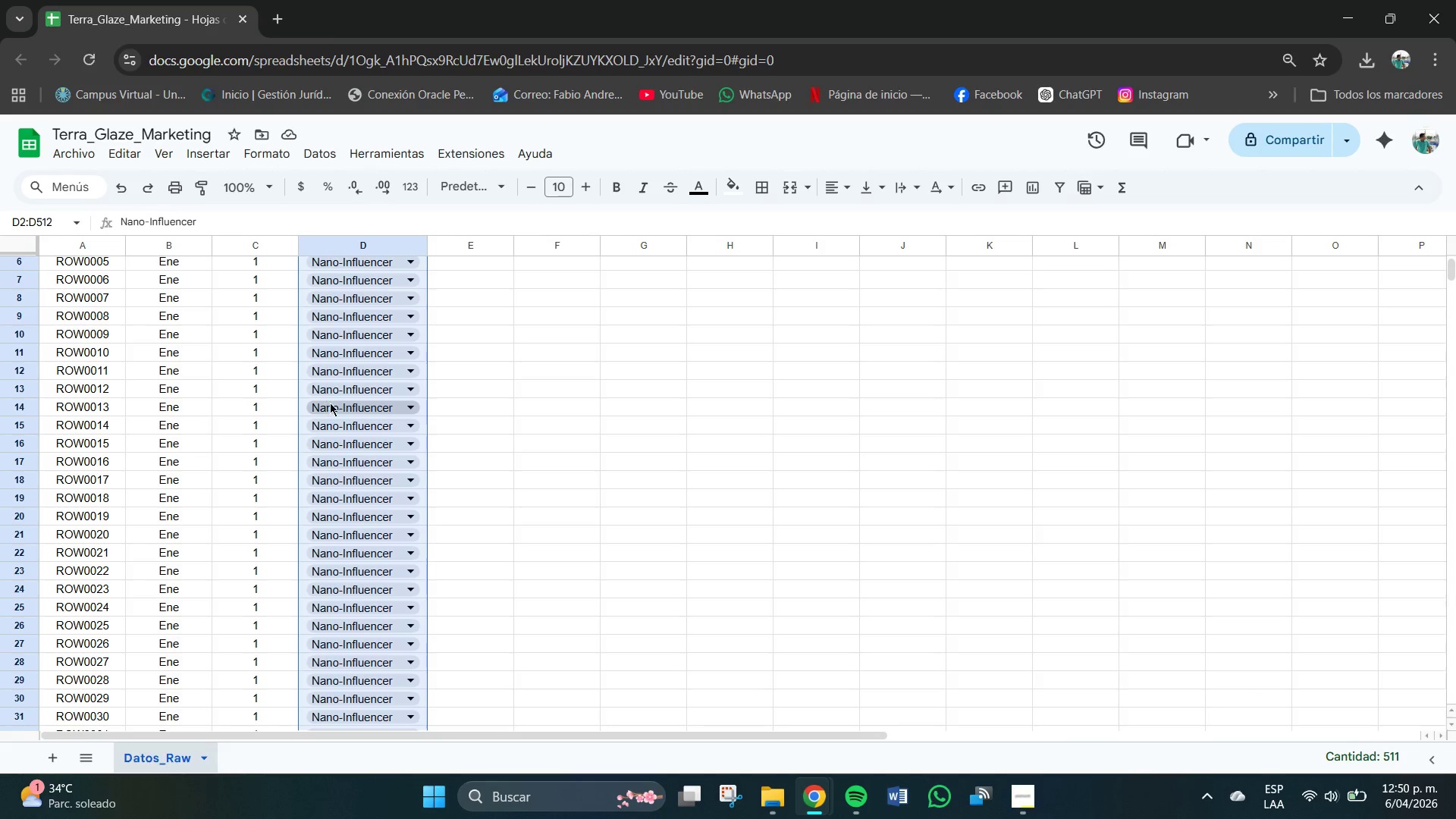 
left_click([341, 408])
 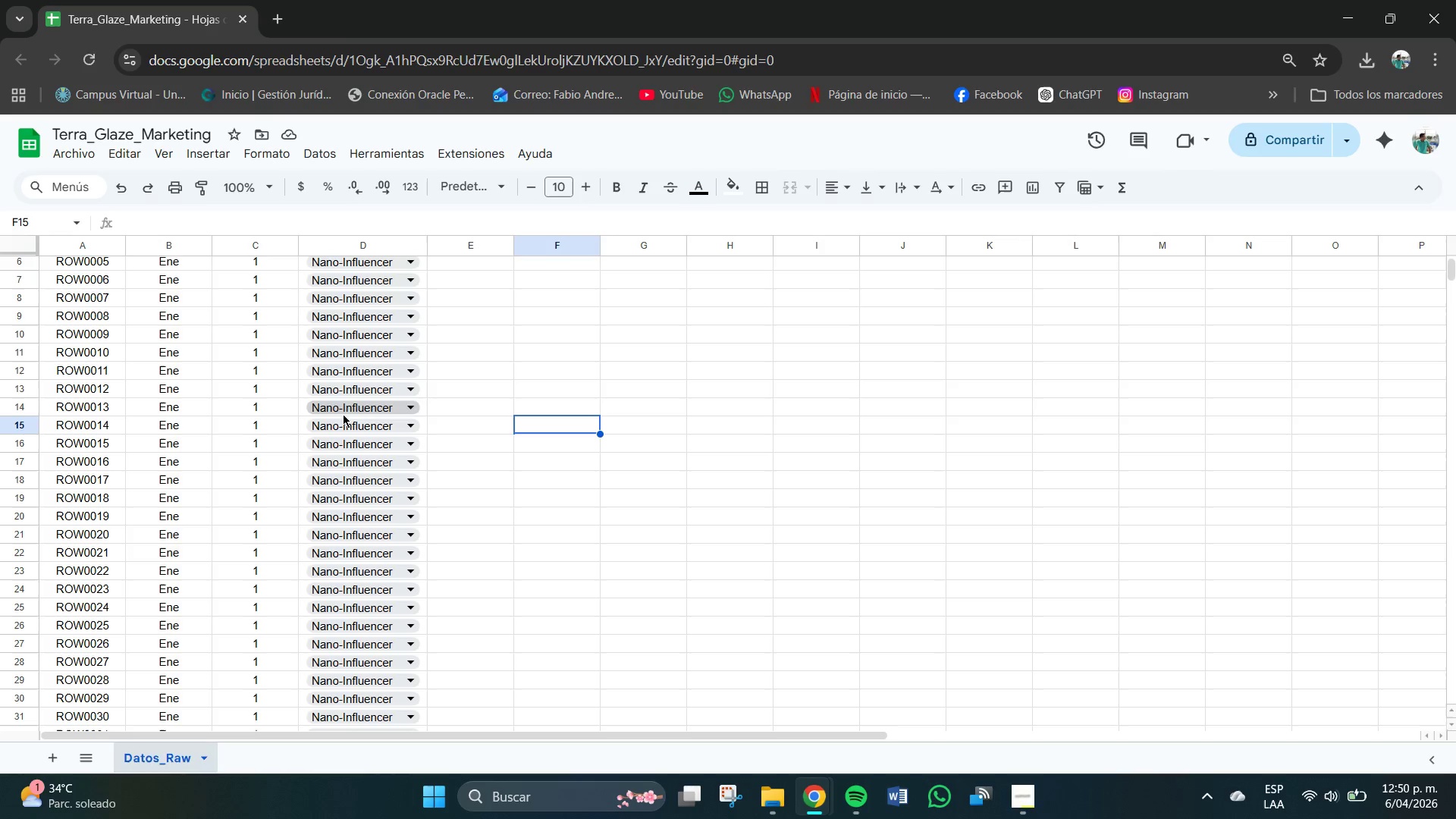 
left_click([359, 425])
 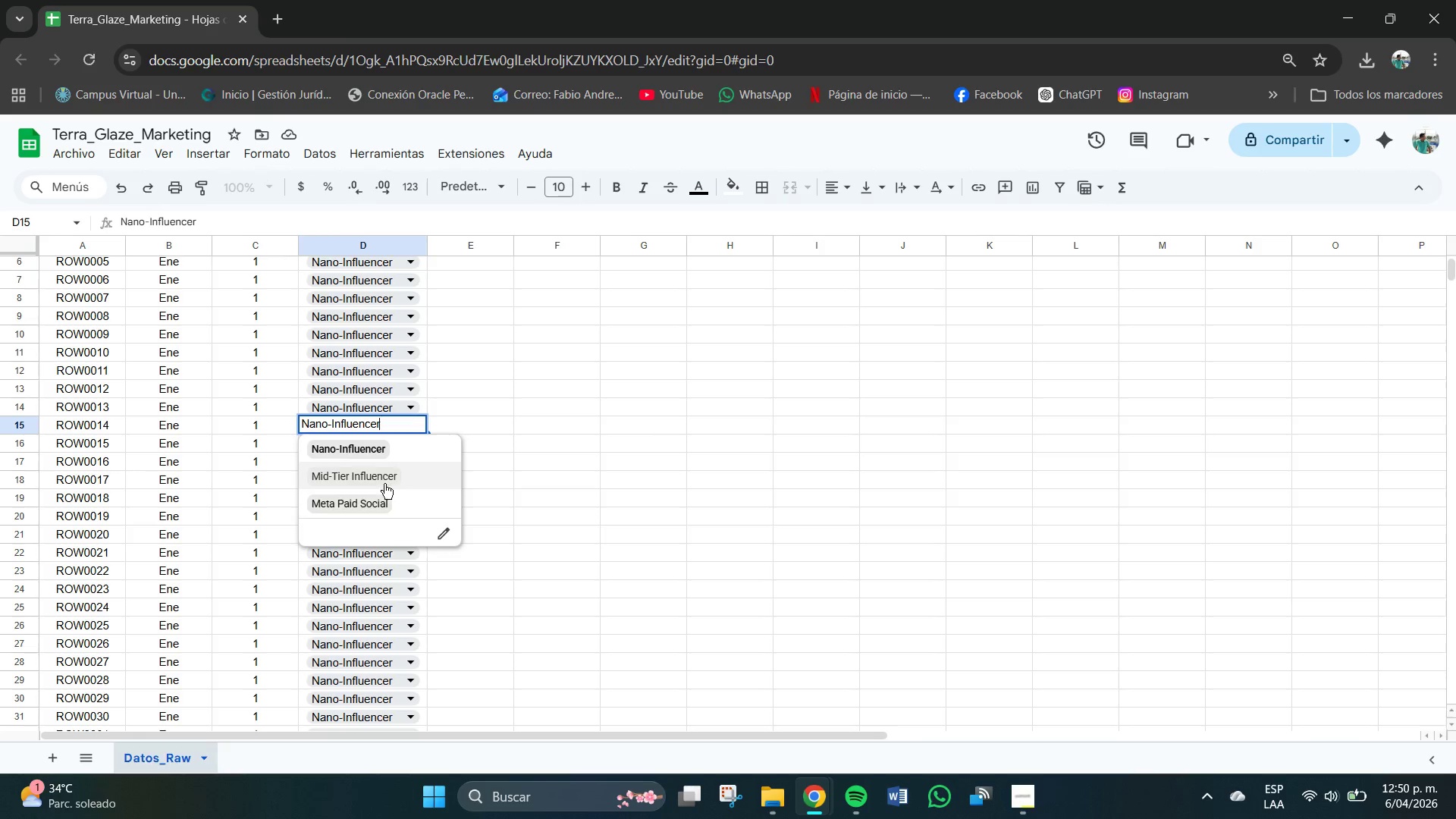 
wait(5.67)
 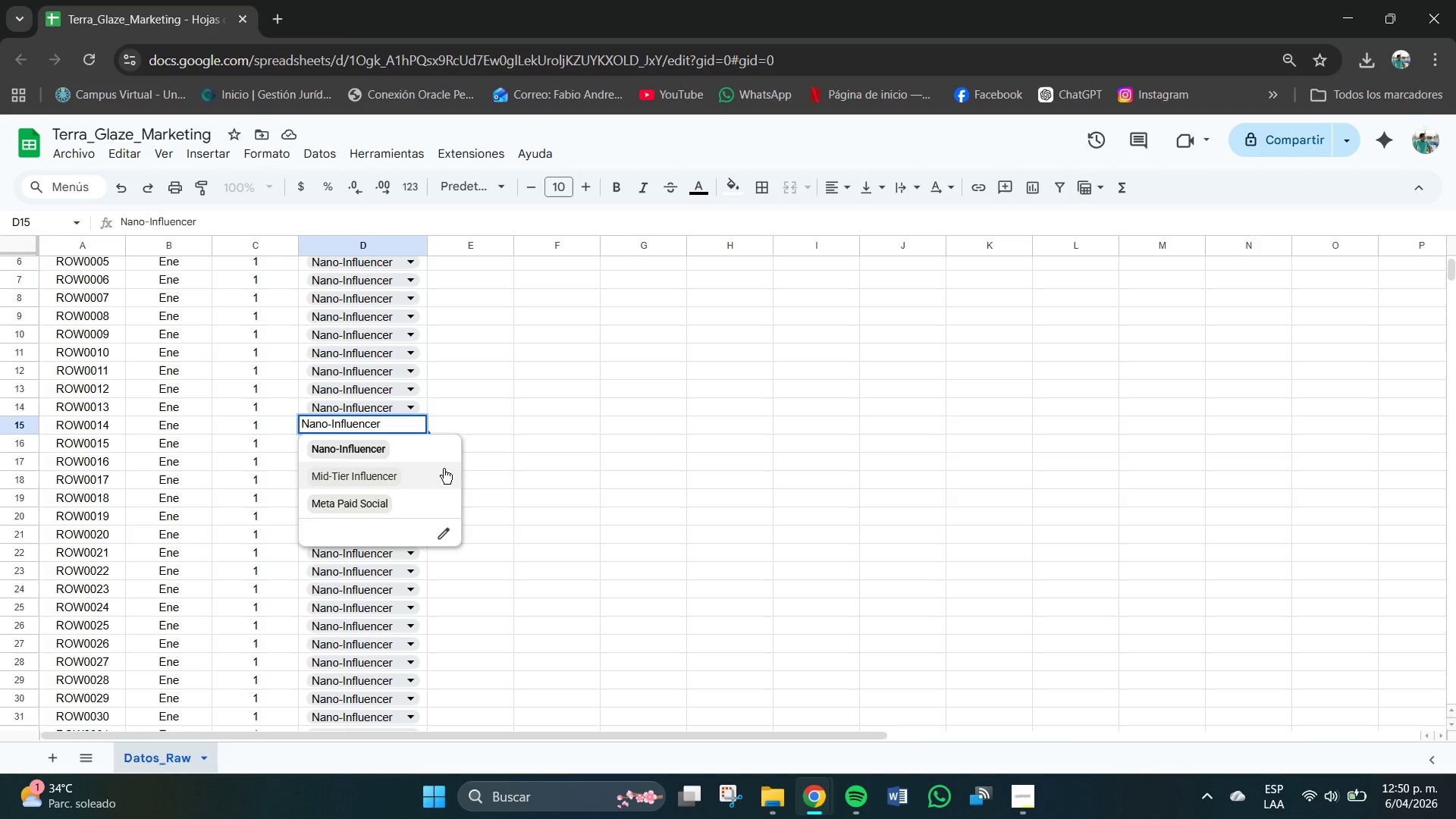 
left_click([384, 484])
 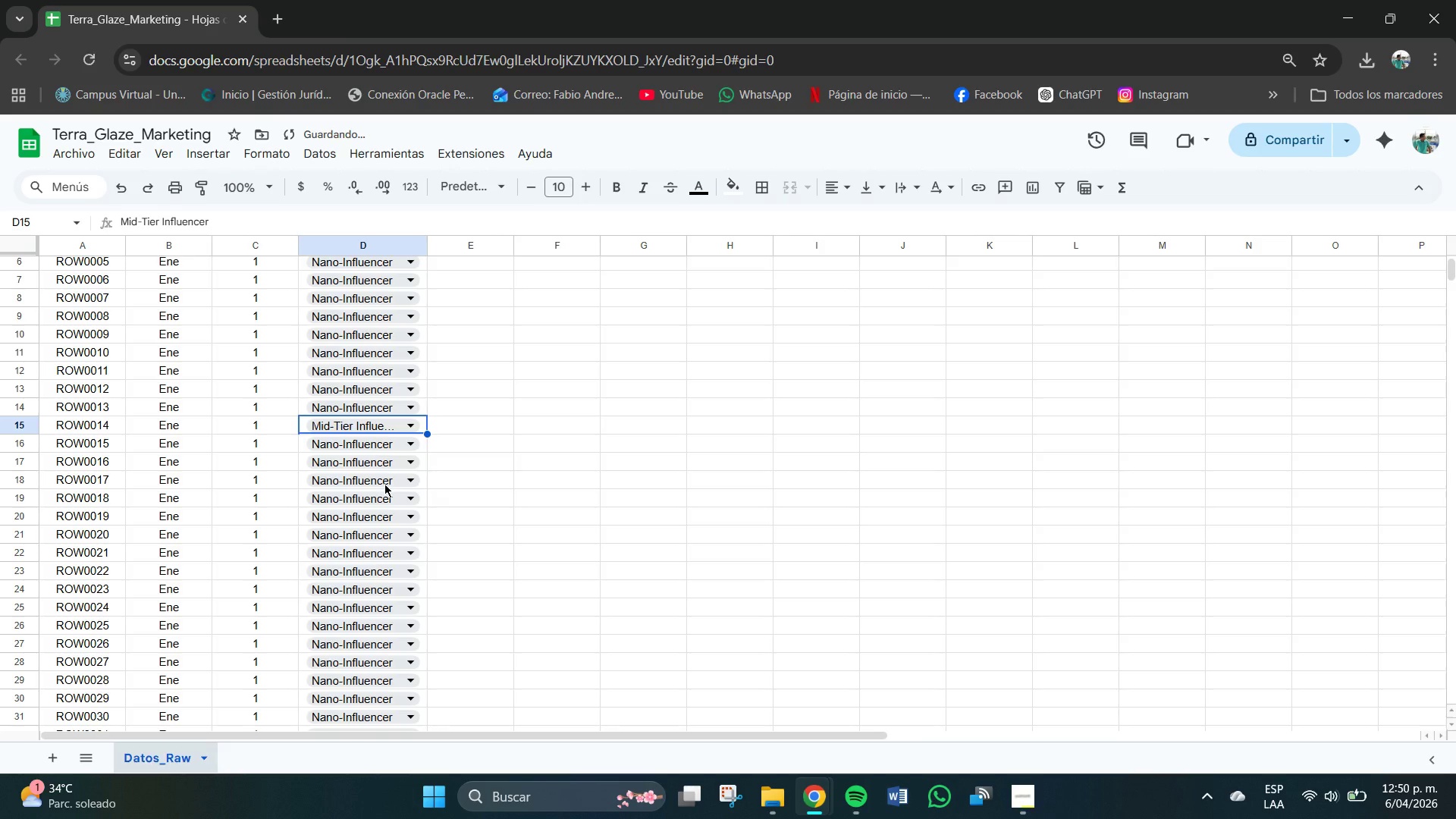 
scroll: coordinate [384, 484], scroll_direction: down, amount: 1.0
 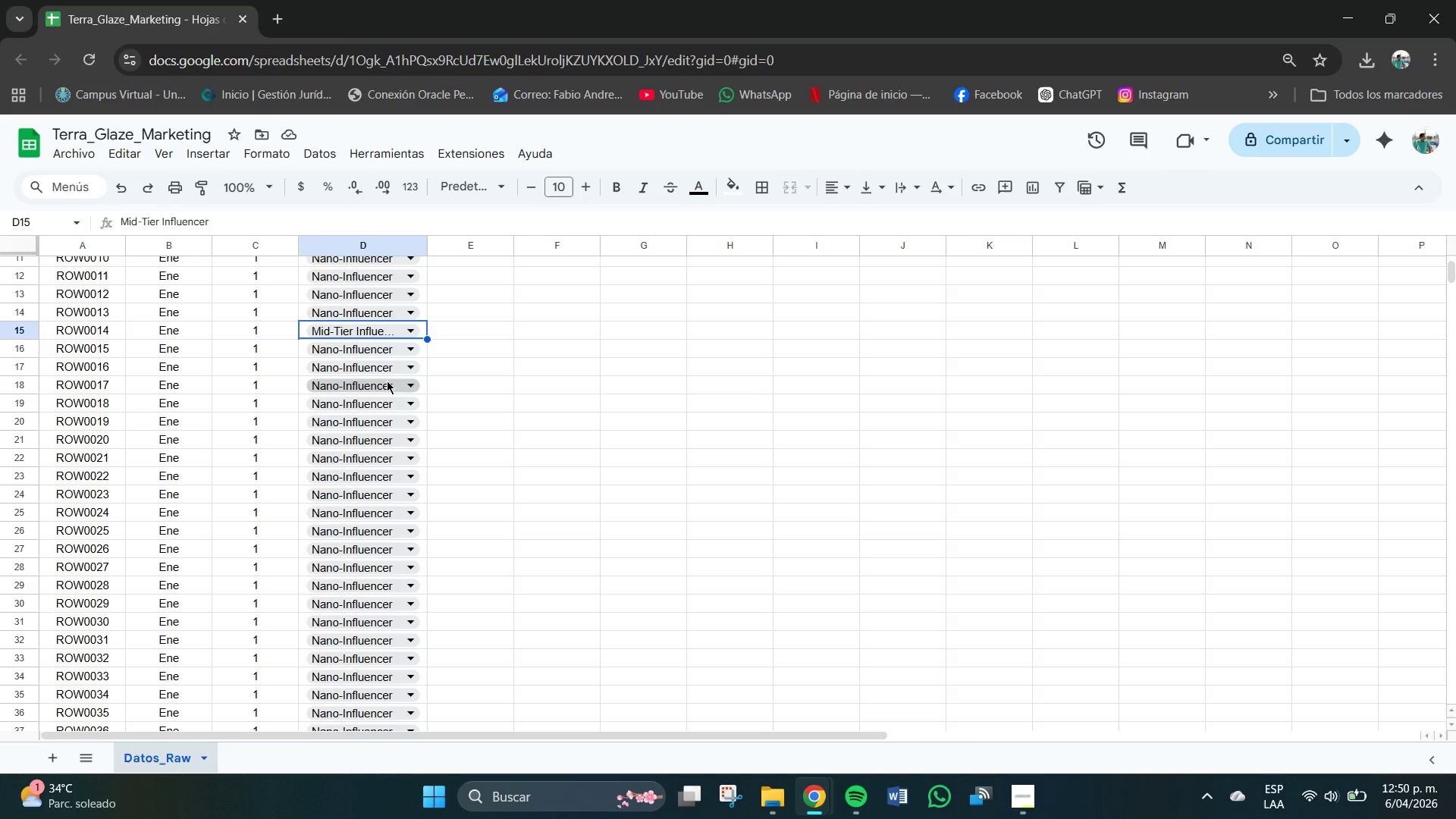 
wait(16.39)
 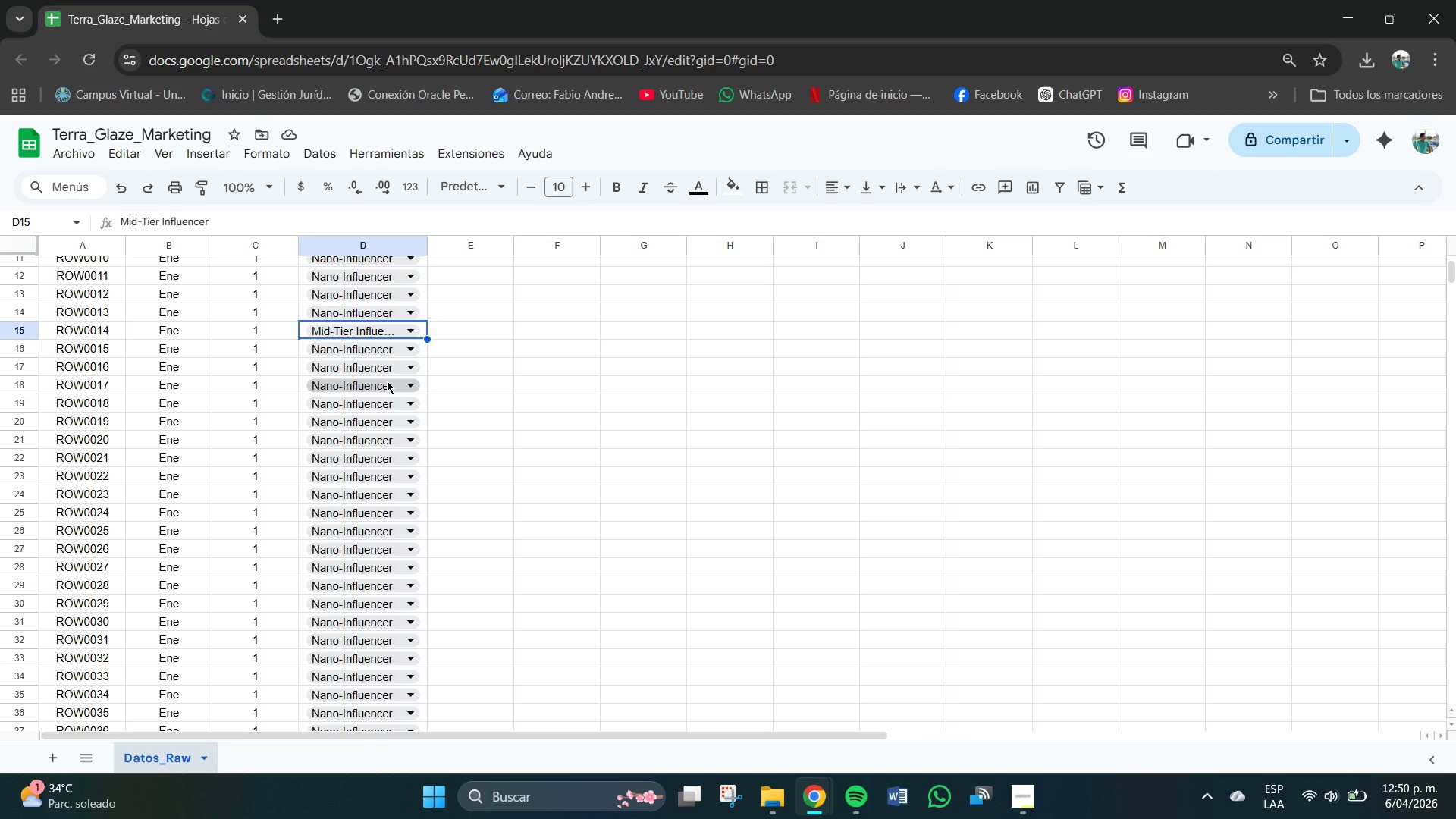 
left_click([376, 348])
 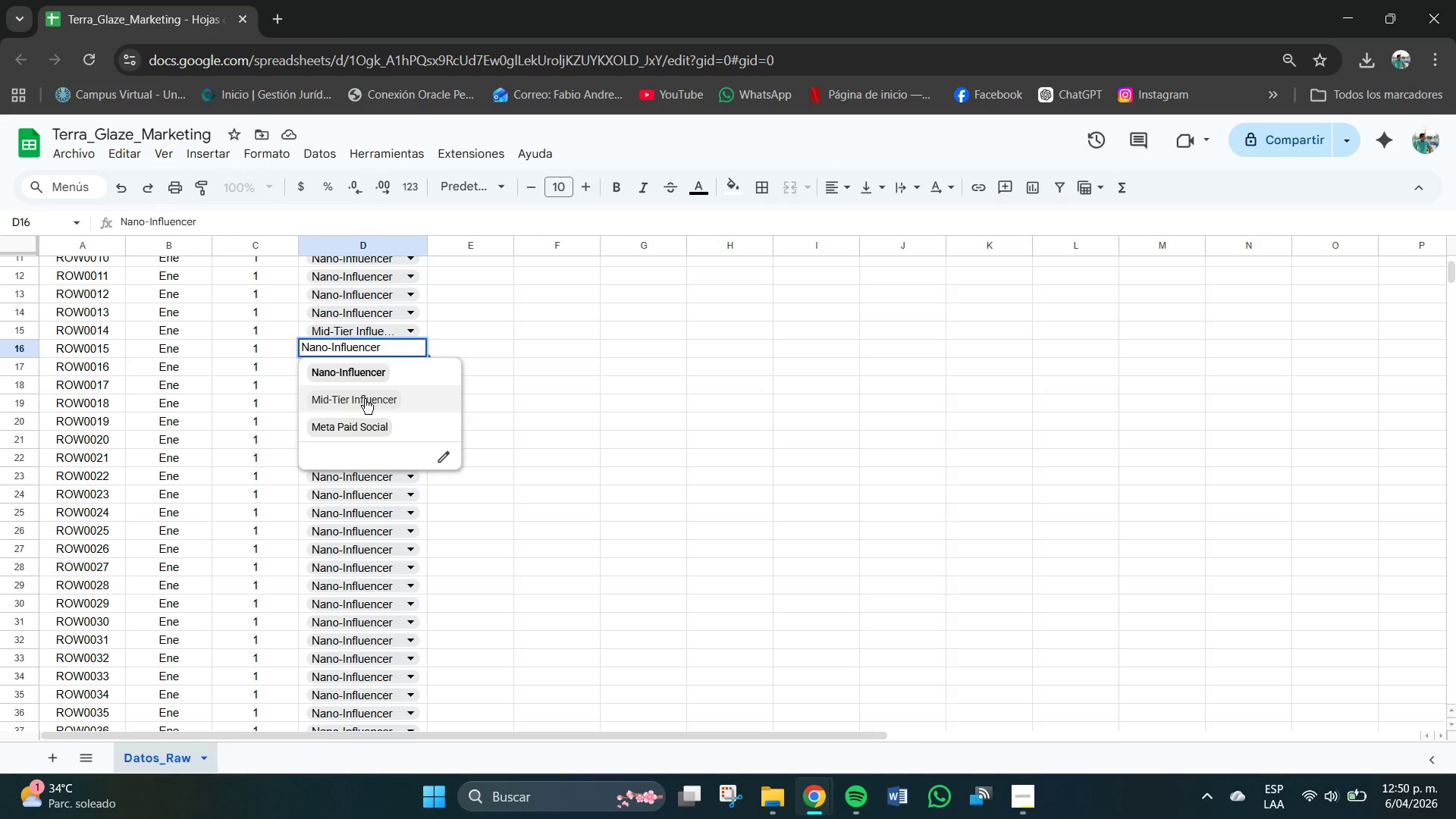 
left_click([365, 399])
 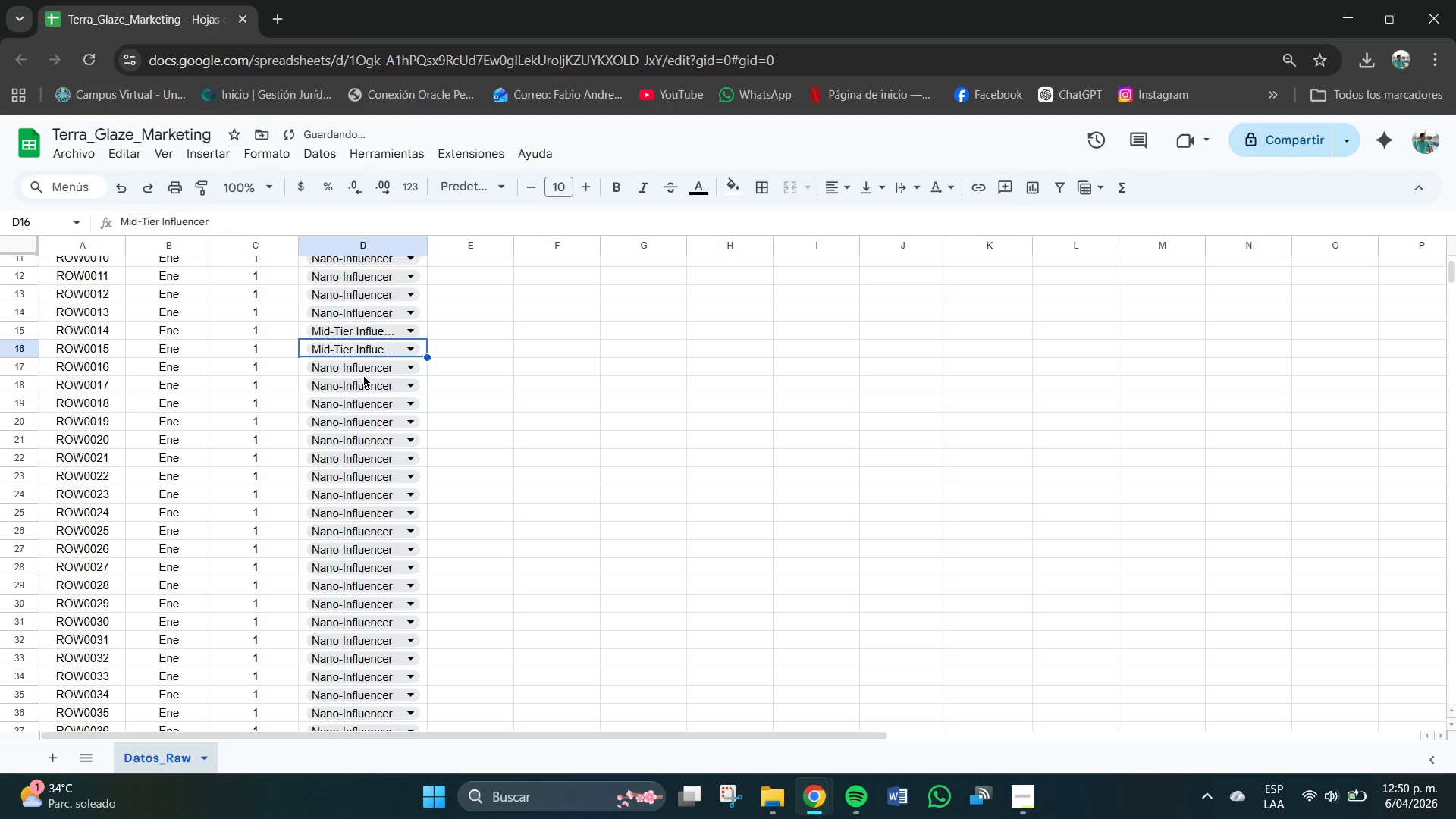 
left_click([363, 373])
 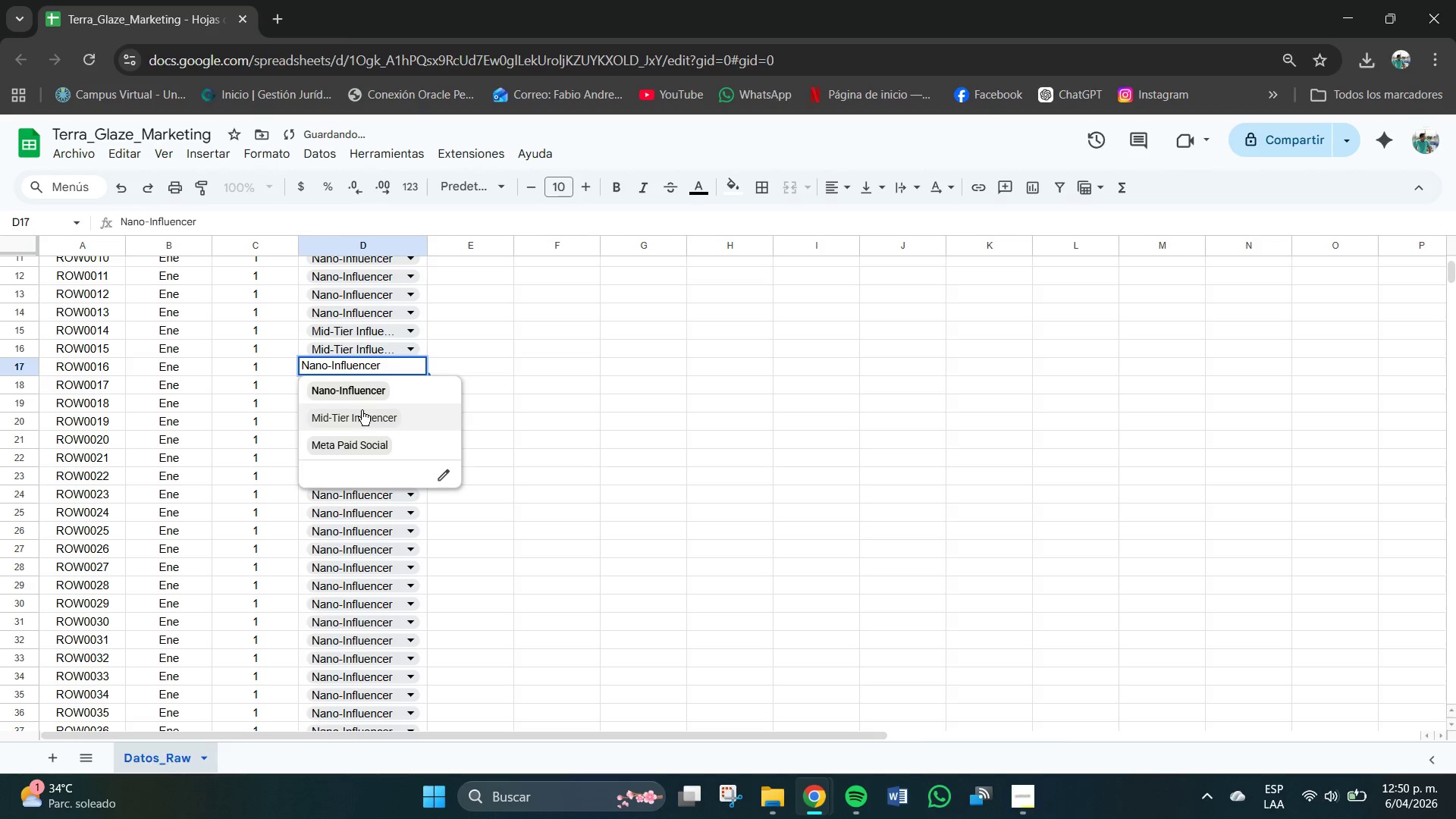 
left_click([362, 412])
 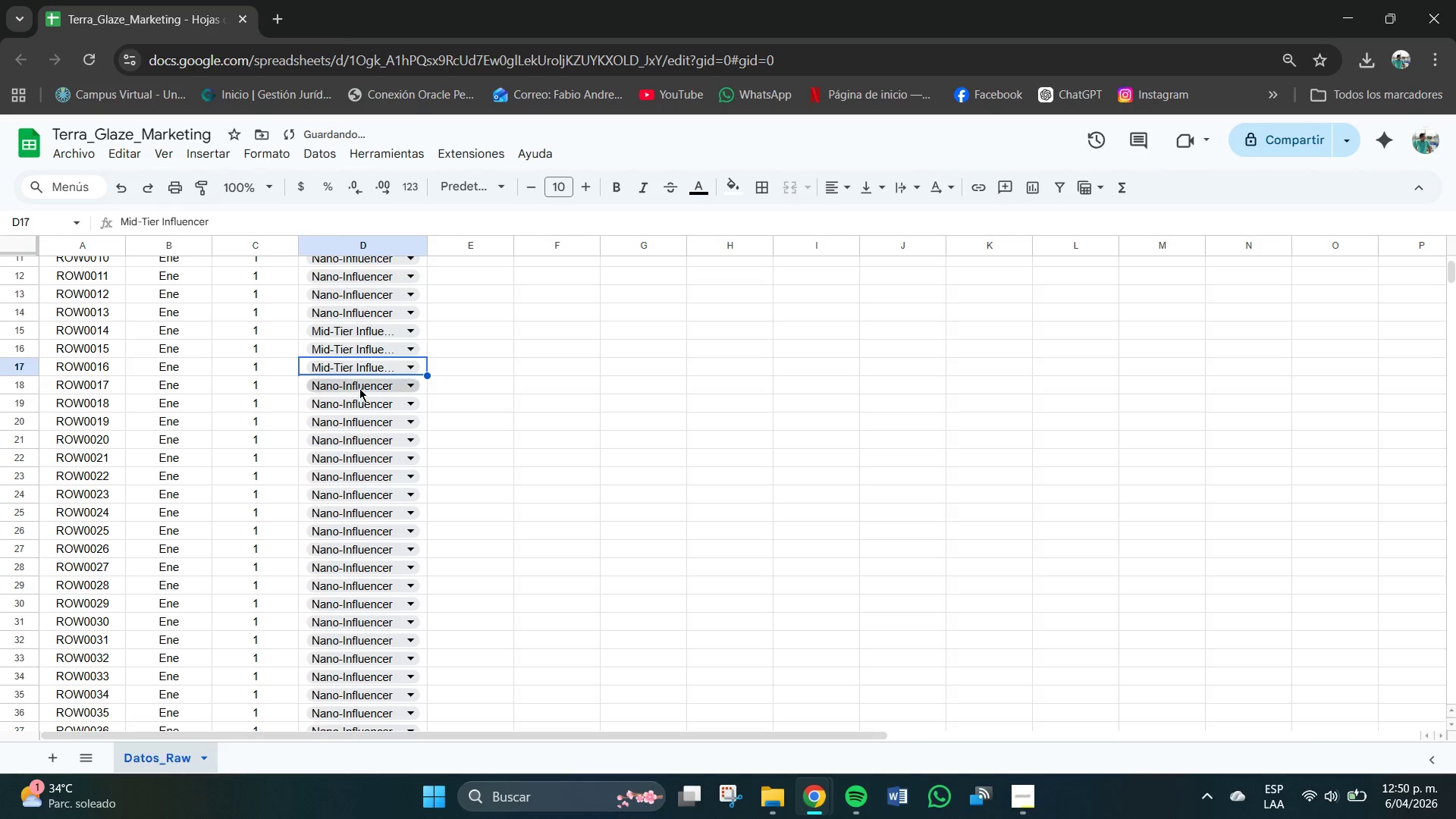 
left_click([358, 388])
 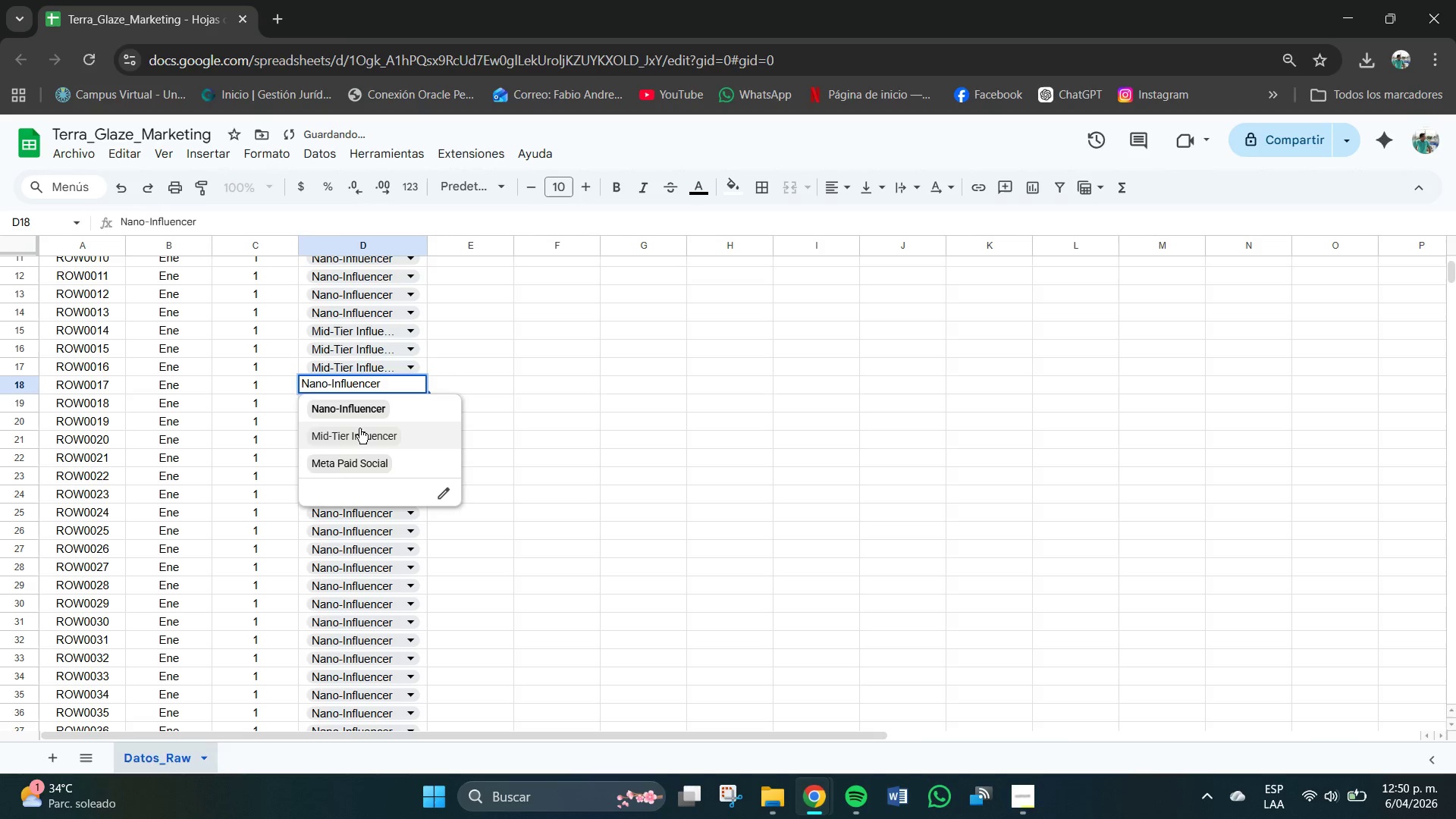 
left_click([359, 428])
 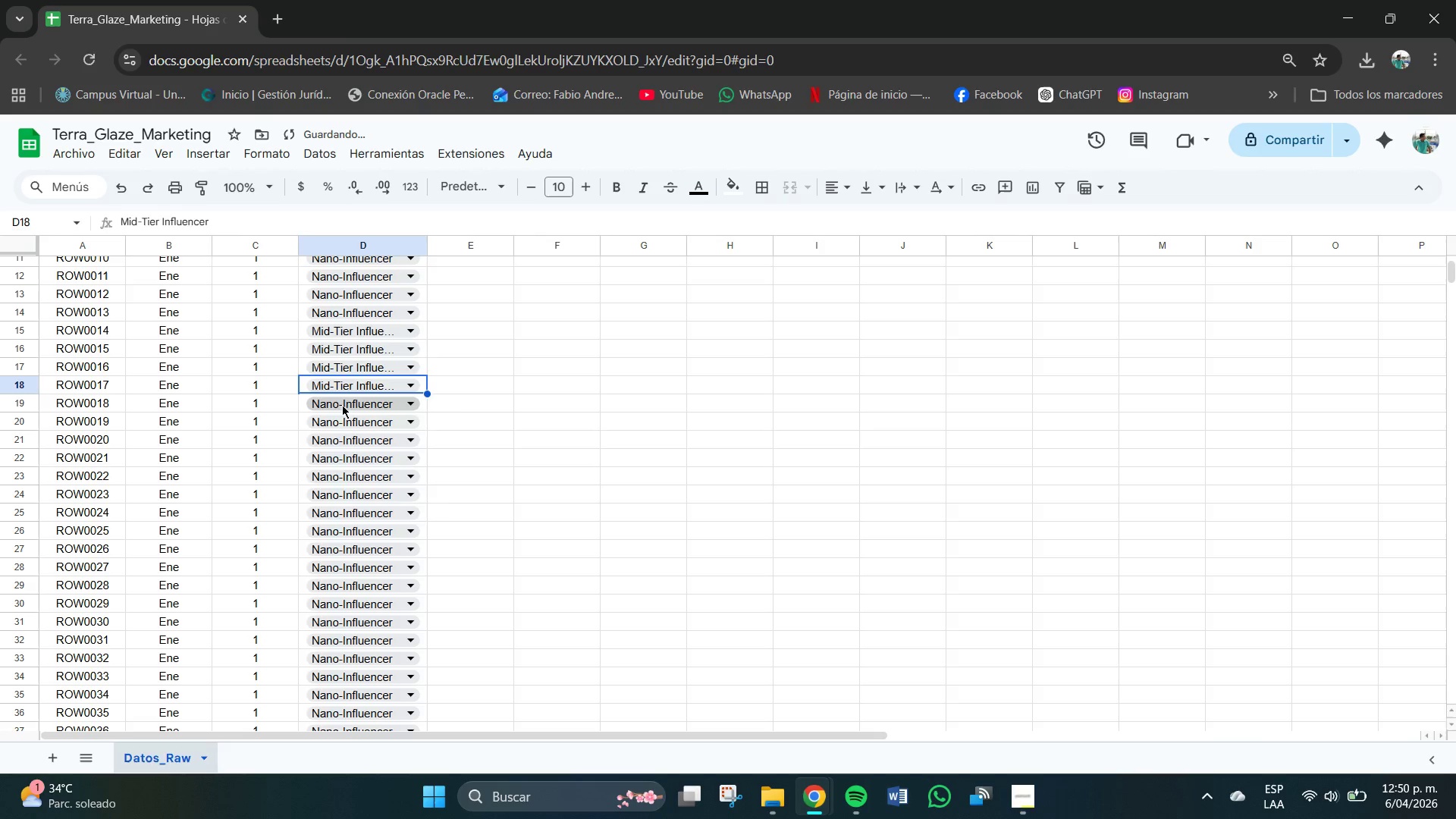 
left_click([343, 403])
 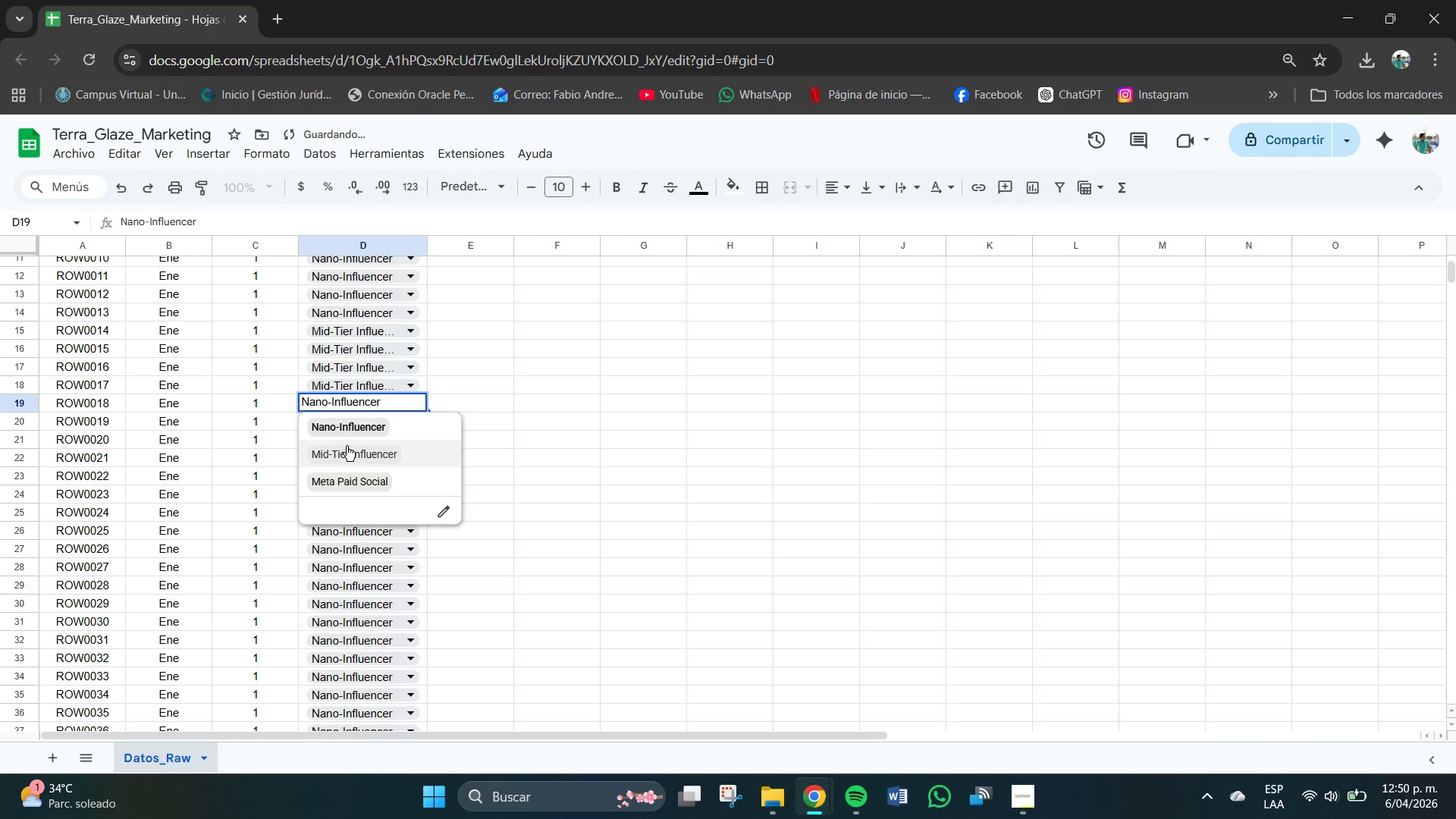 
left_click([347, 446])
 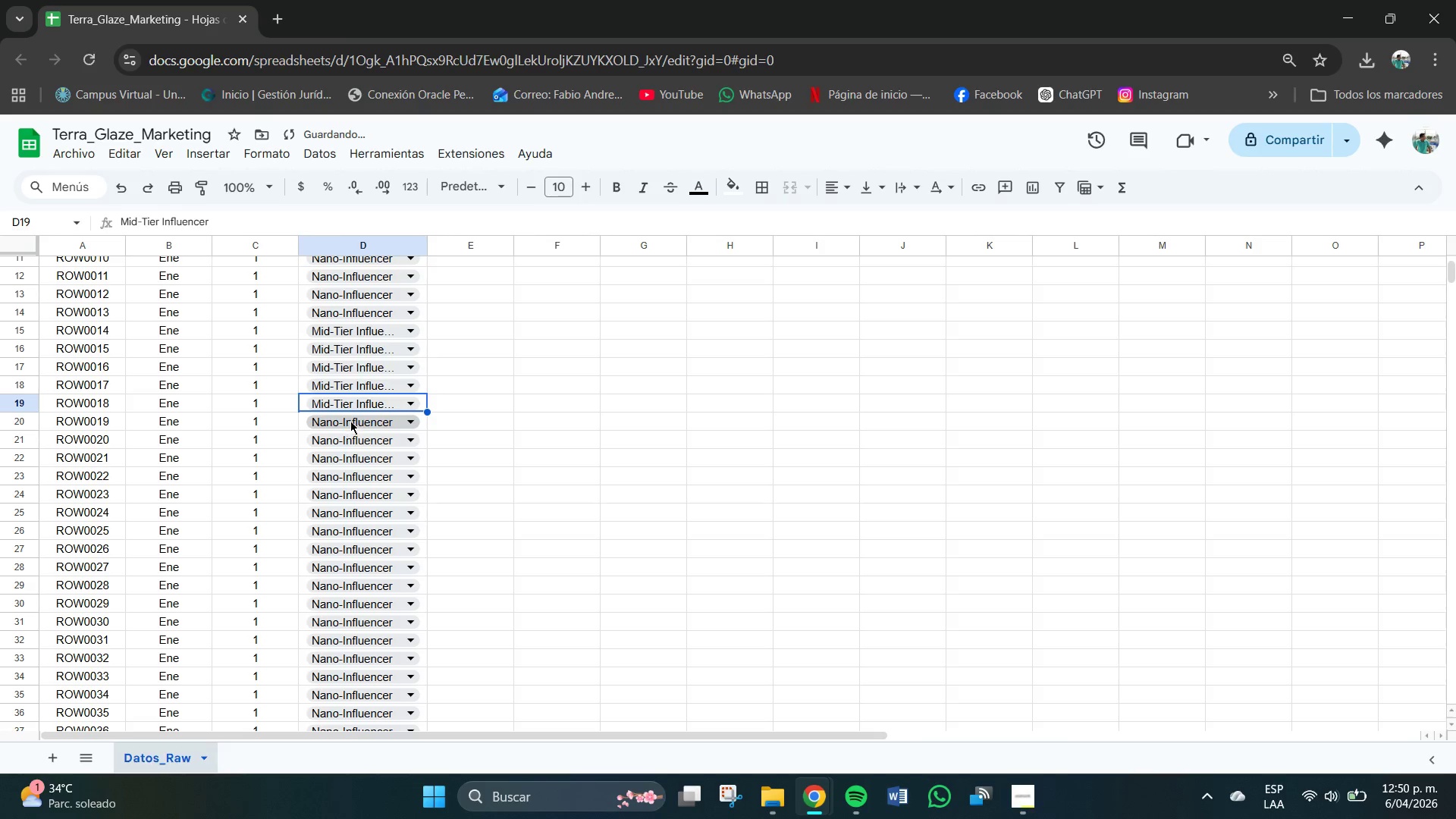 
left_click([351, 421])
 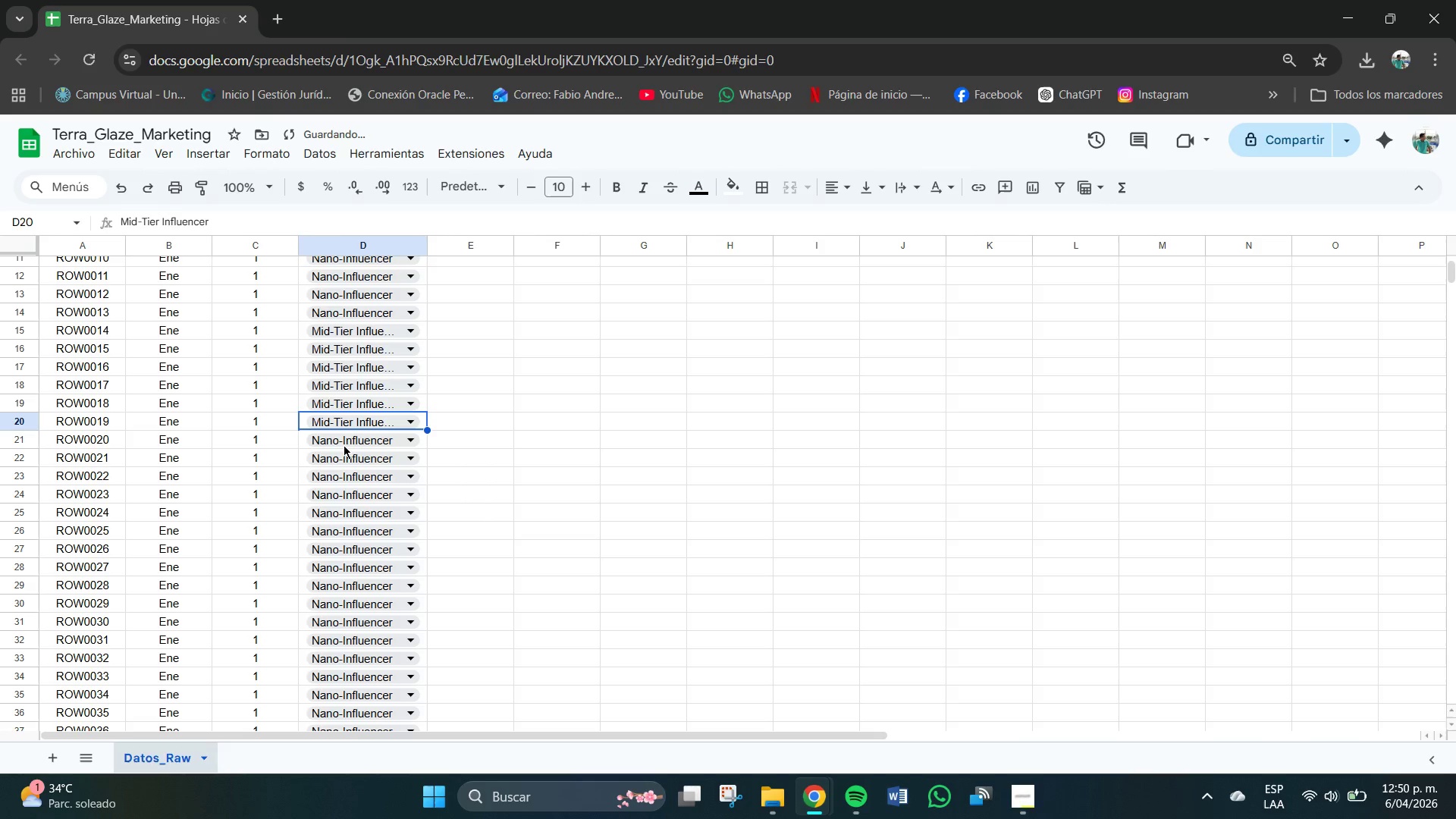 
left_click([344, 443])
 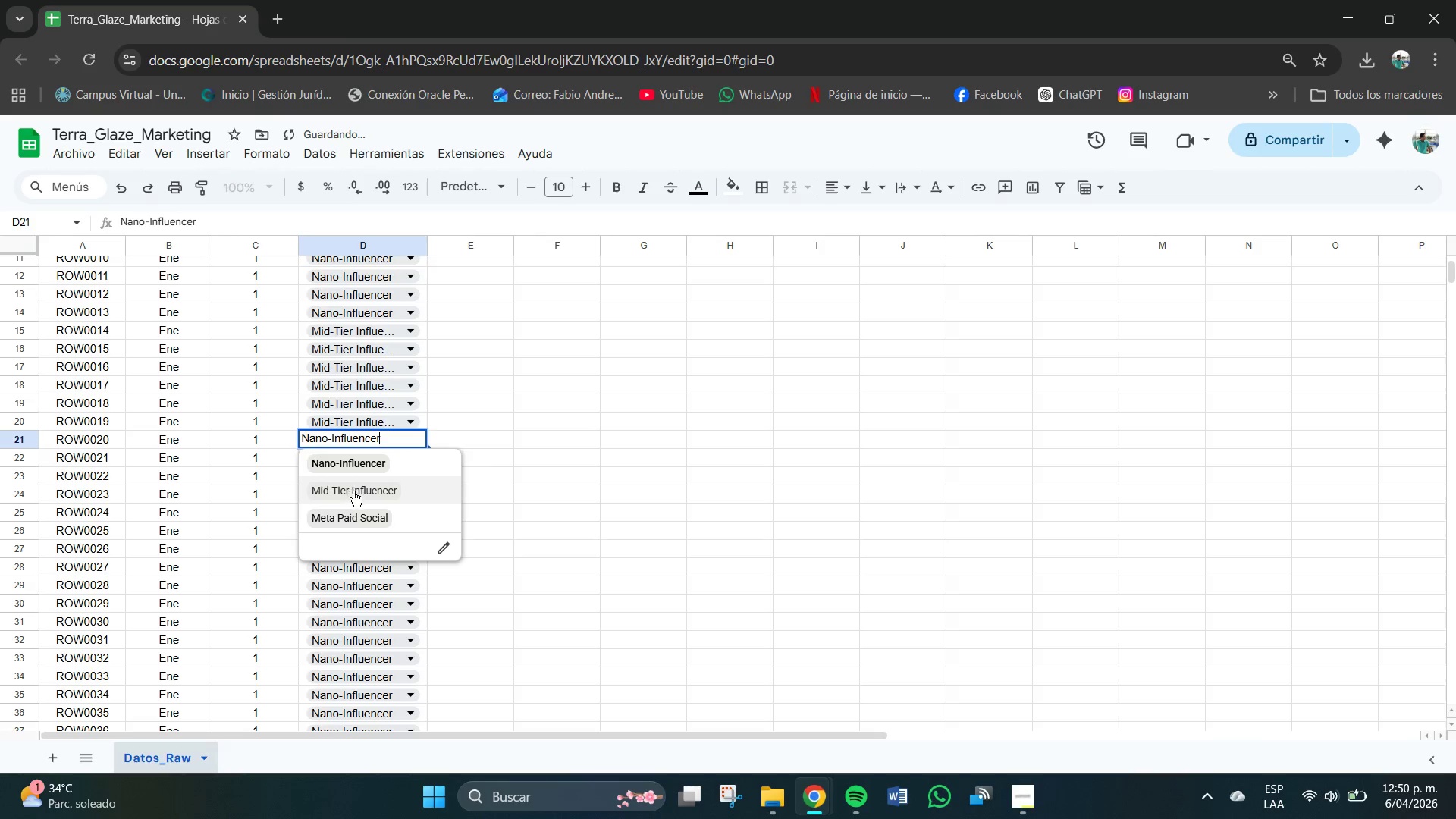 
left_click([352, 490])
 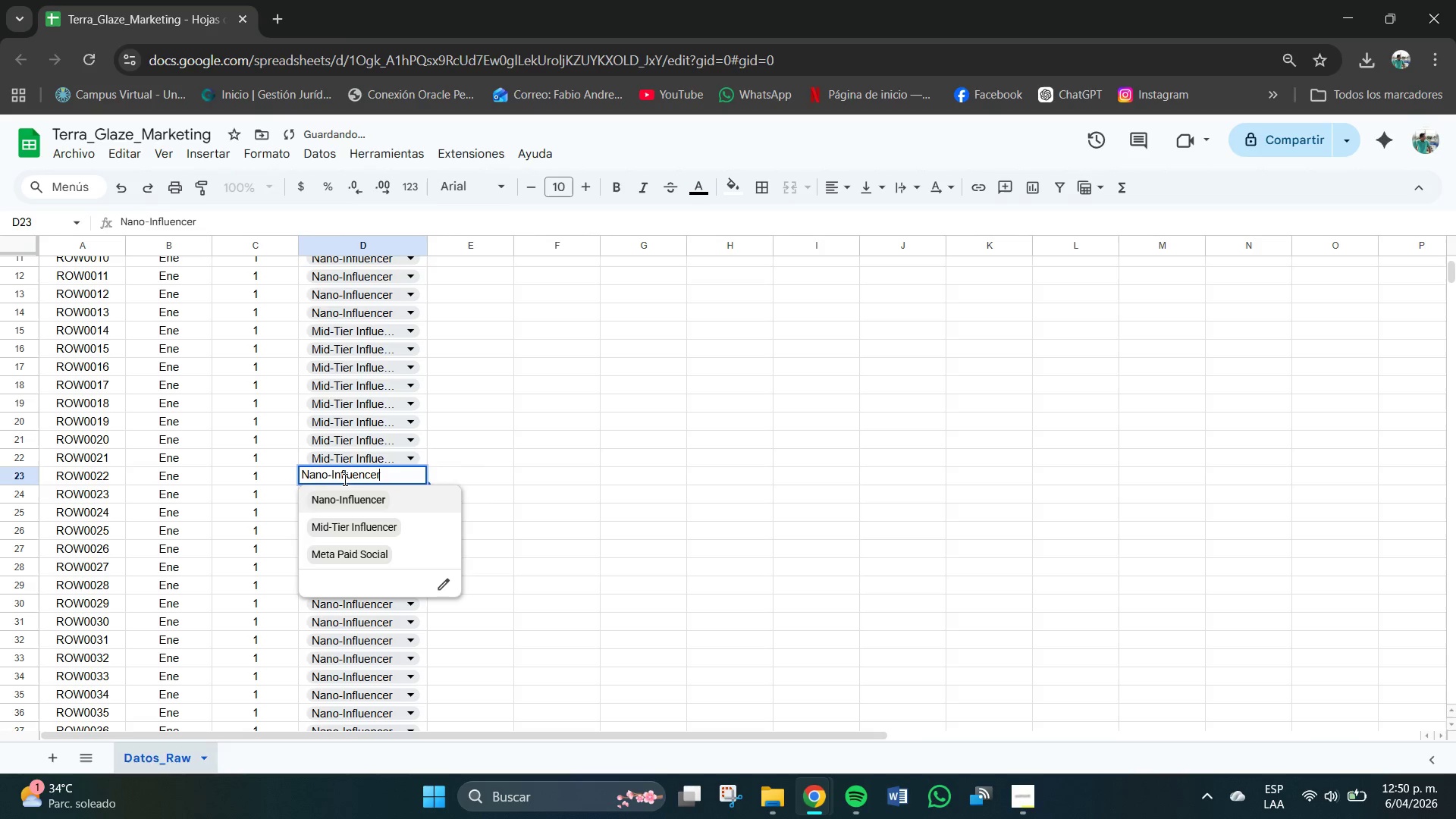 
left_click([359, 519])
 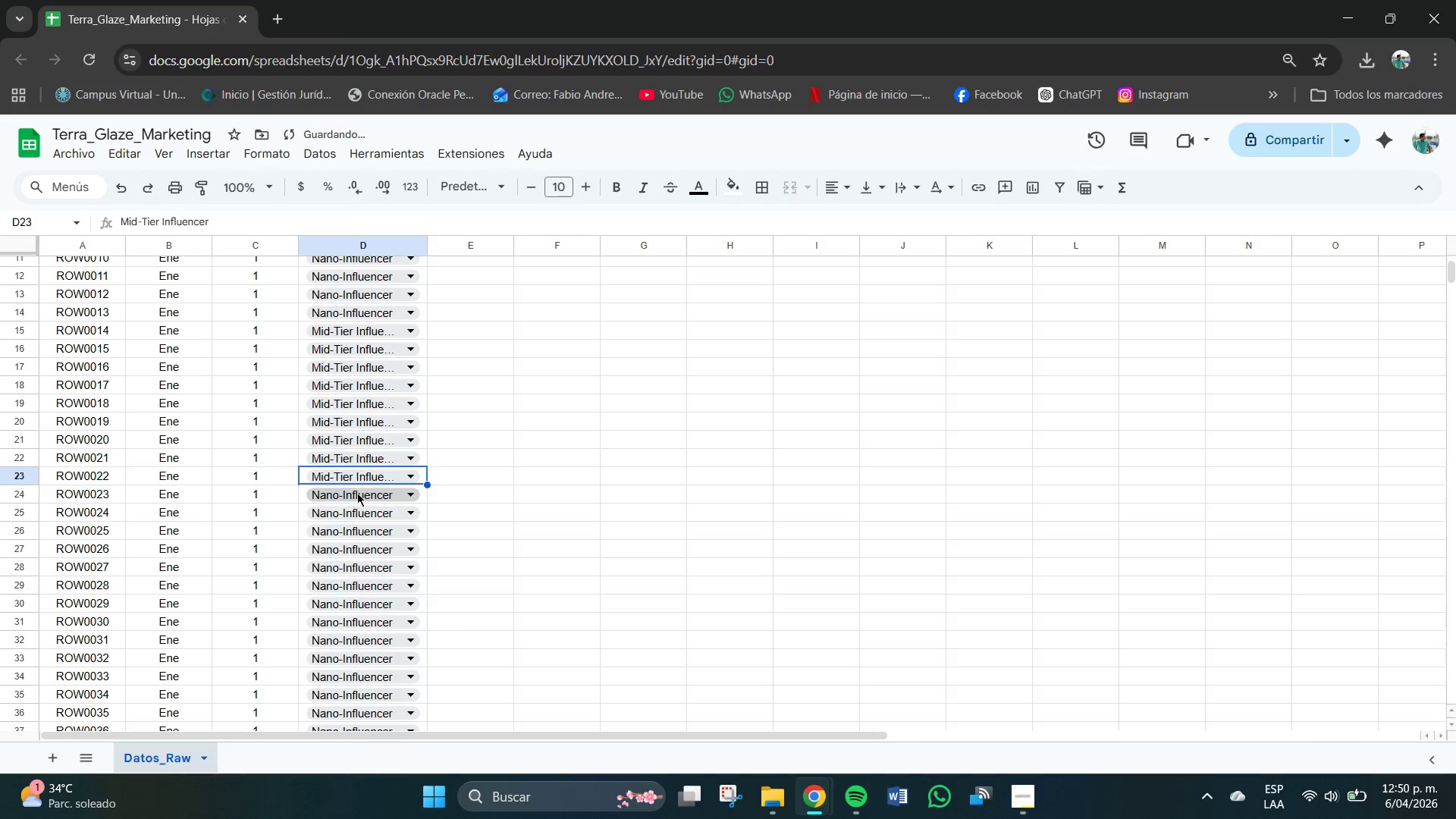 
left_click([358, 493])
 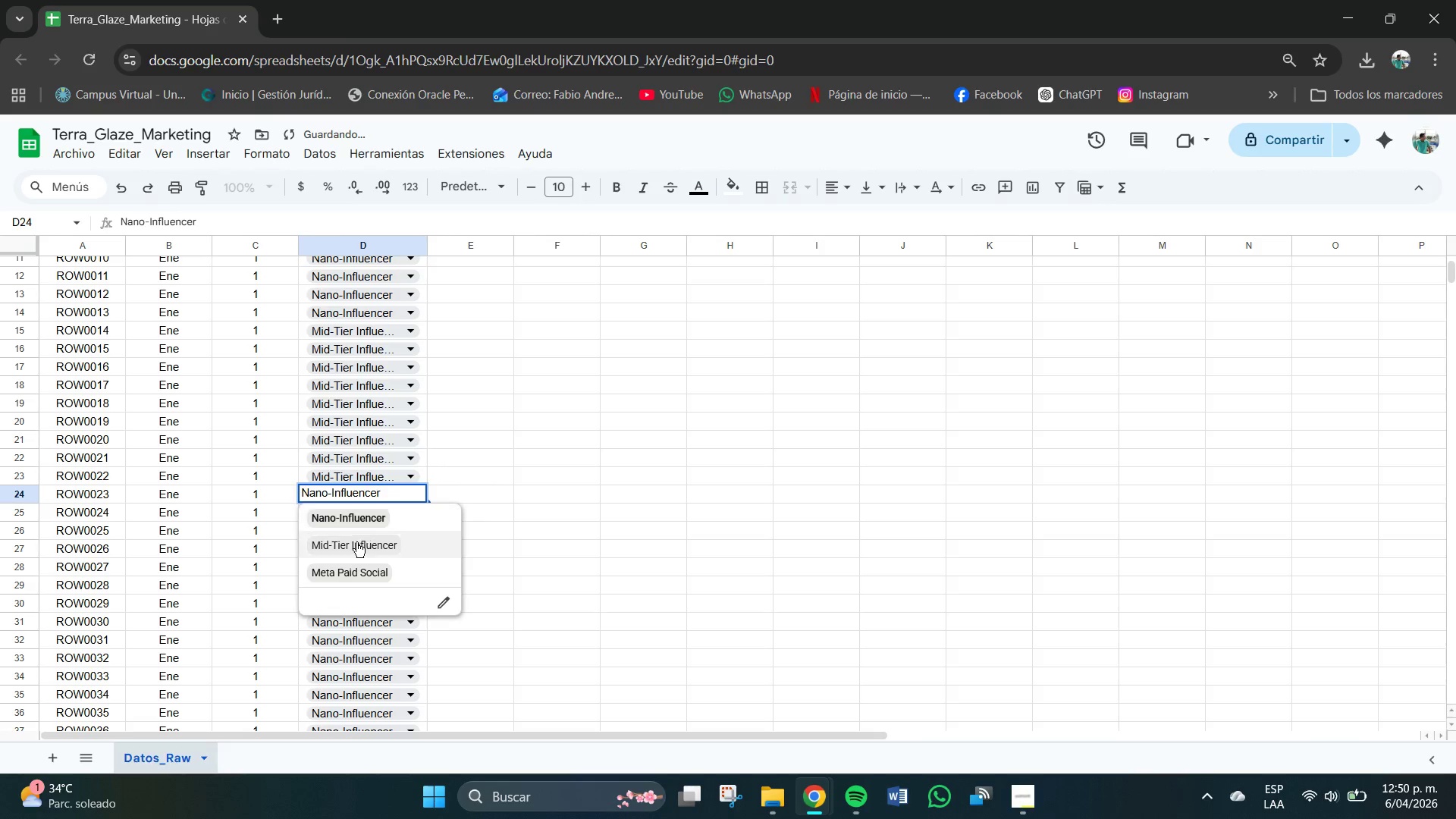 
left_click([356, 542])
 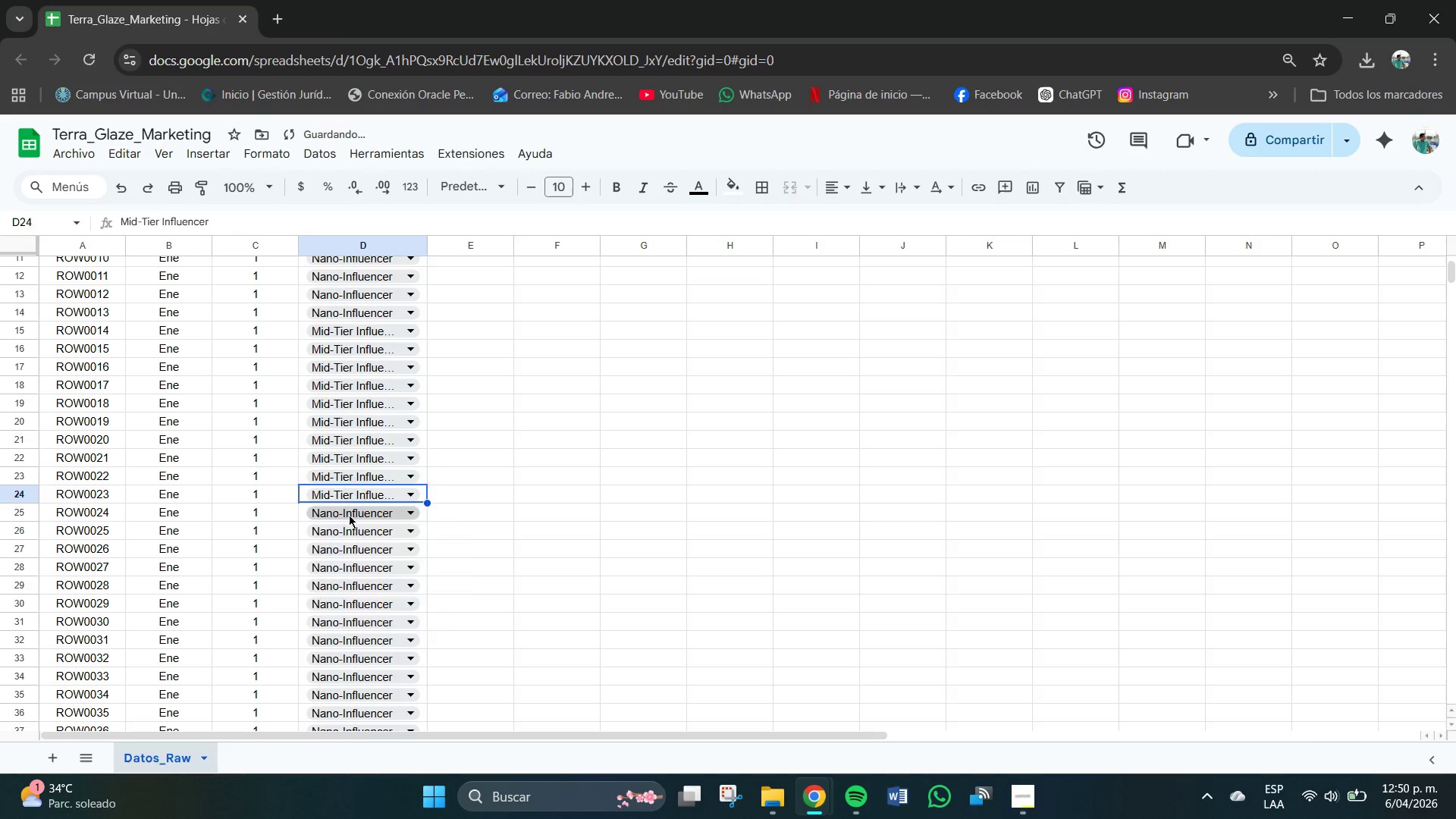 
left_click([349, 515])
 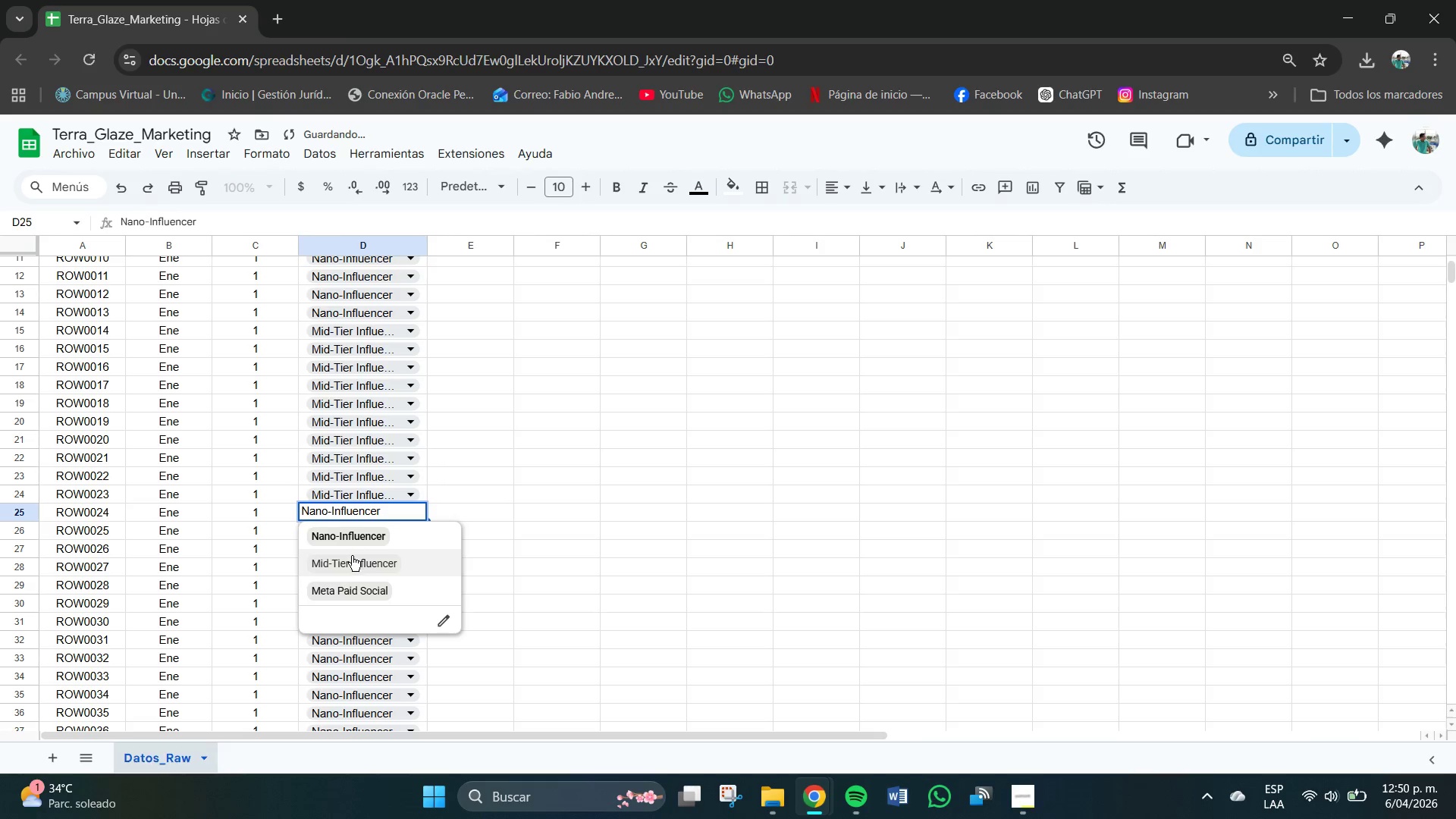 
left_click([350, 560])
 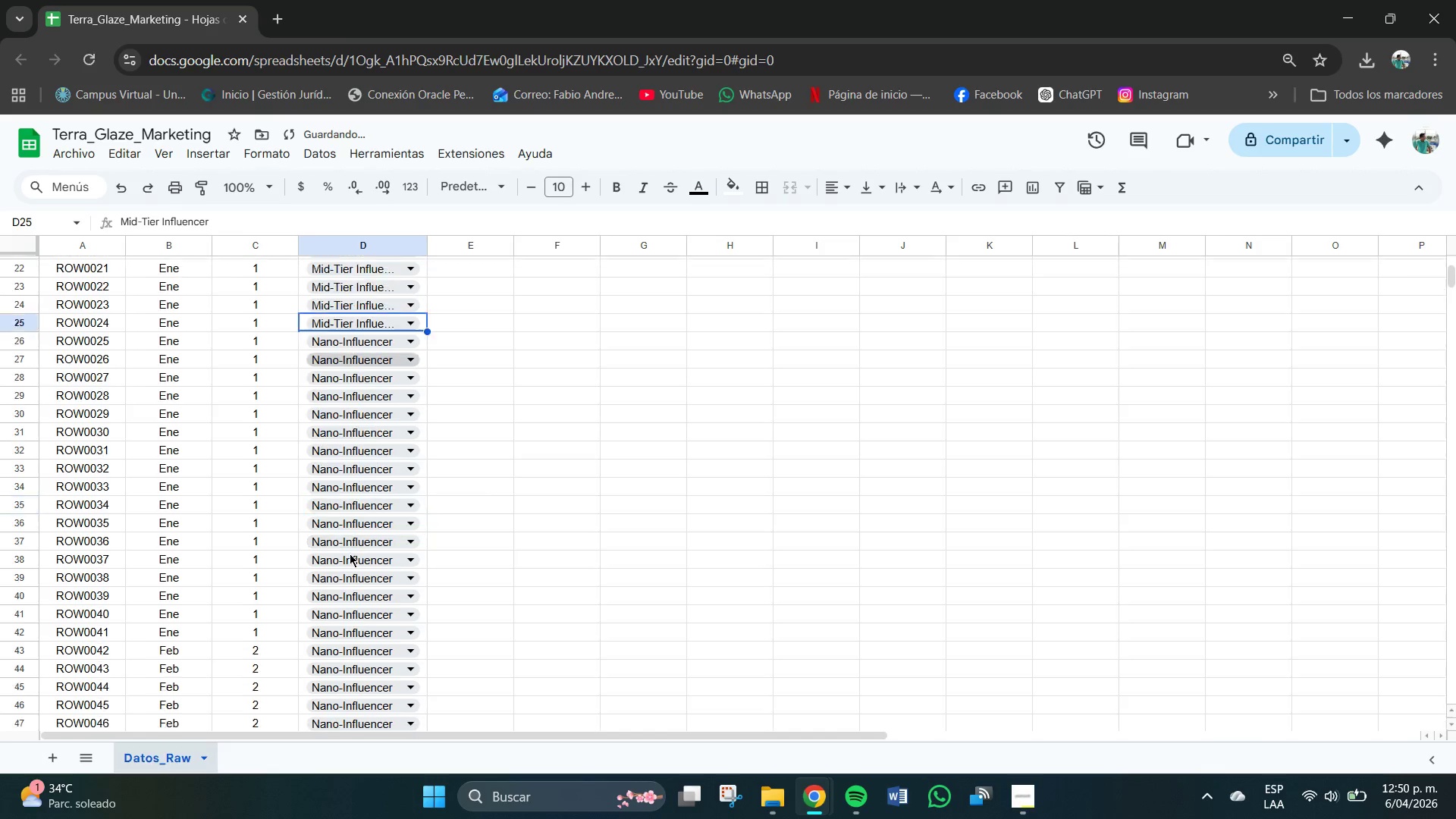 
scroll: coordinate [353, 530], scroll_direction: down, amount: 1.0
 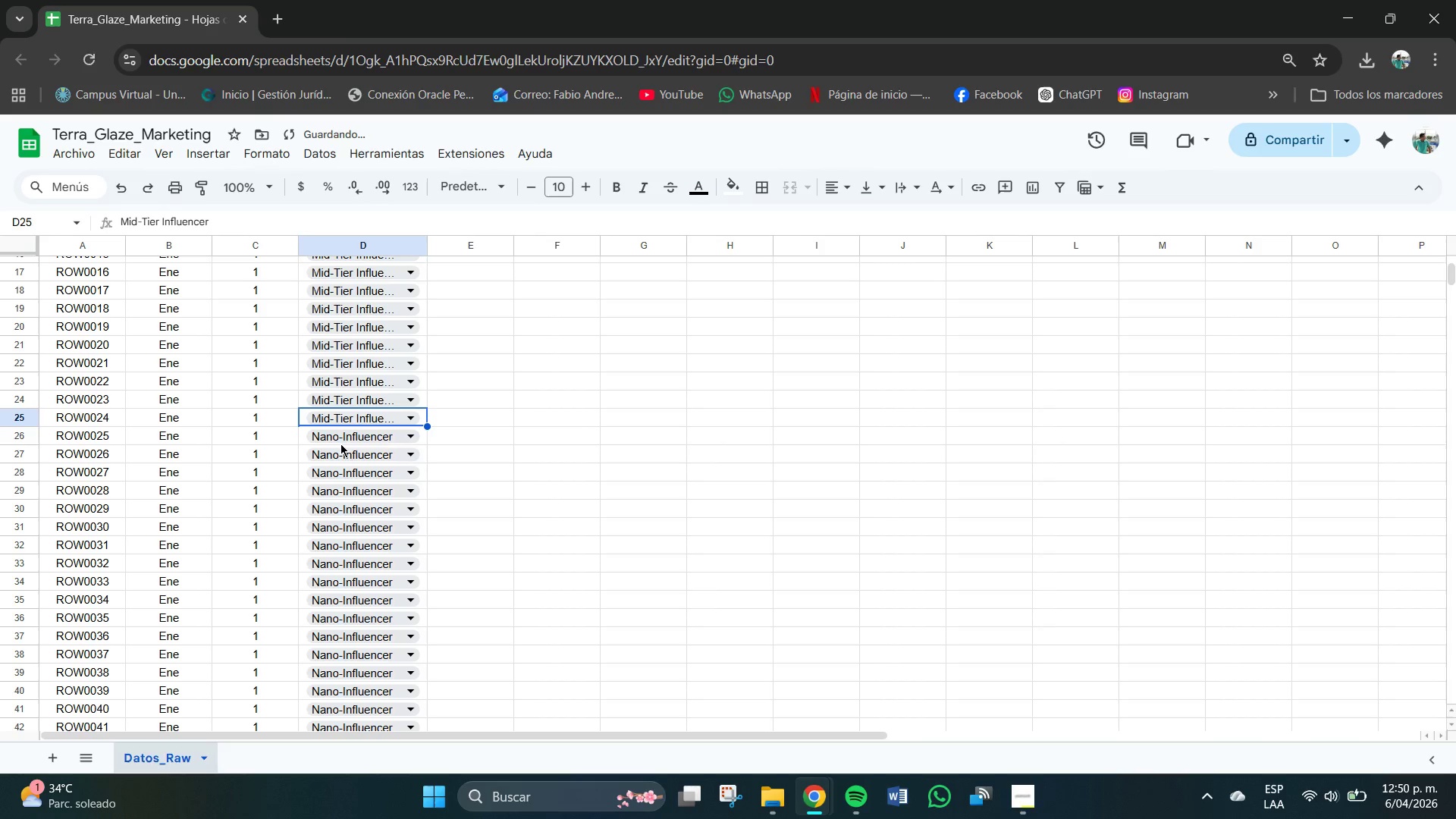 
left_click([342, 441])
 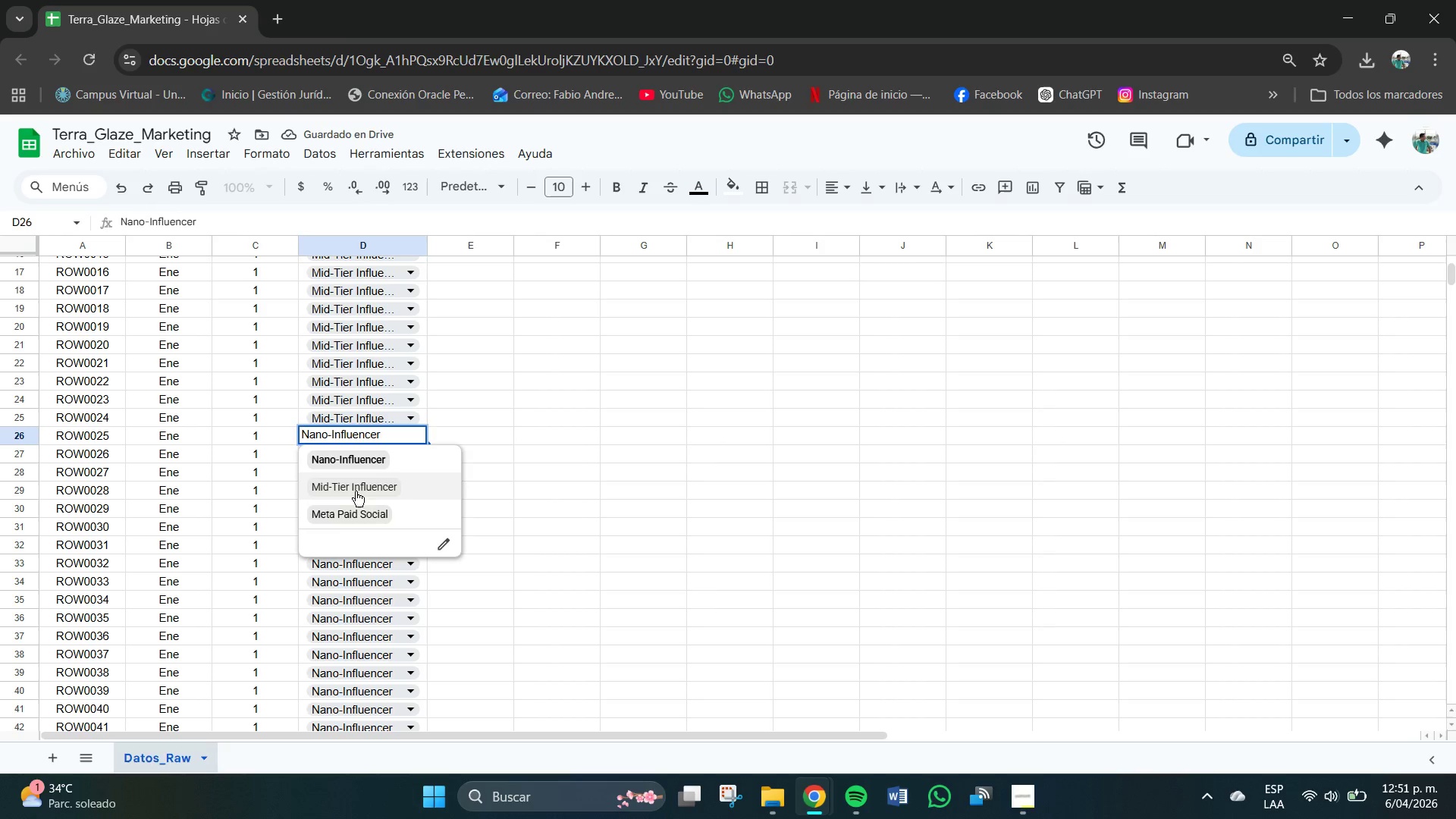 
left_click([357, 490])
 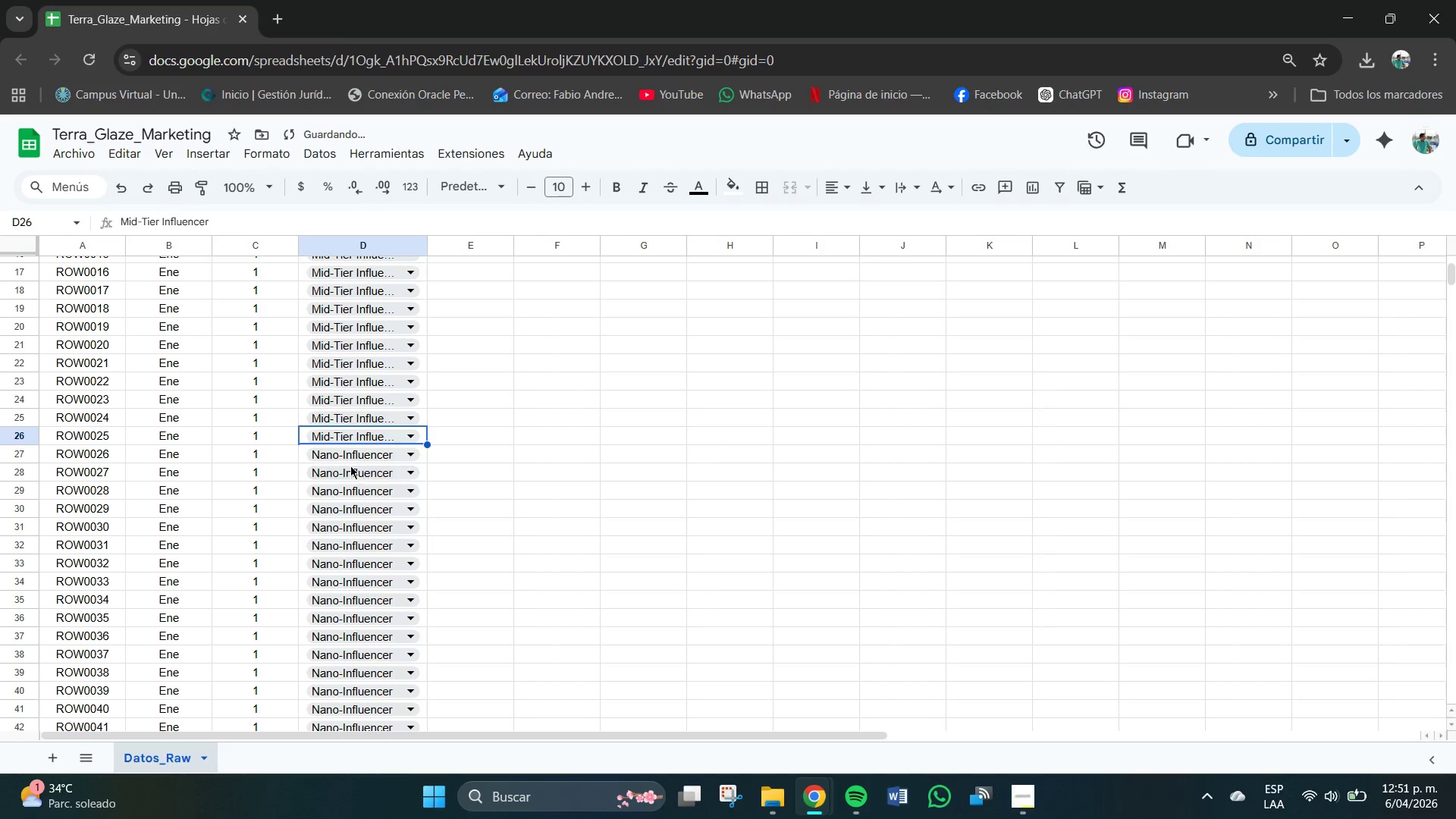 
left_click([353, 460])
 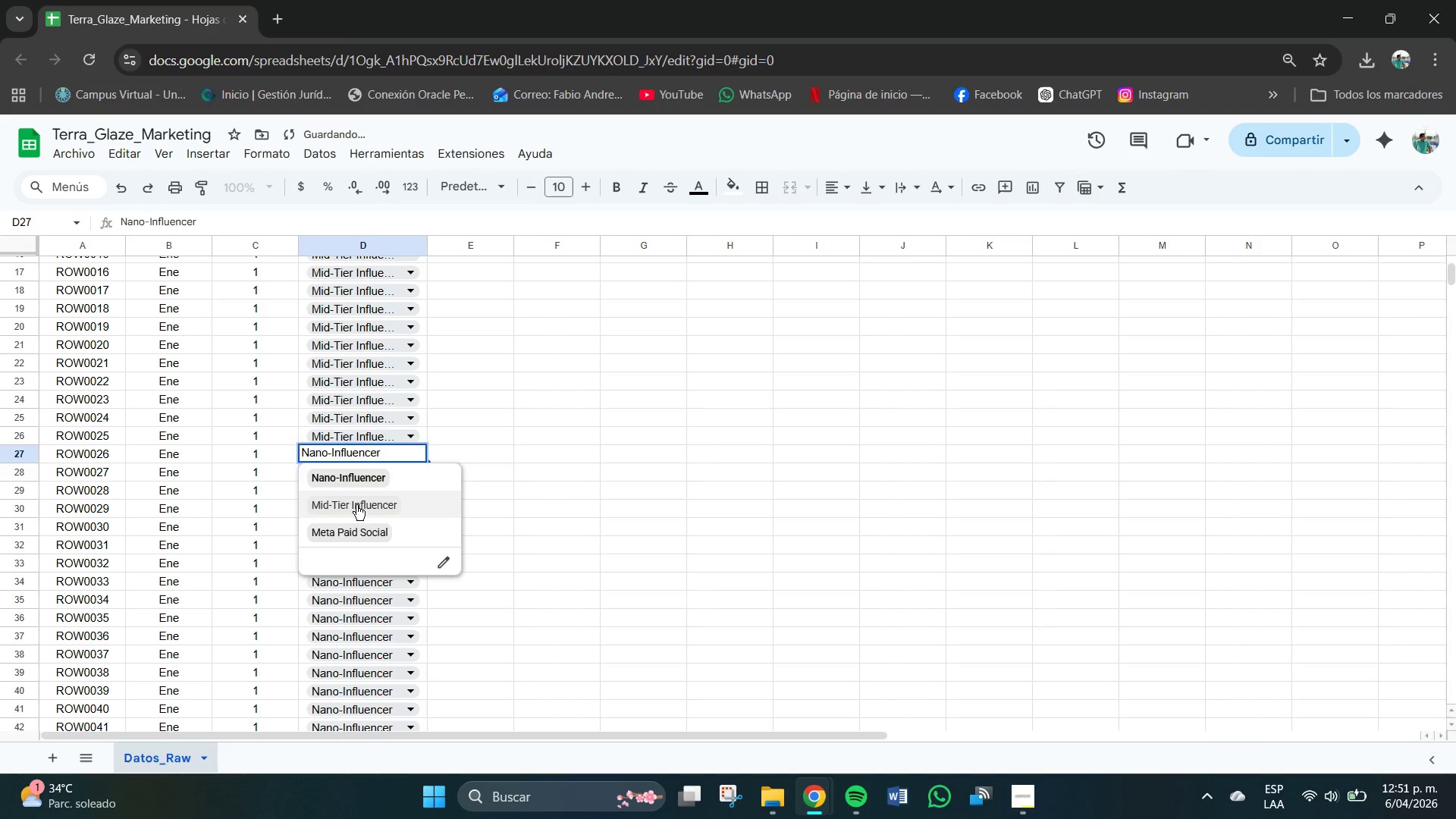 
left_click([356, 505])
 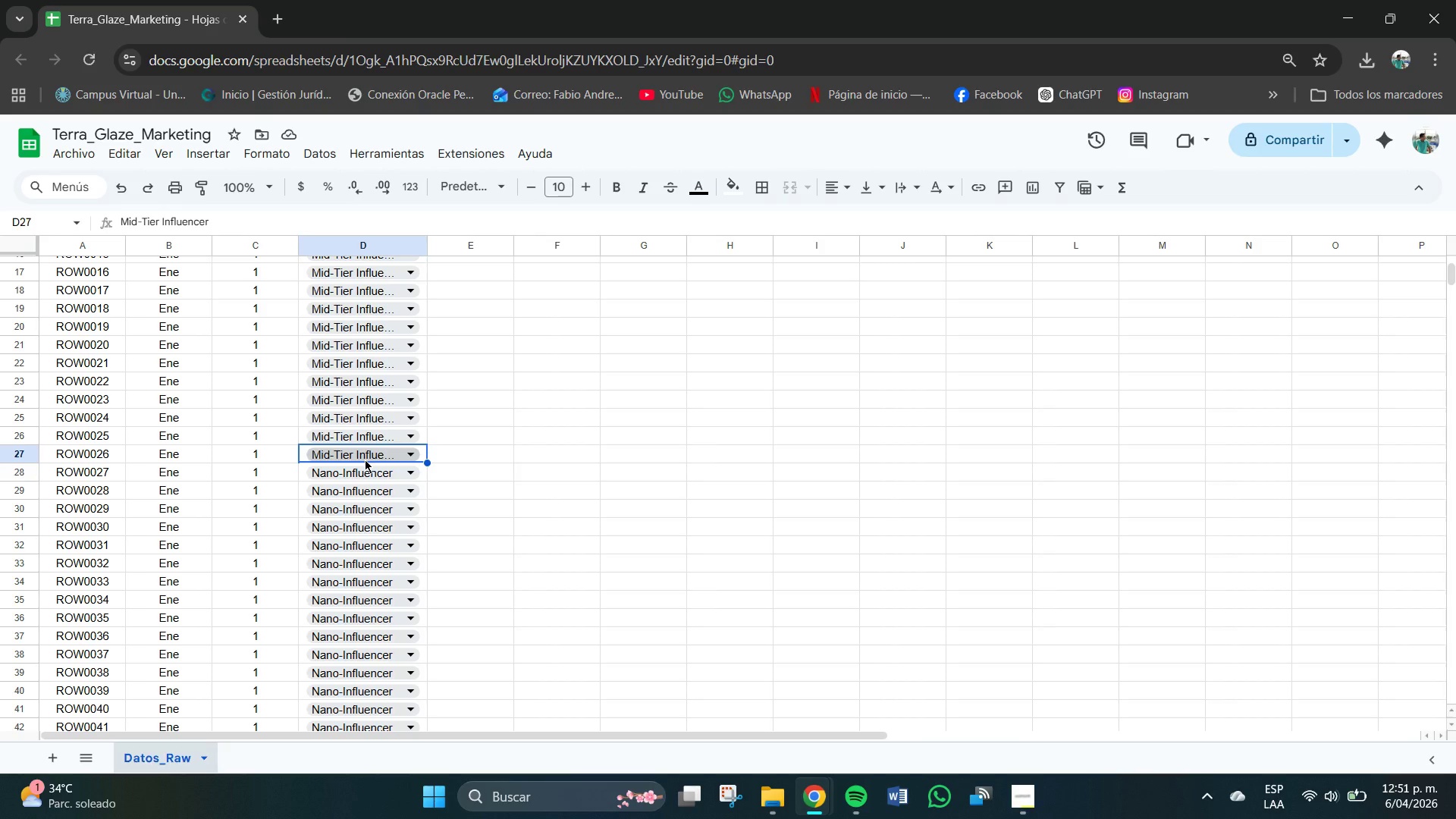 
wait(32.95)
 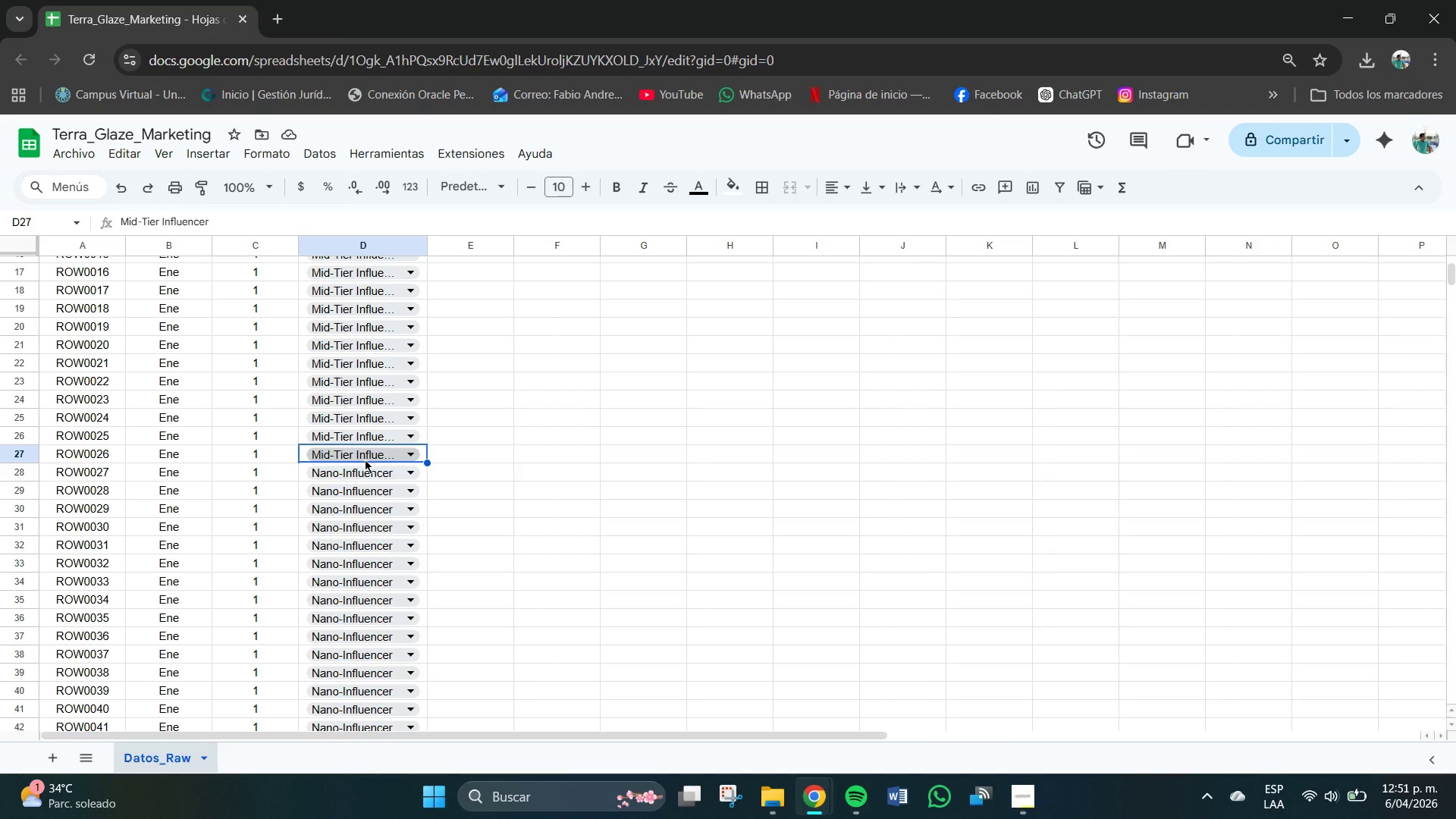 
right_click([363, 460])
 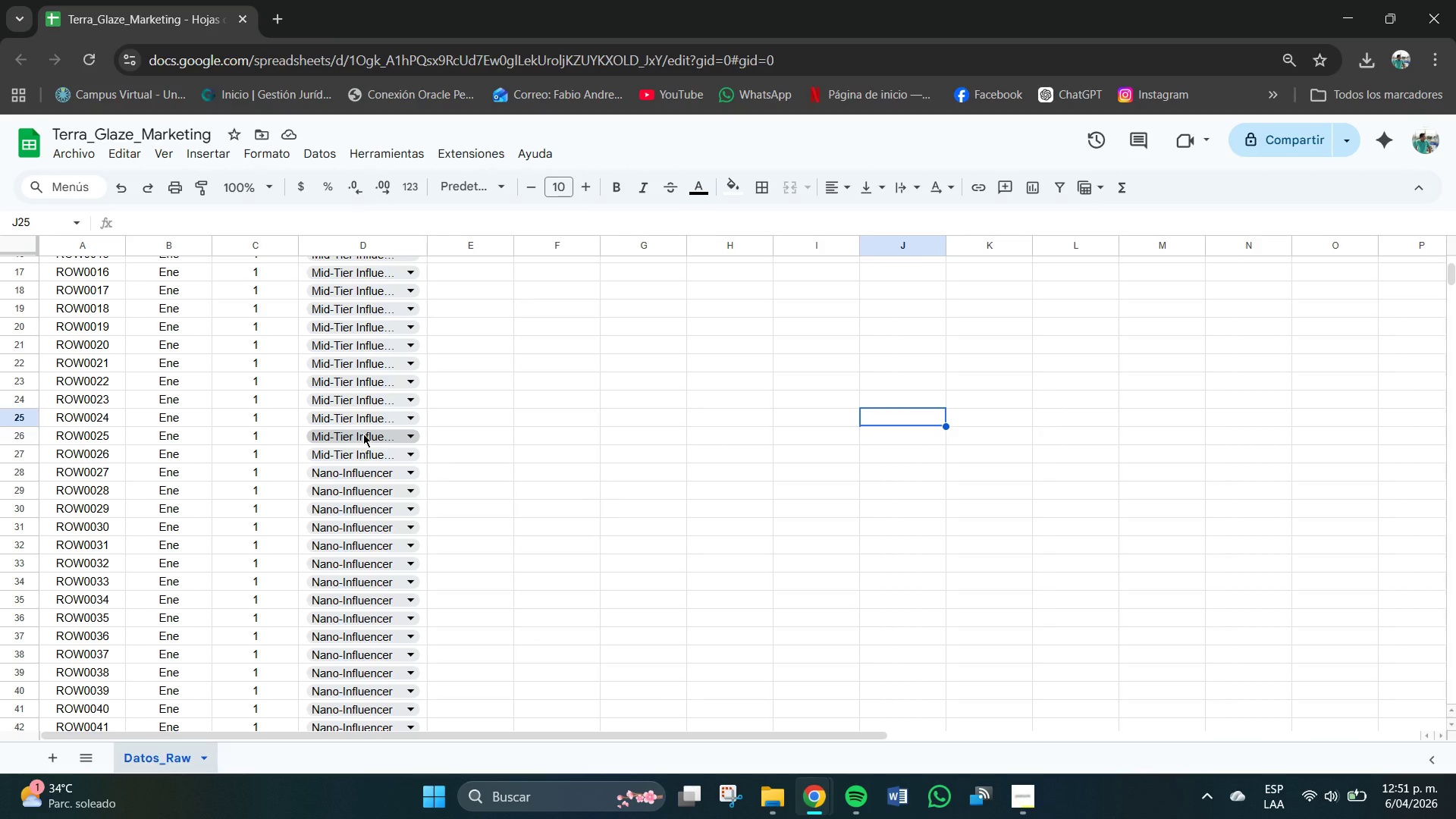 
scroll: coordinate [362, 435], scroll_direction: up, amount: 3.0
 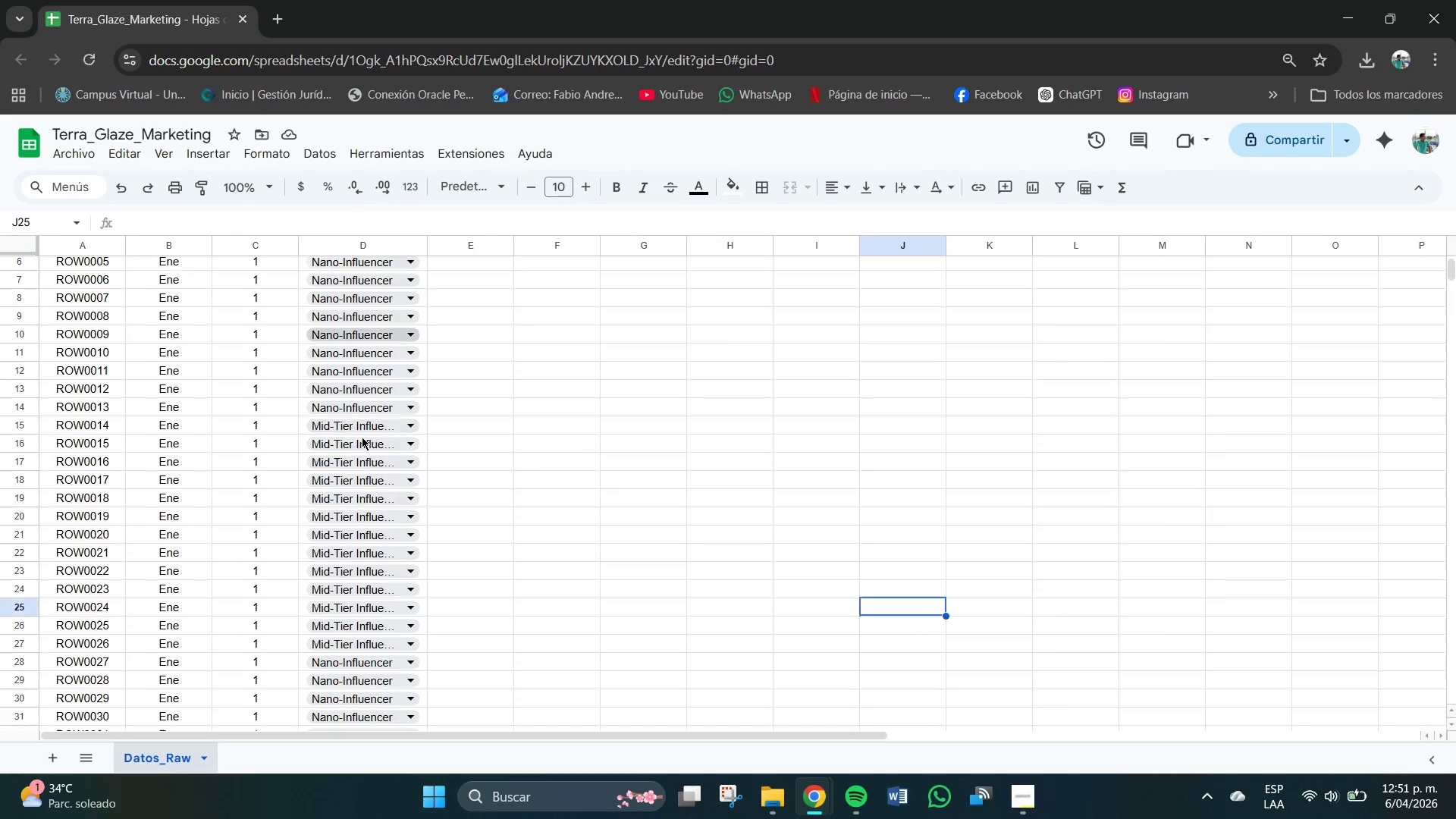 
scroll: coordinate [332, 456], scroll_direction: down, amount: 2.0
 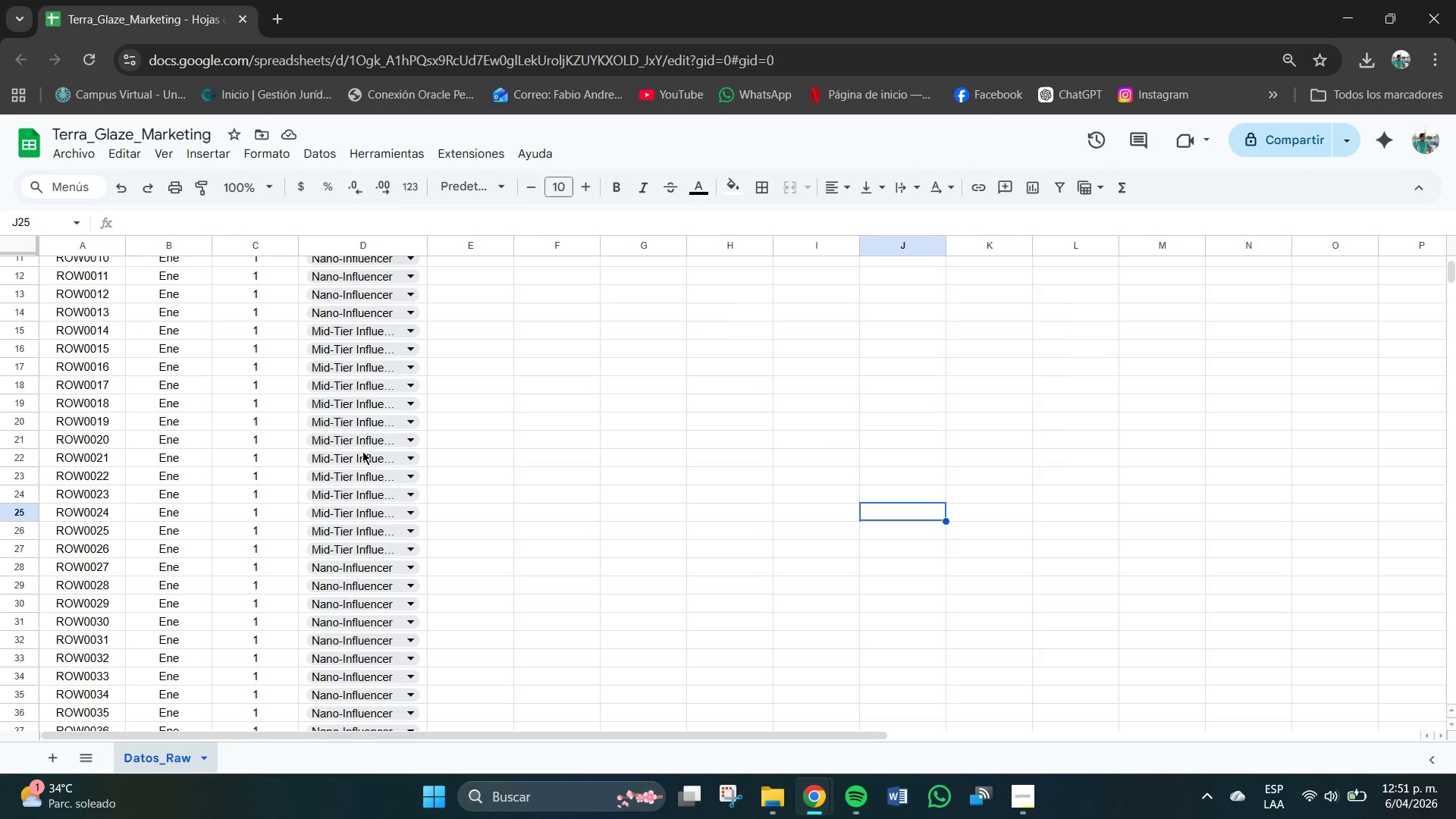 
scroll: coordinate [353, 471], scroll_direction: up, amount: 1.0
 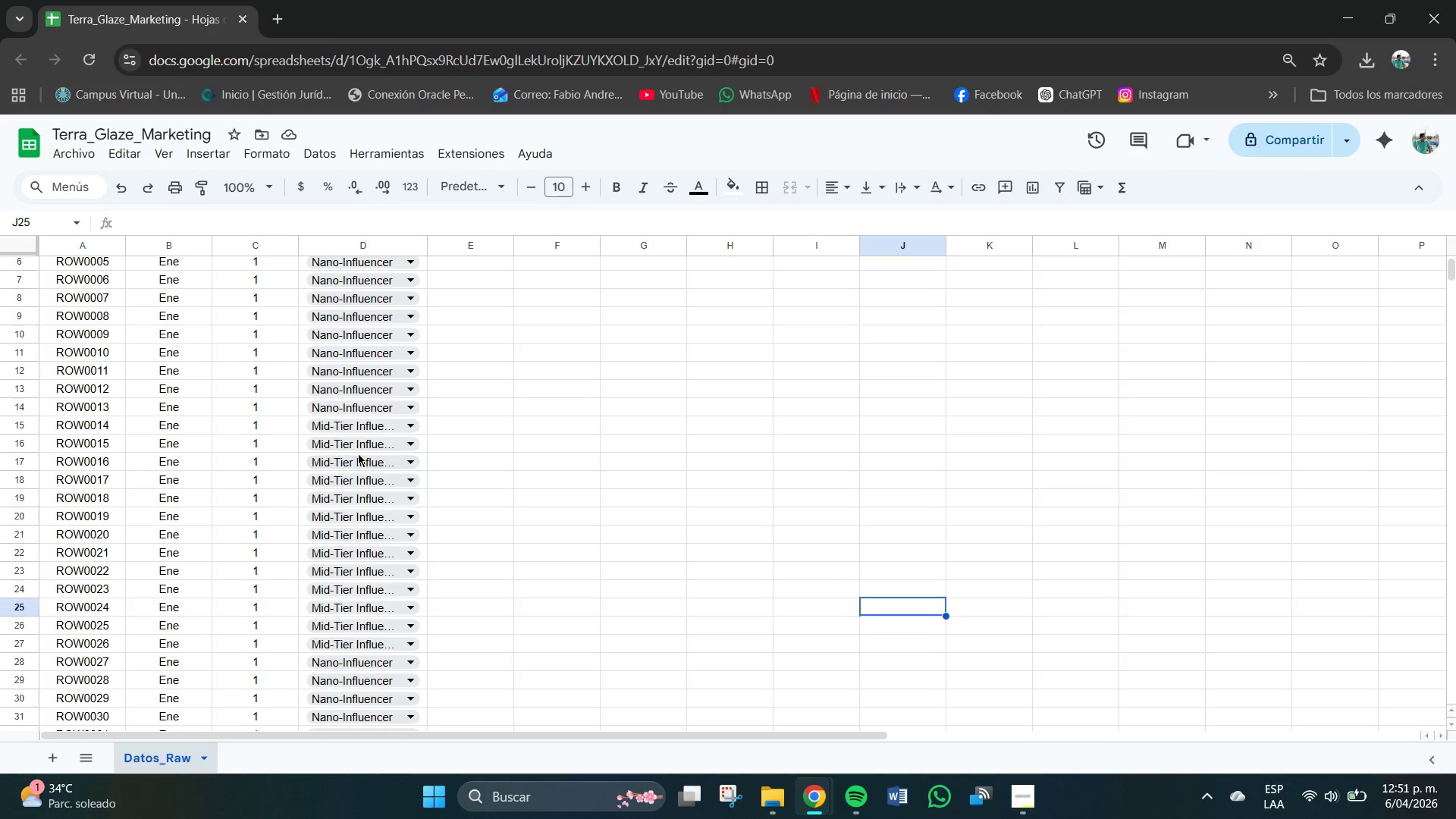 
scroll: coordinate [362, 548], scroll_direction: down, amount: 3.0
 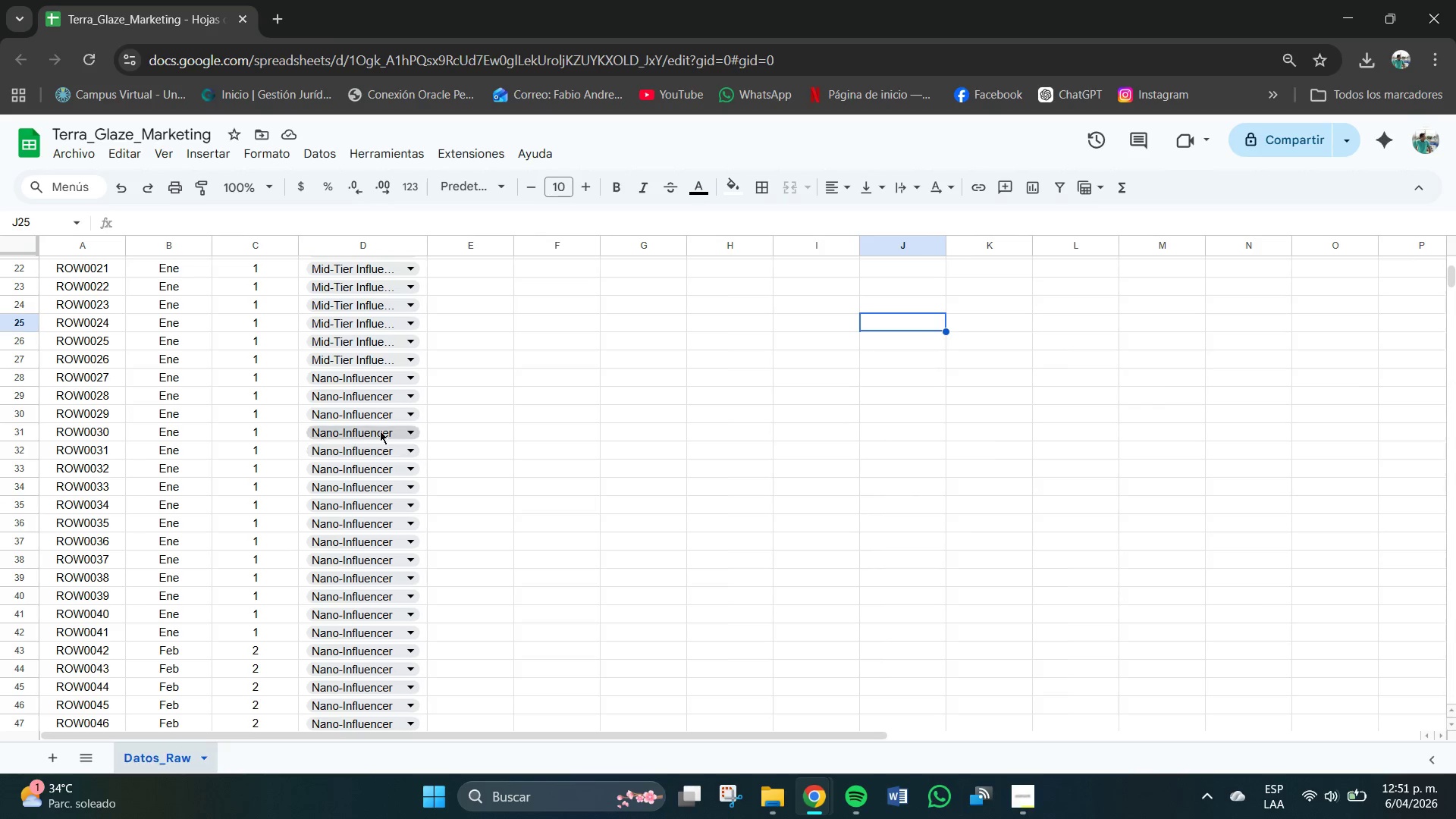 
scroll: coordinate [370, 416], scroll_direction: up, amount: 1.0
 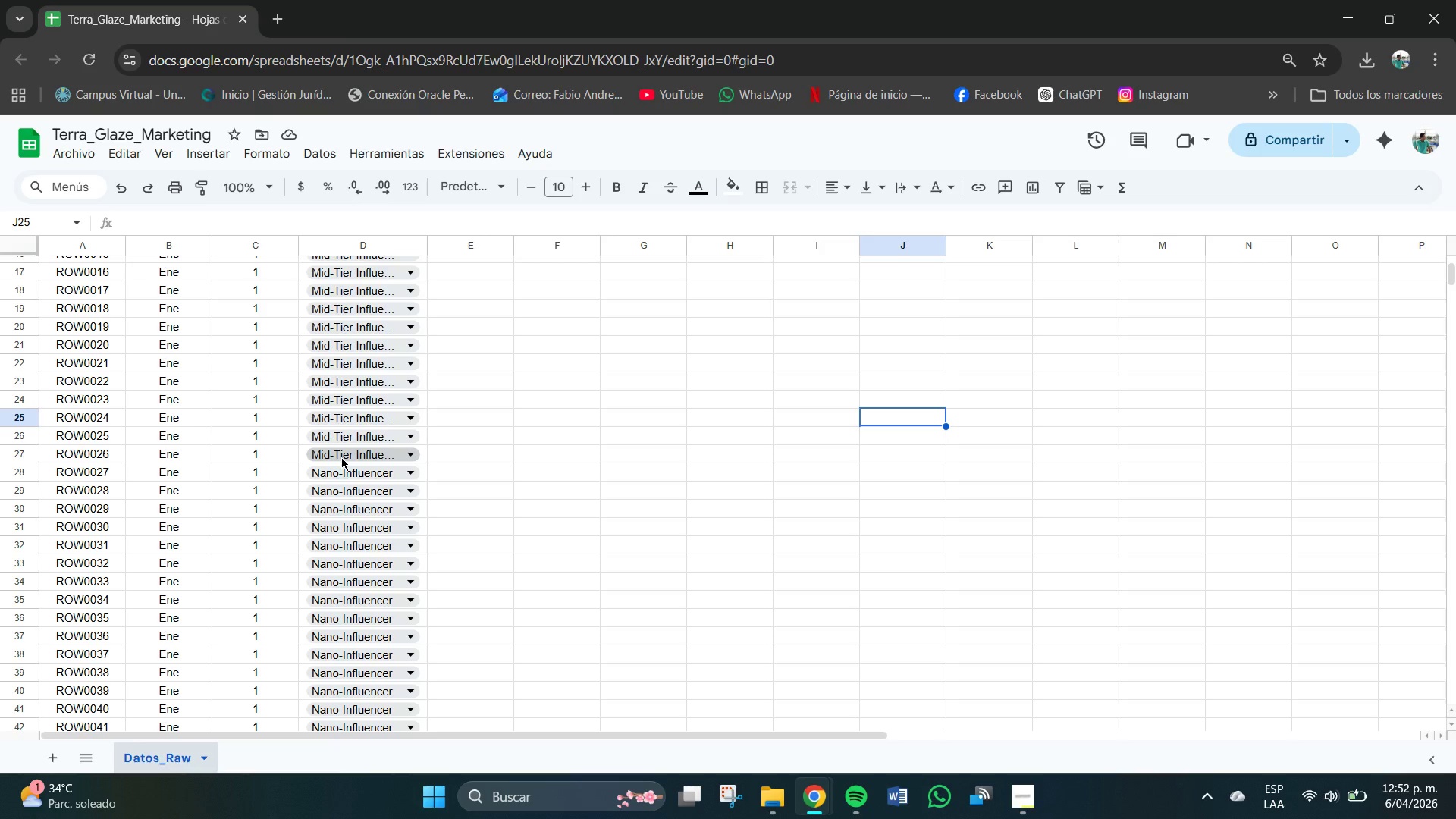 
wait(17.47)
 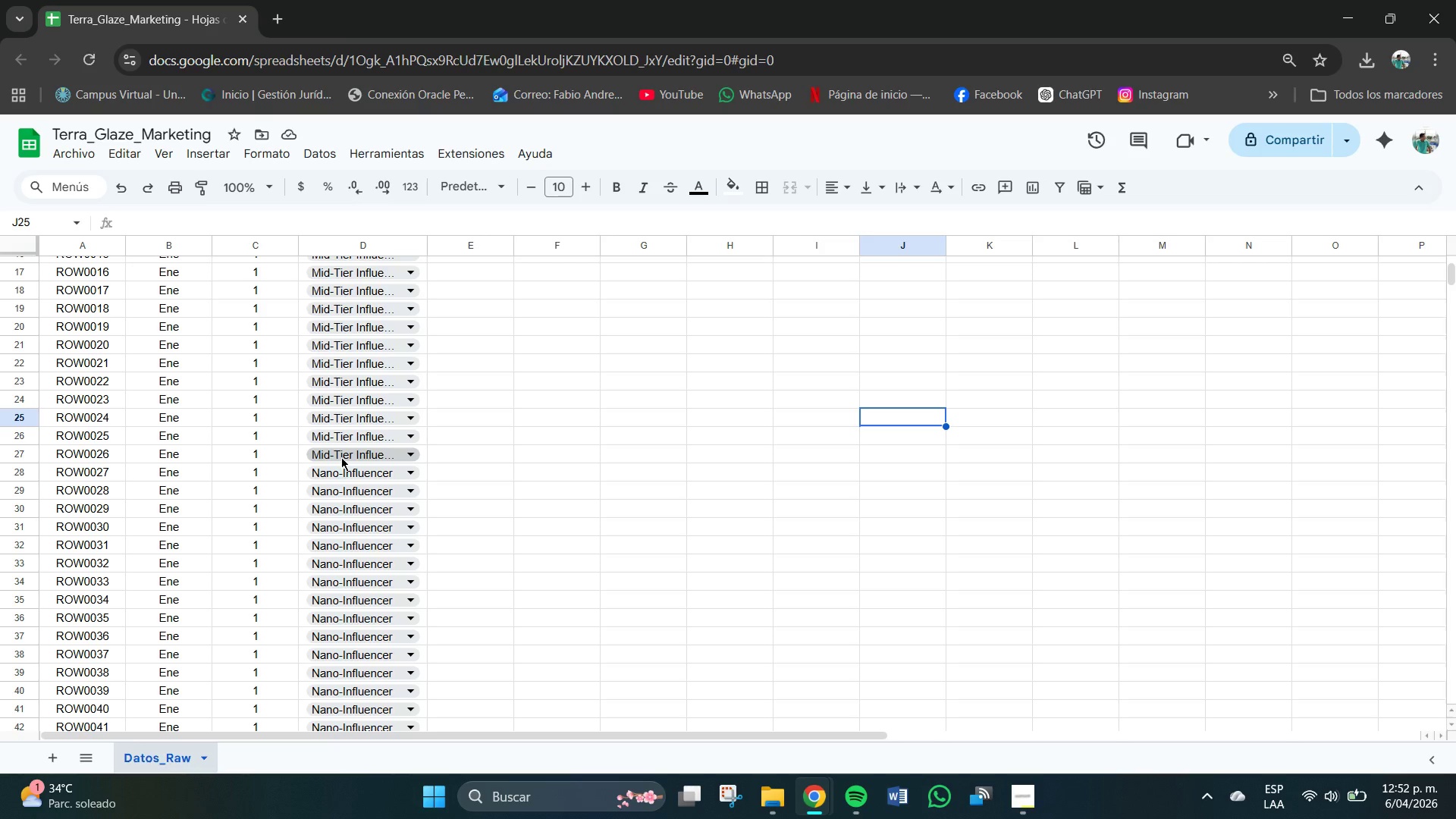 
left_click([339, 442])
 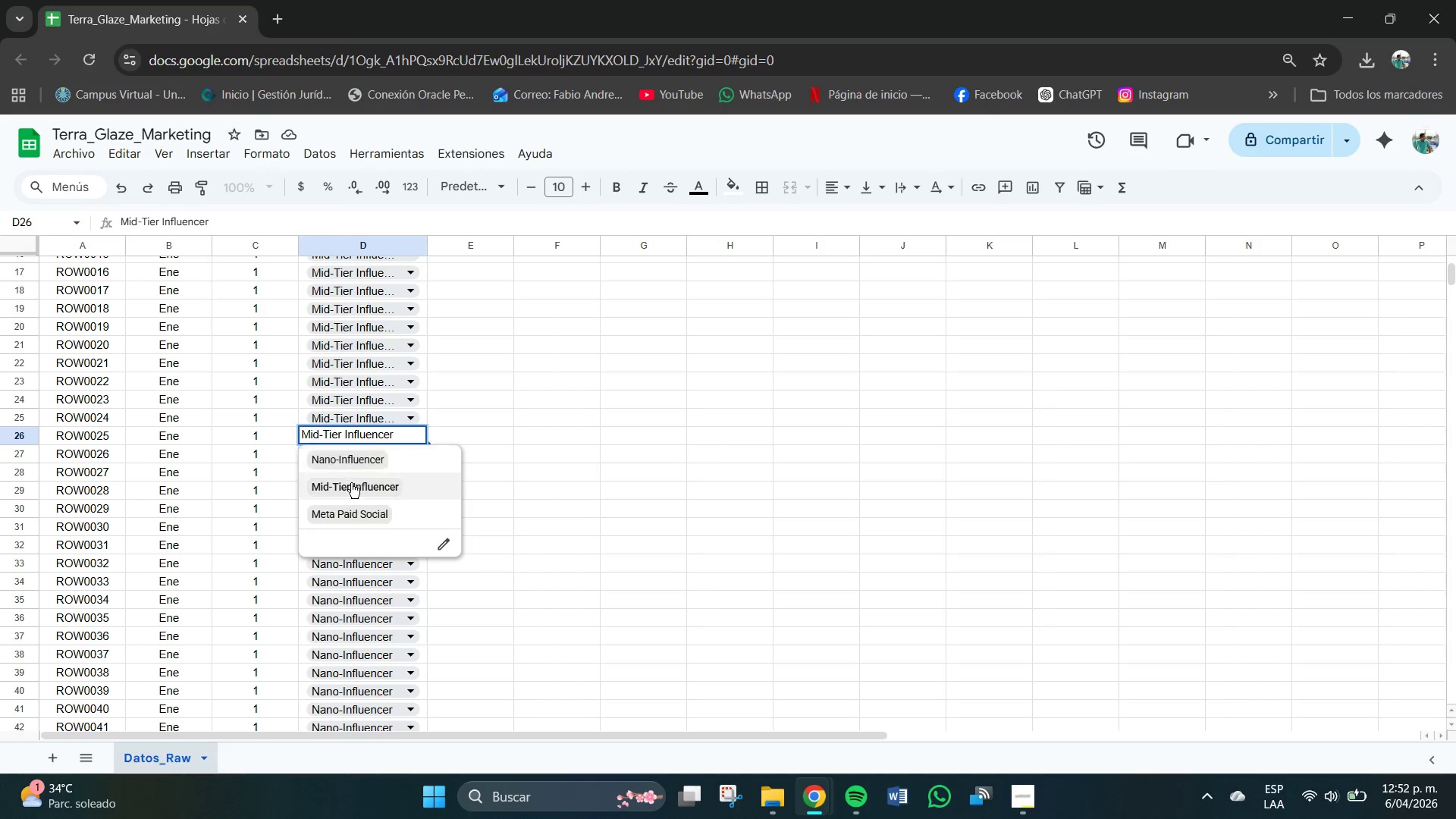 
left_click([356, 514])
 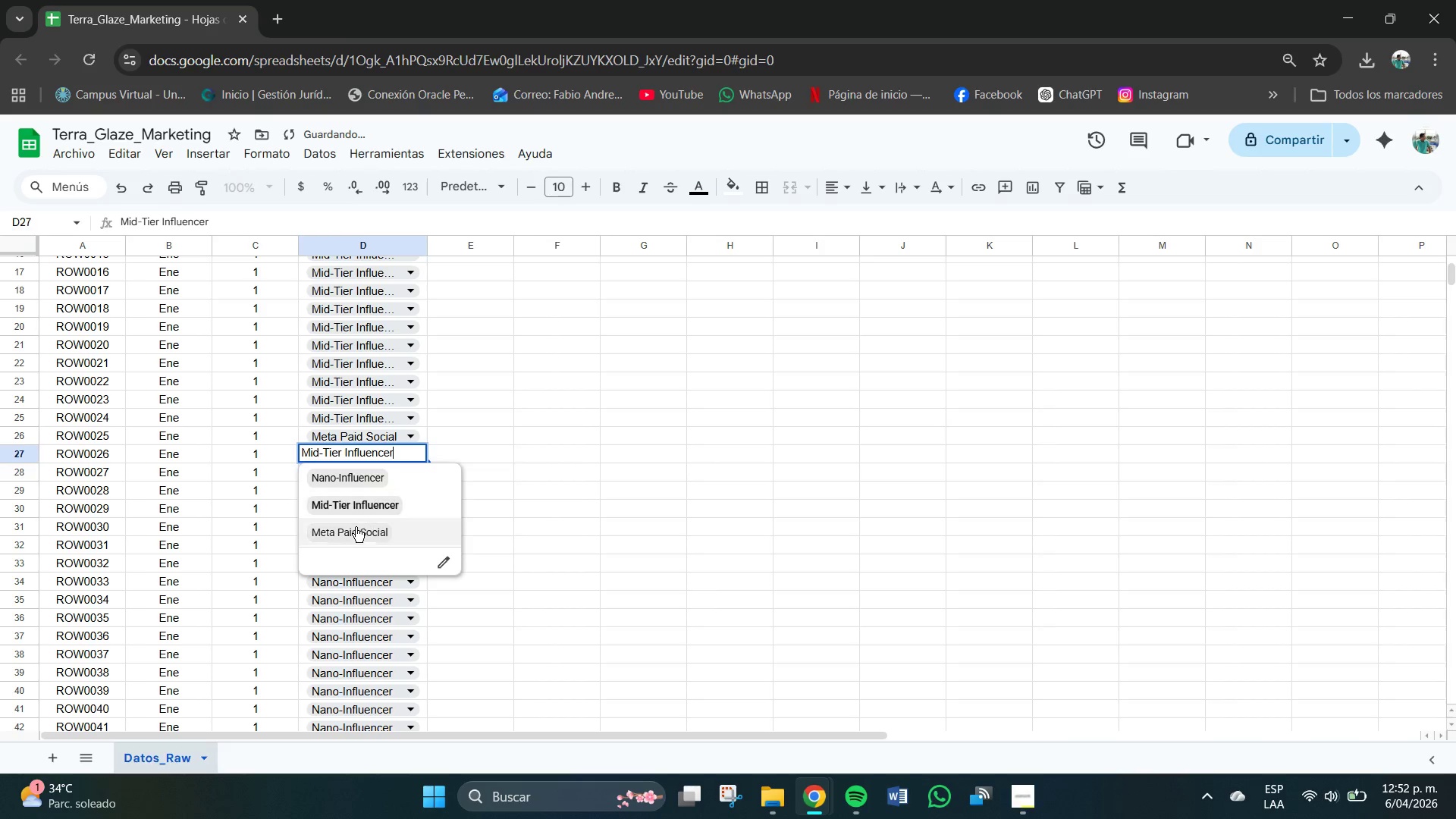 
left_click([356, 533])
 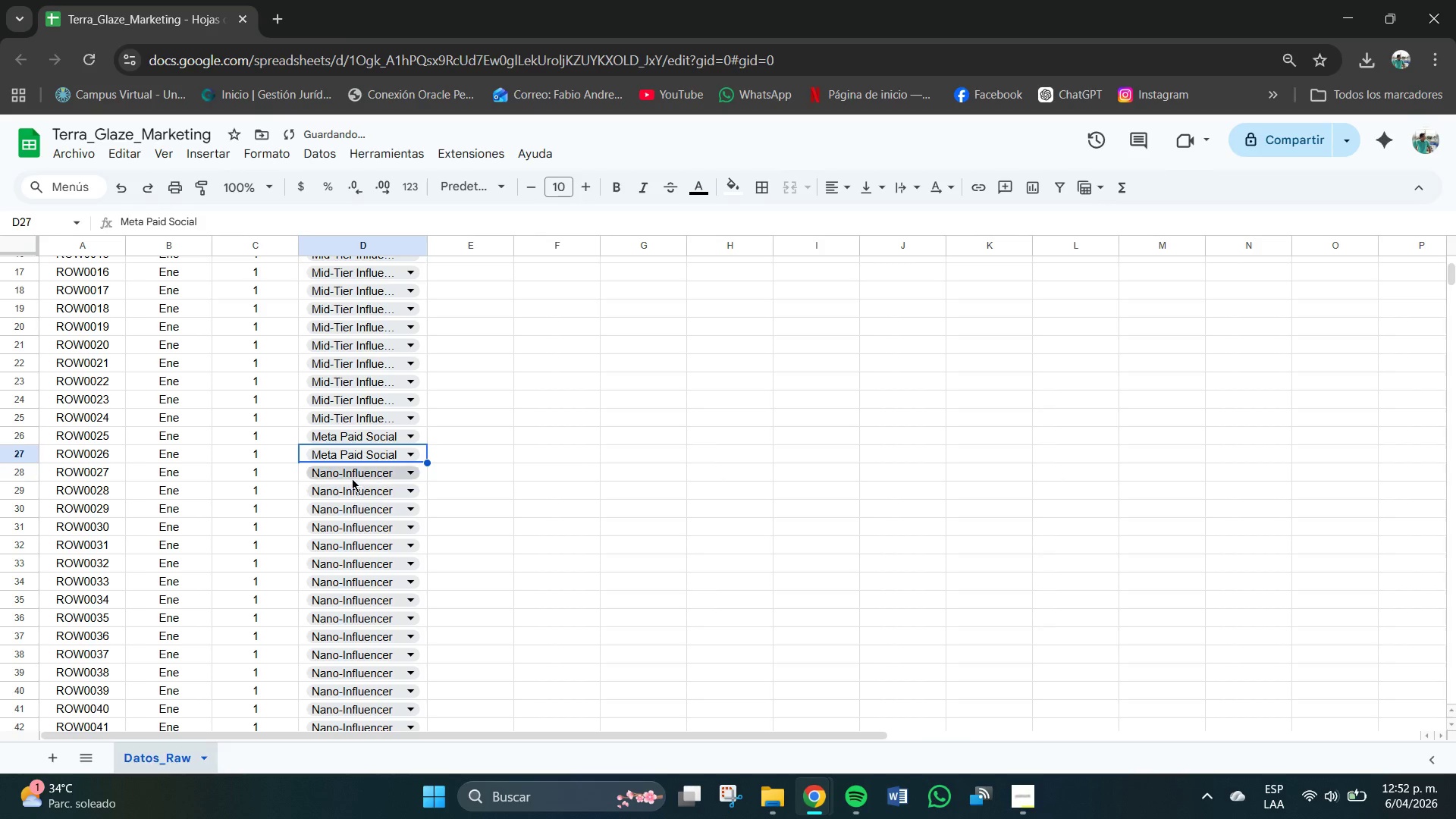 
left_click([352, 474])
 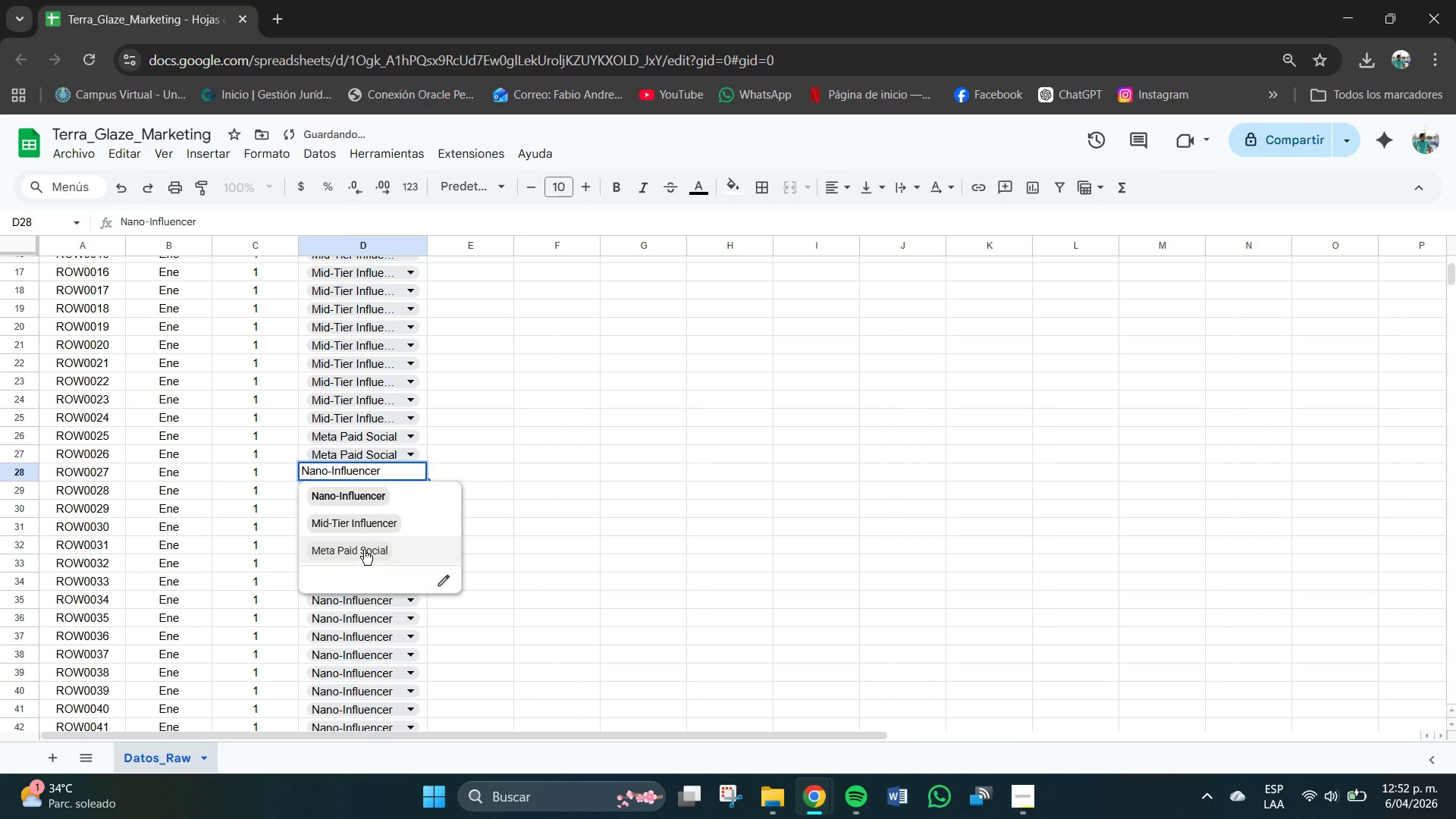 
left_click([361, 547])
 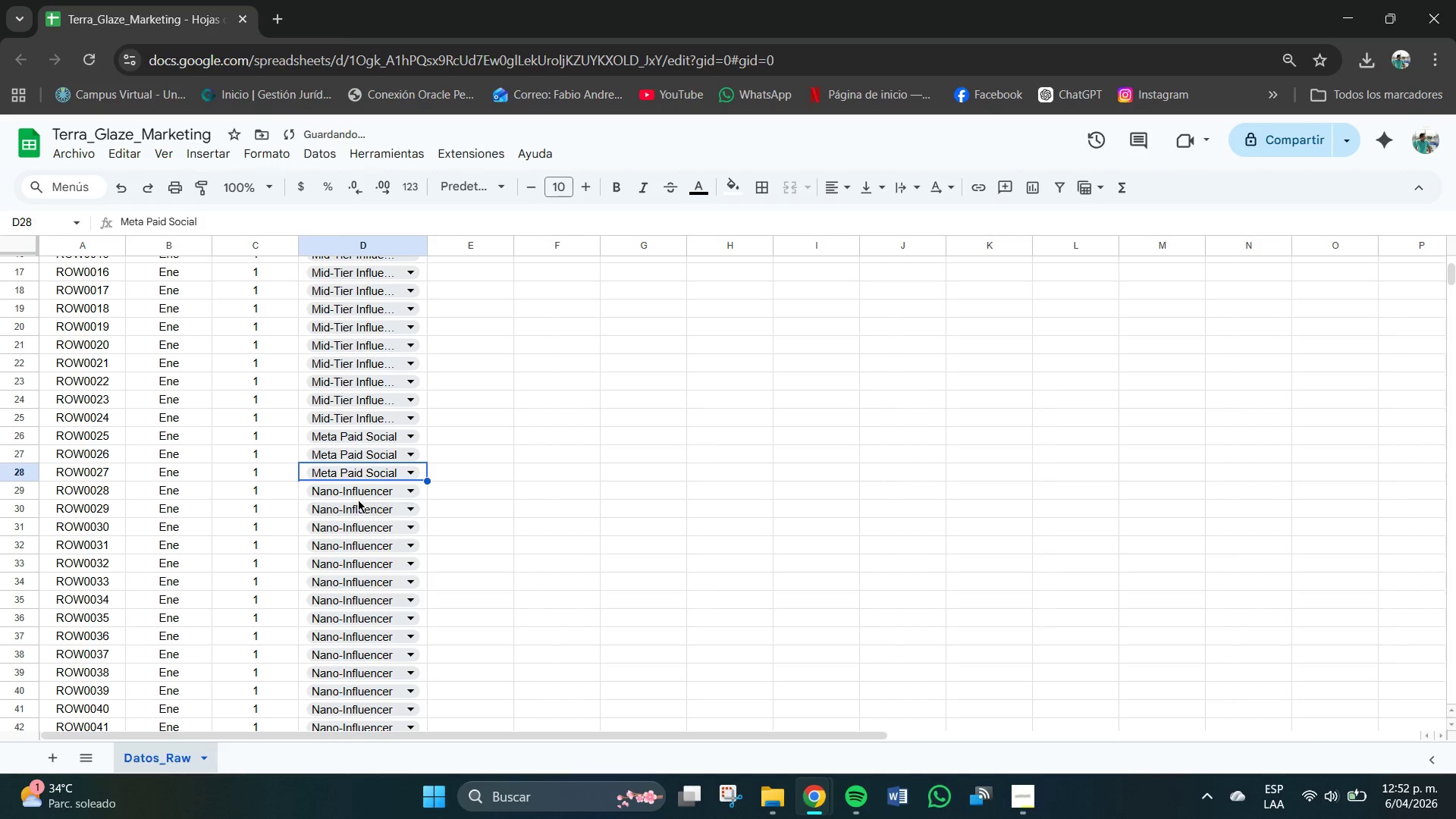 
left_click([360, 493])
 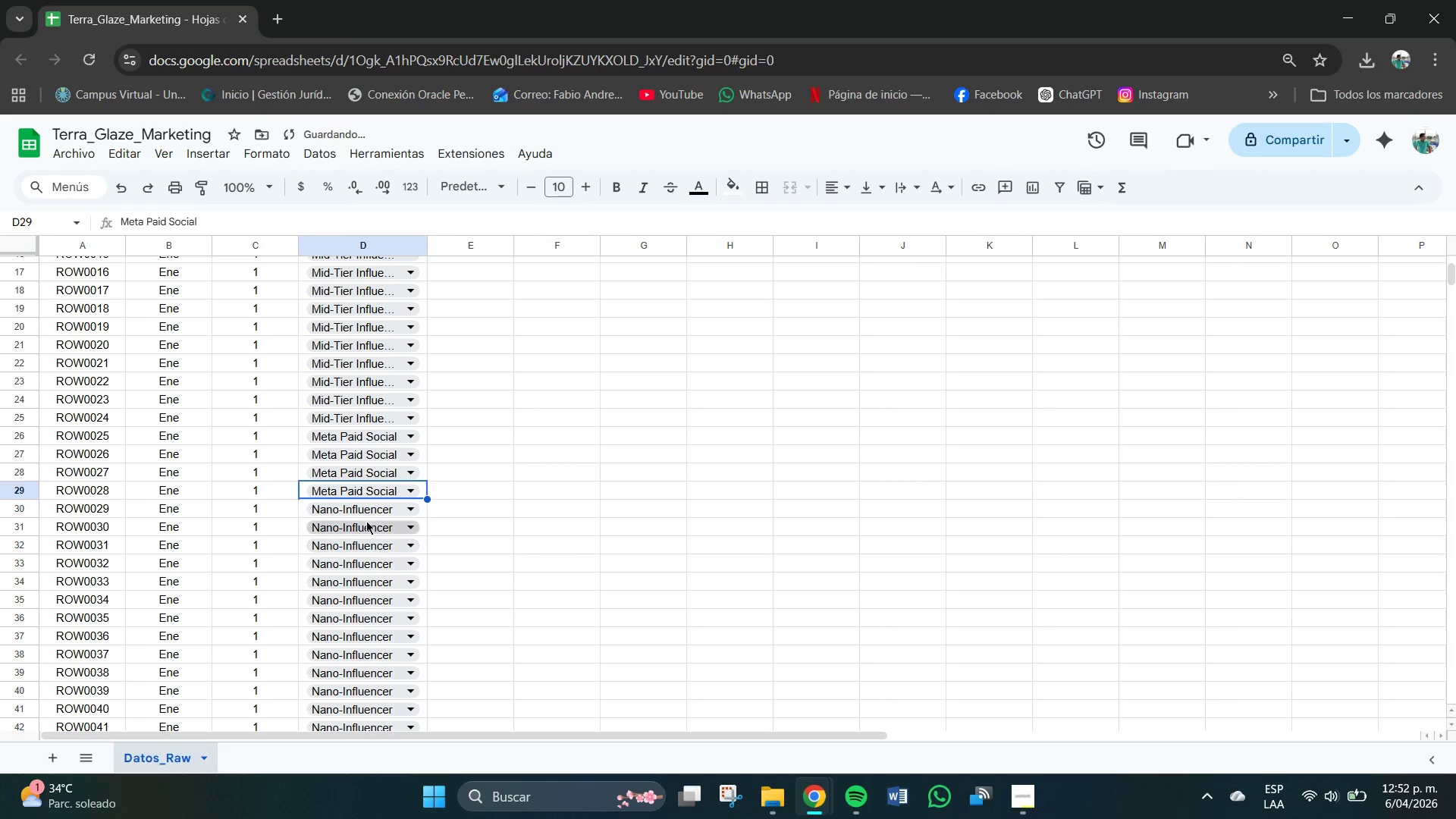 
left_click([369, 517])
 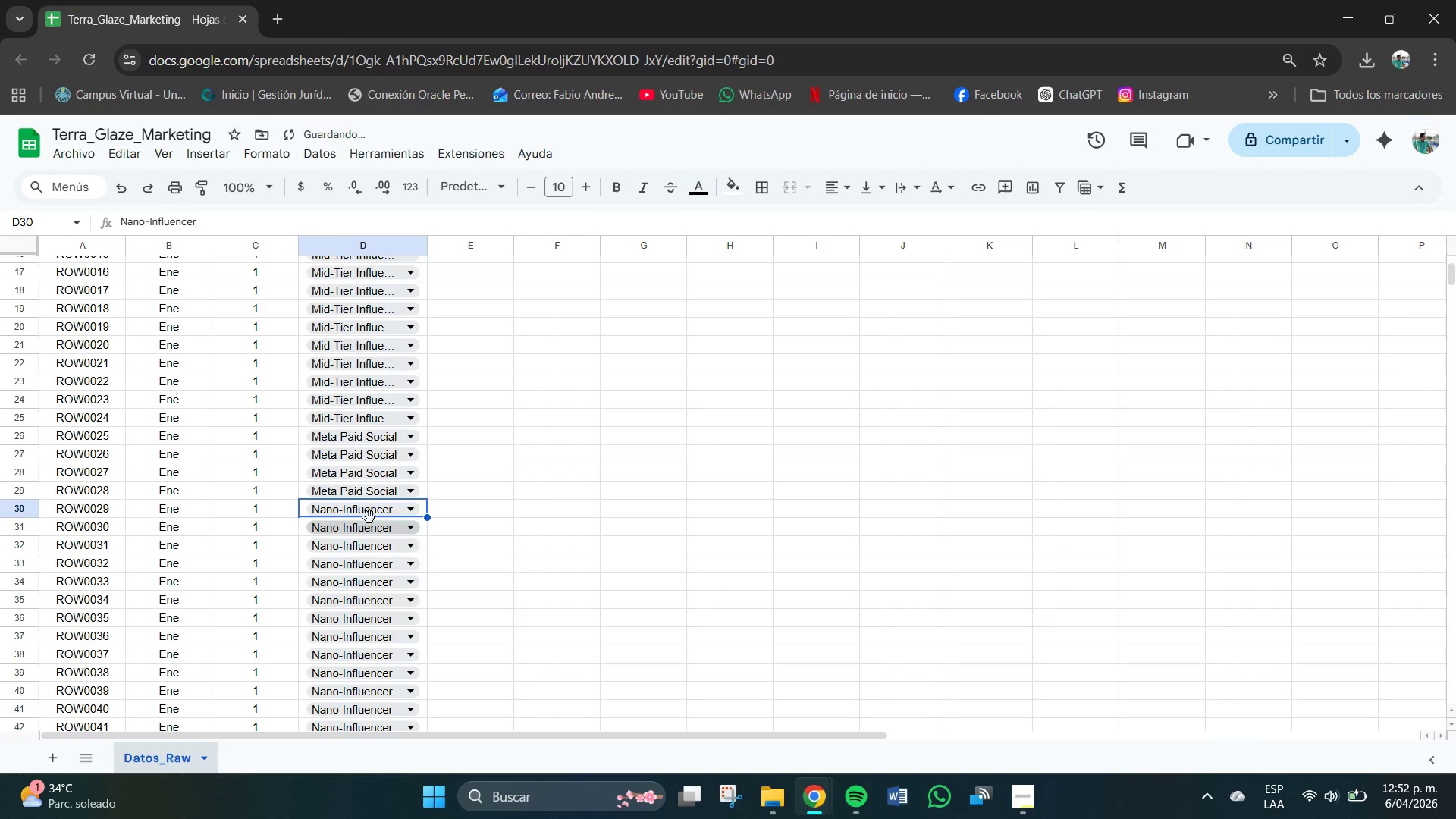 
left_click([369, 515])
 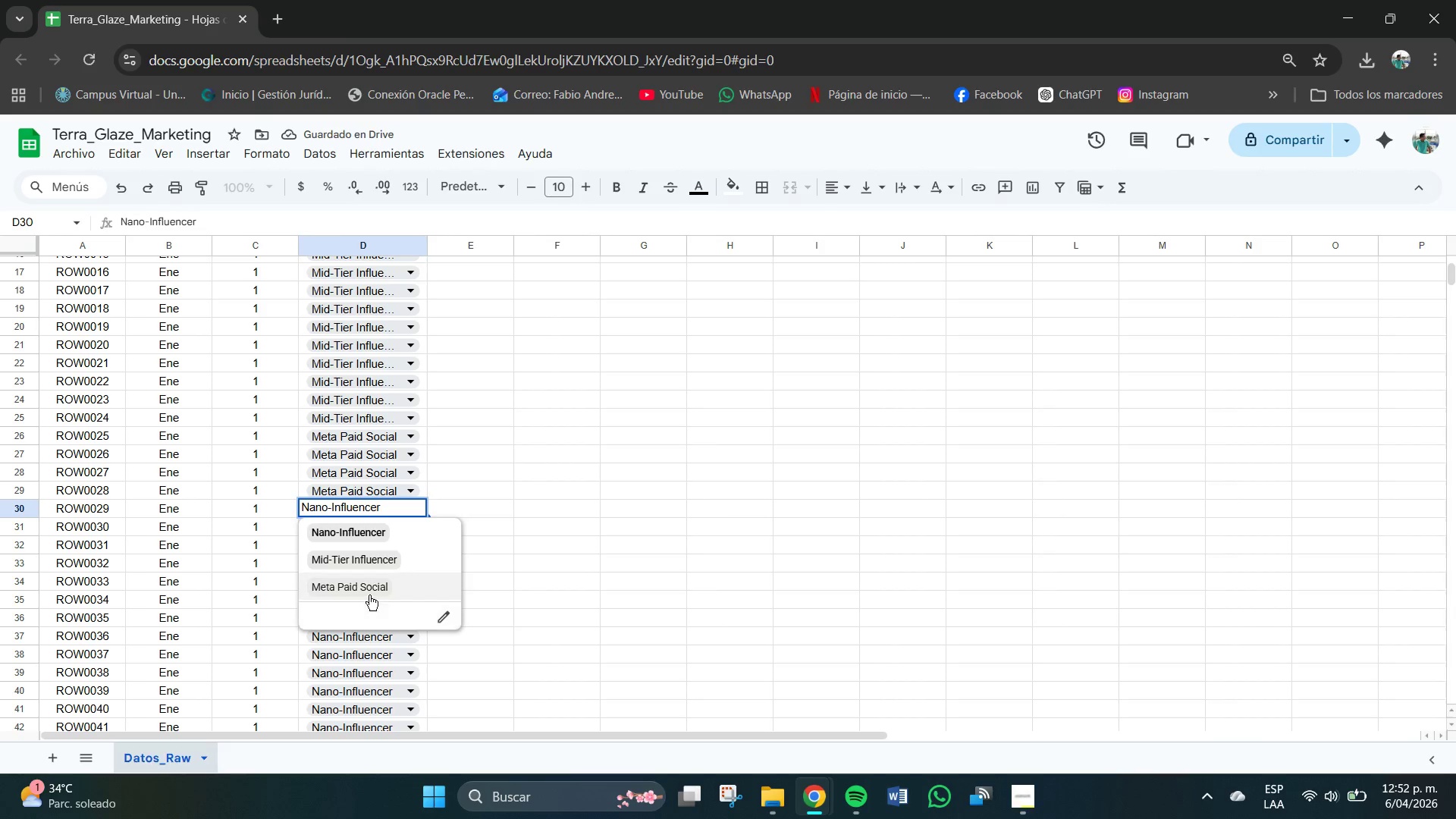 
left_click([369, 588])
 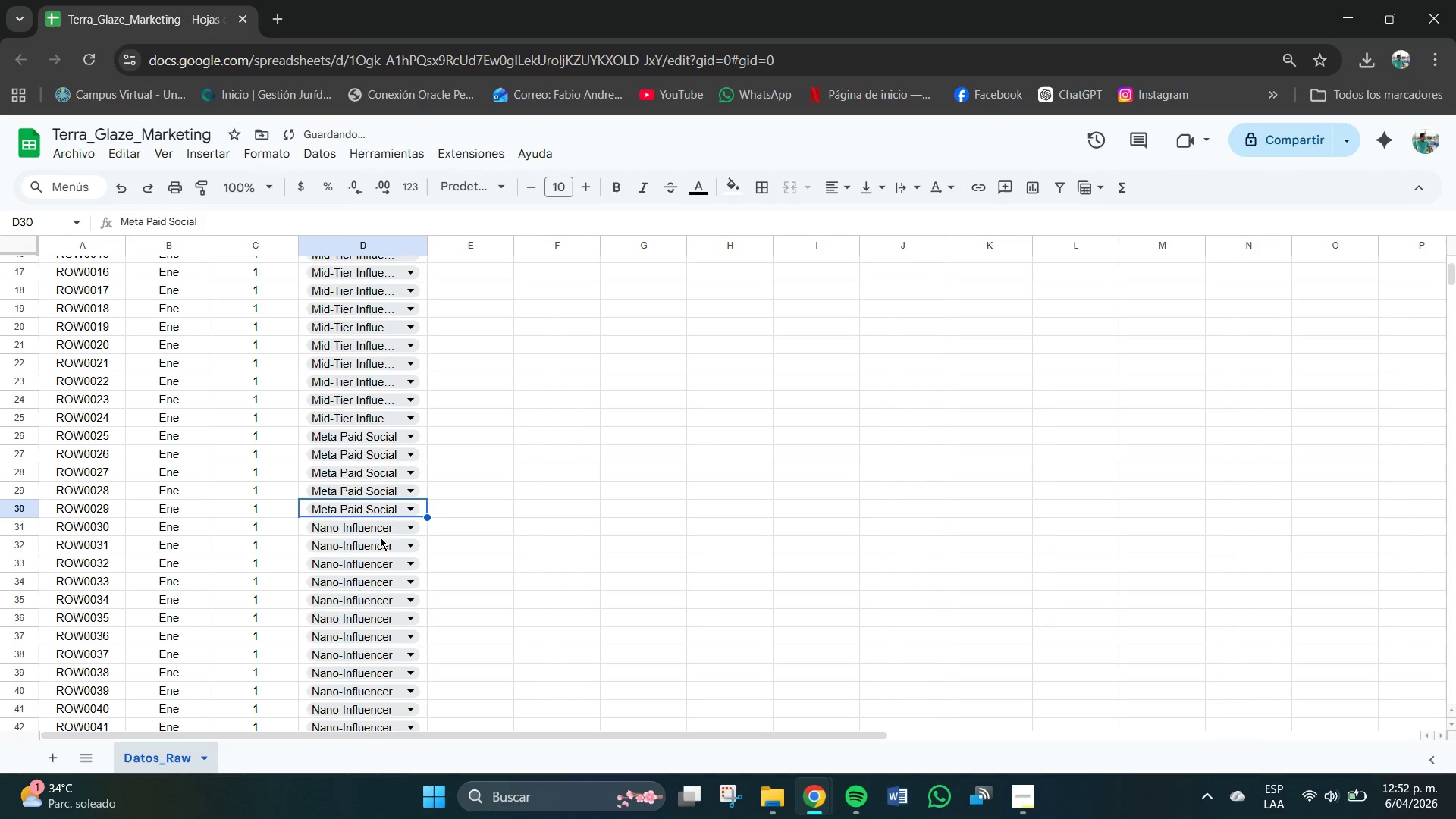 
left_click([384, 529])
 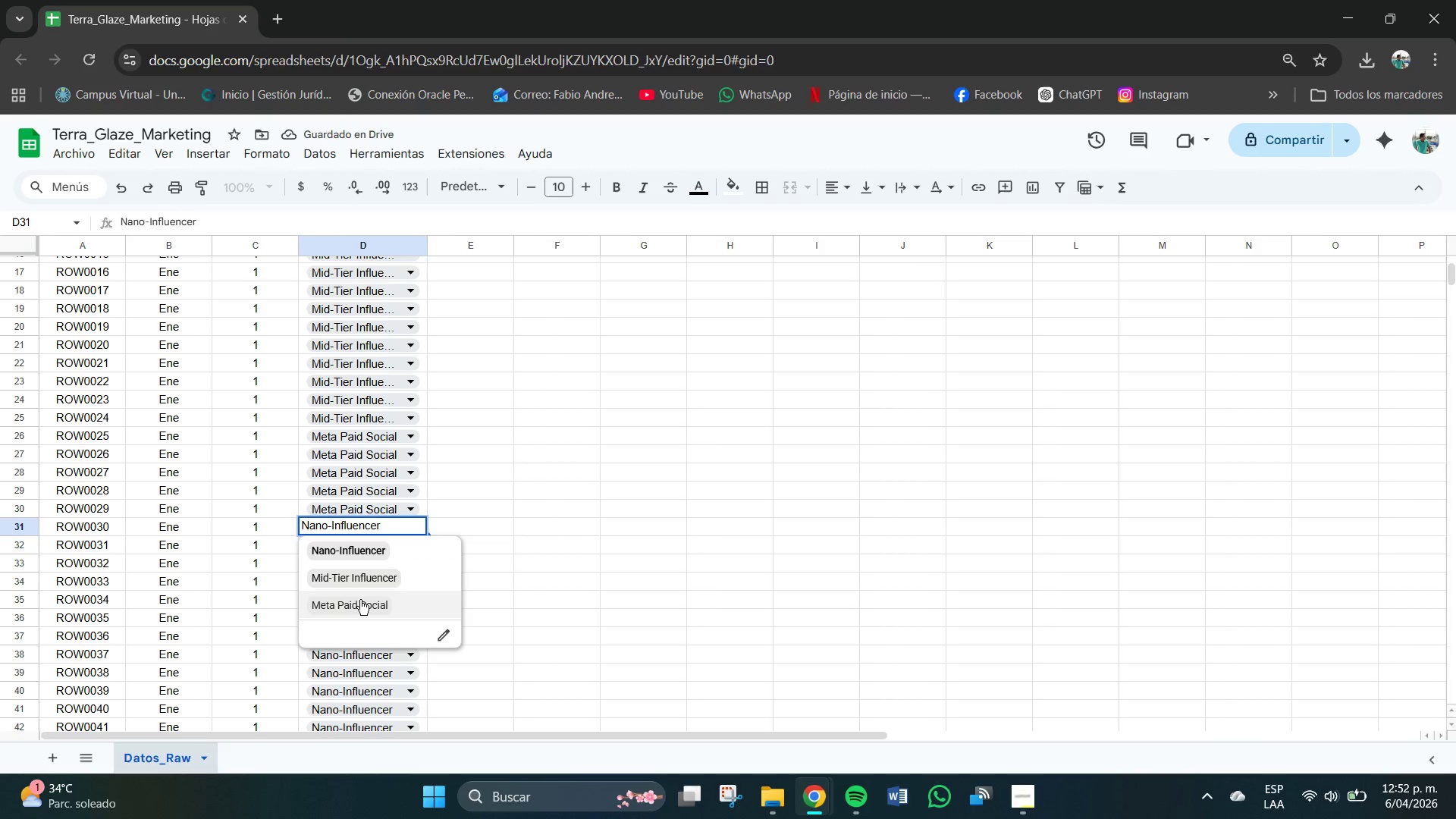 
left_click([360, 600])
 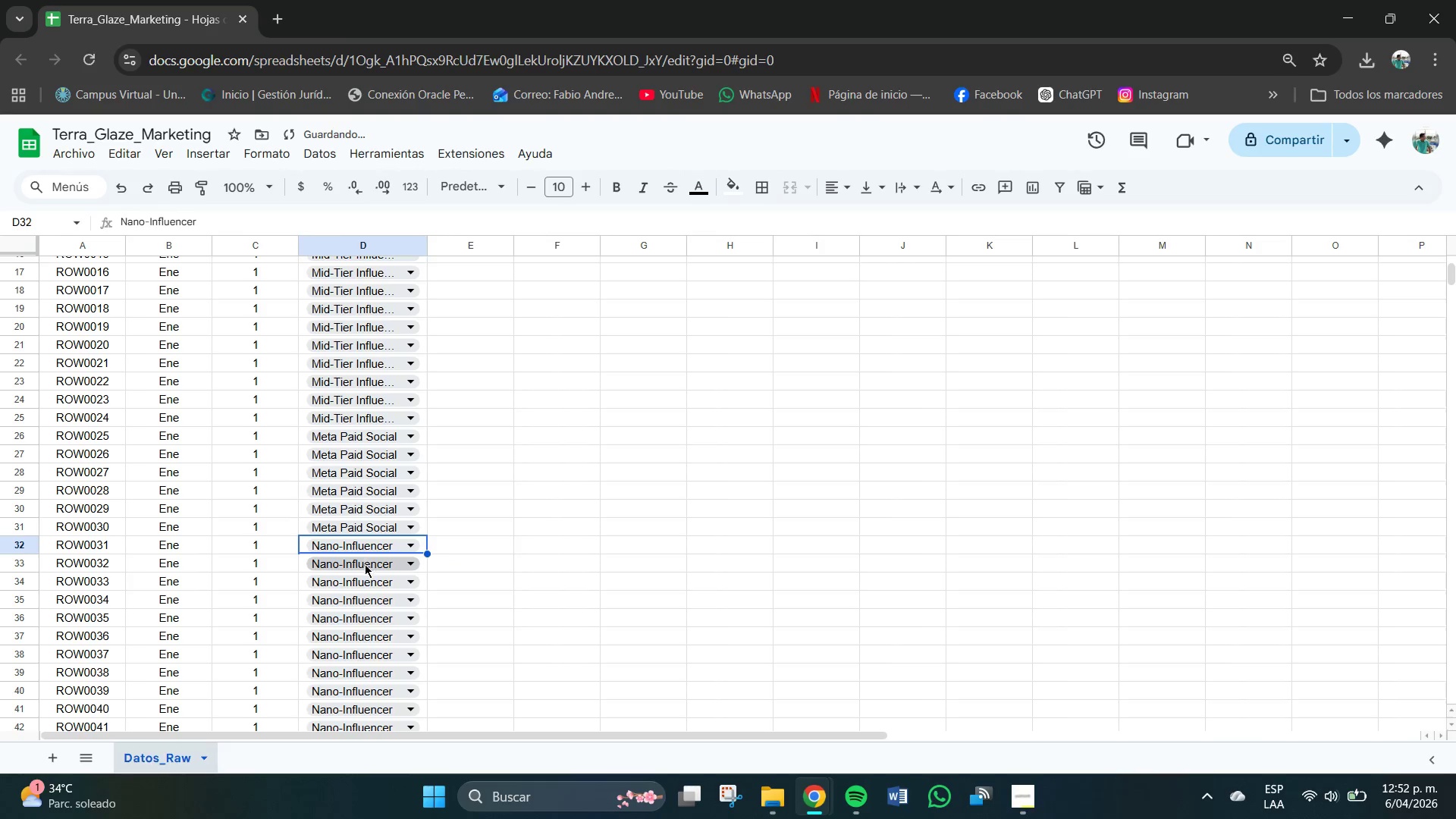 
left_click([369, 543])
 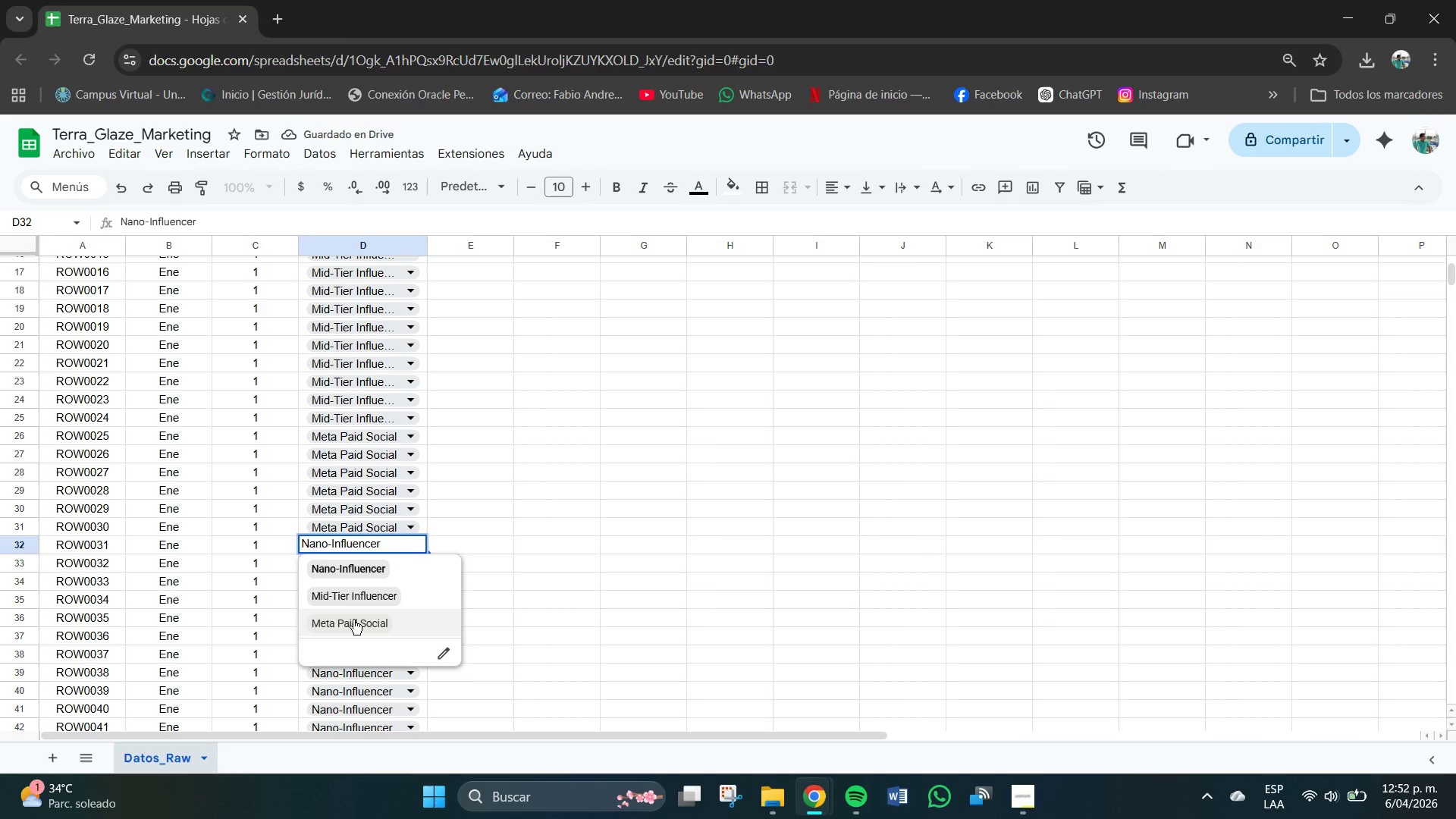 
left_click([353, 620])
 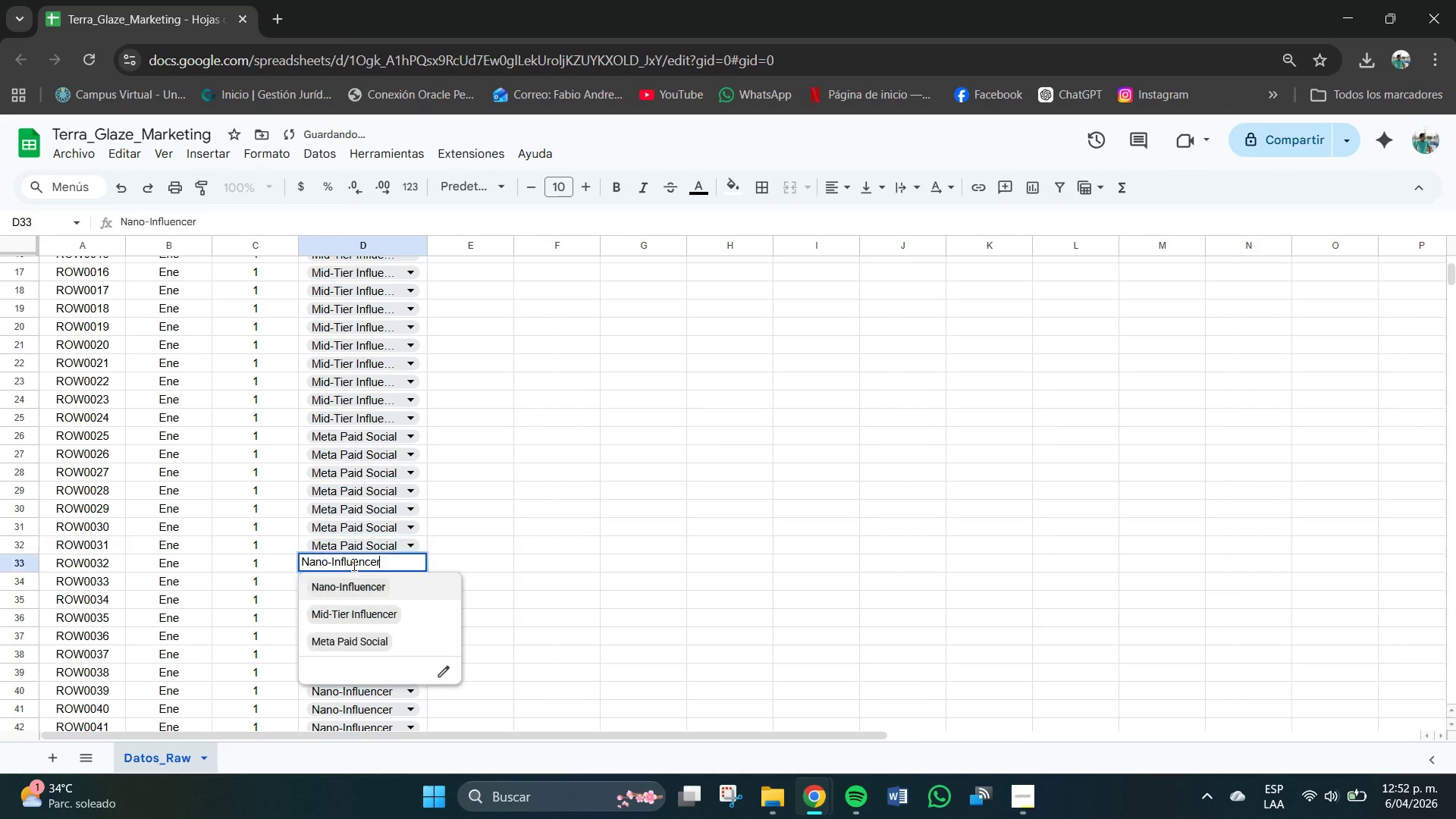 
left_click([354, 565])
 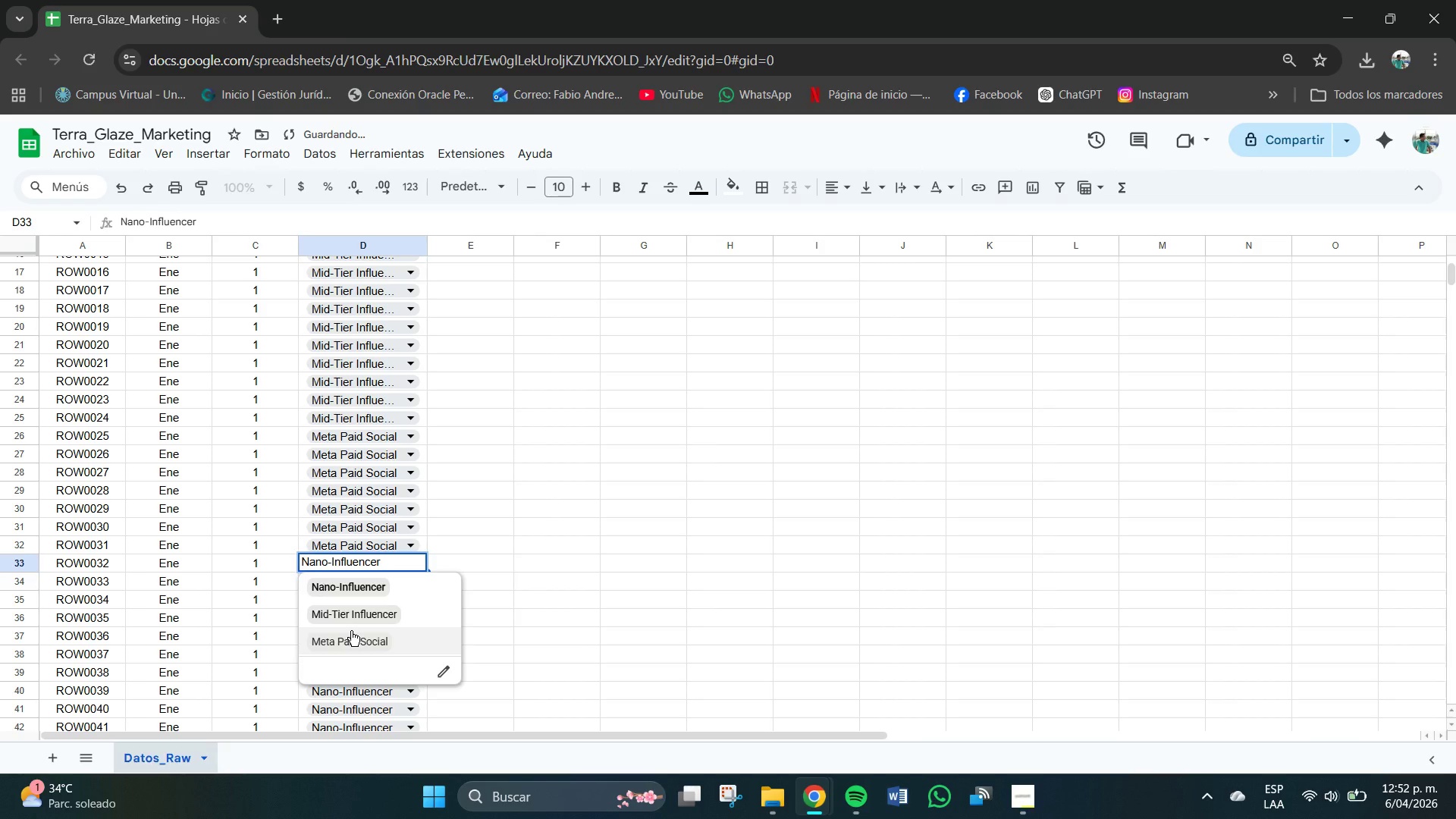 
left_click([351, 631])
 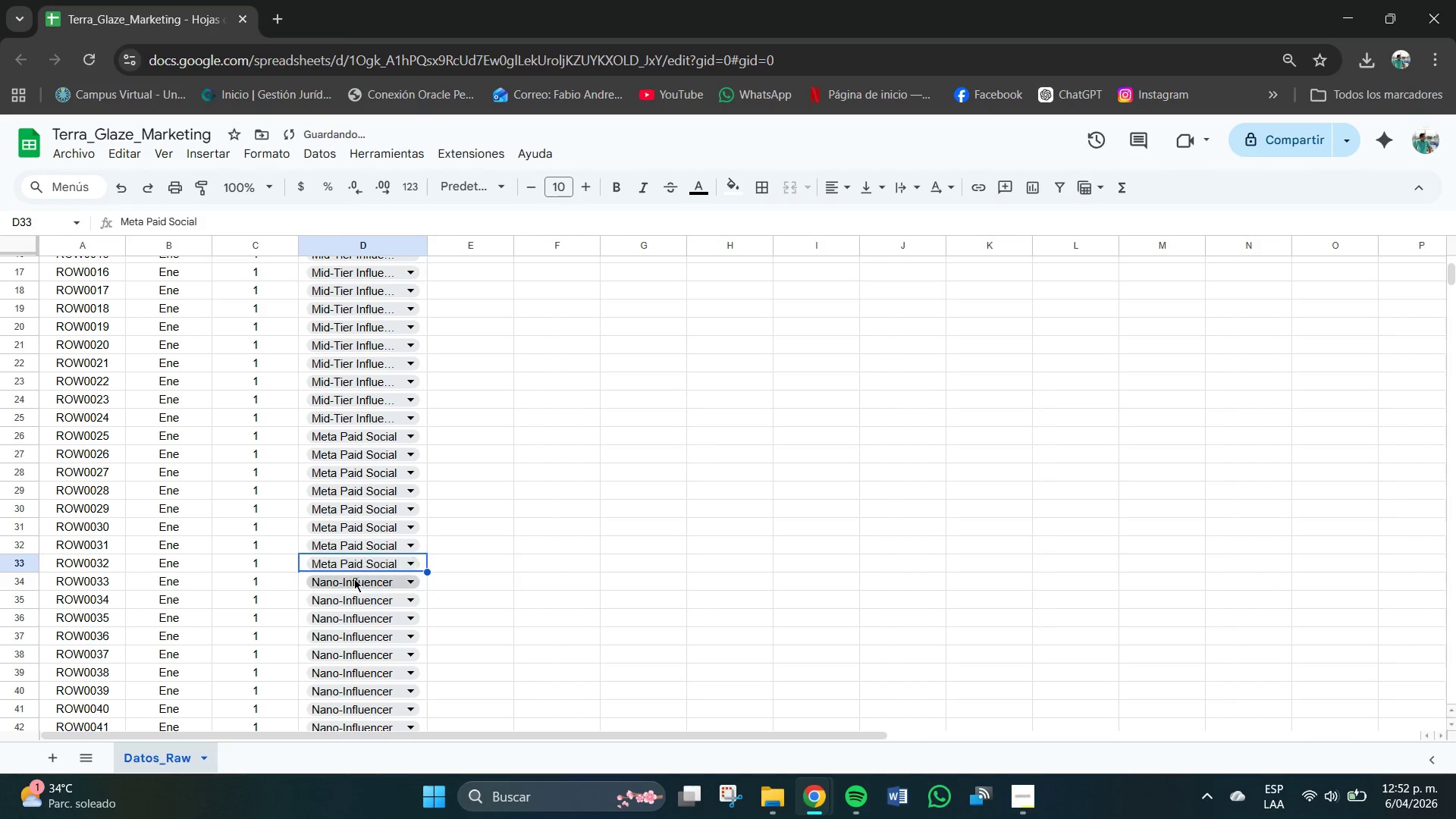 
left_click([354, 579])
 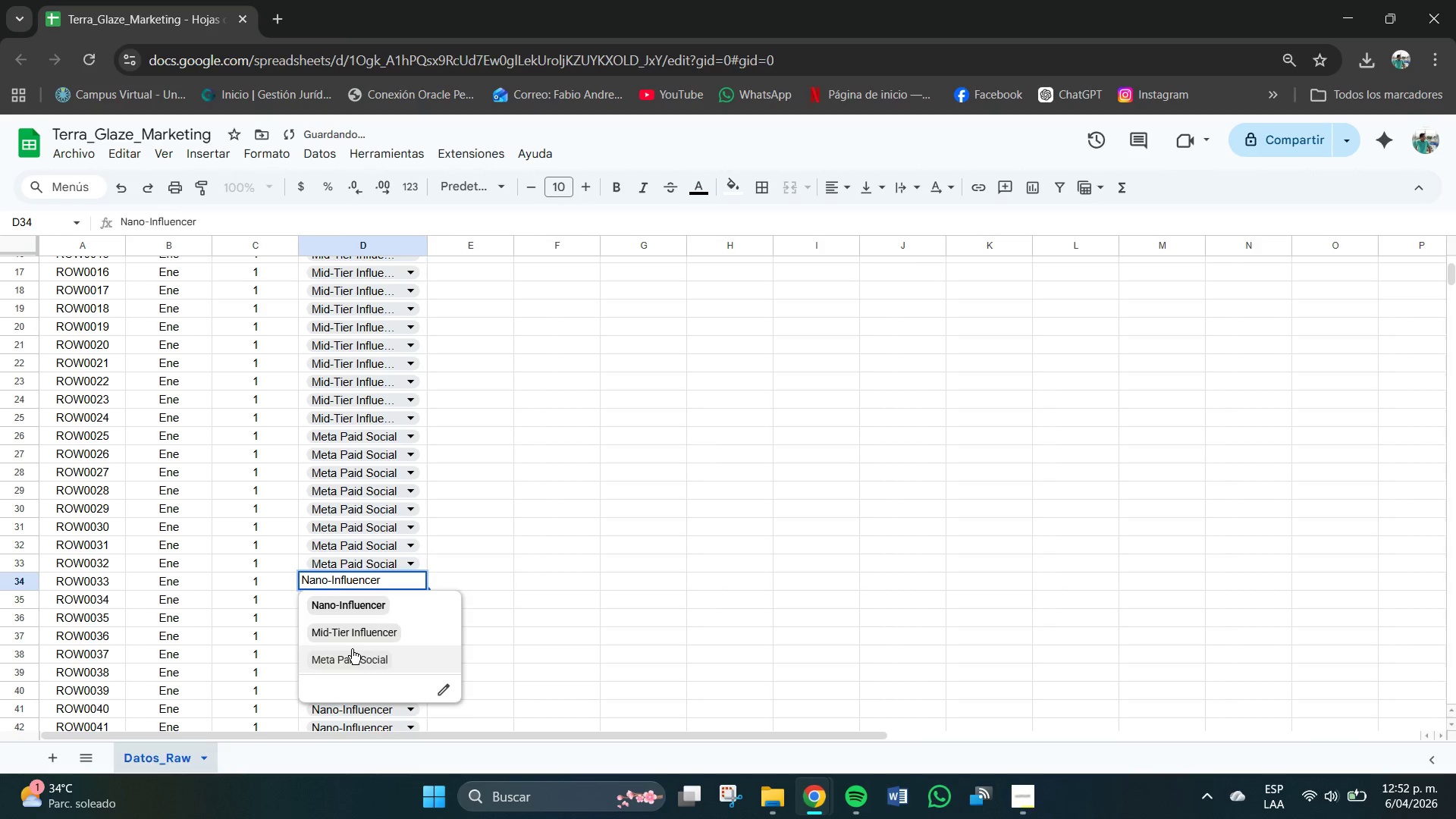 
left_click([352, 649])
 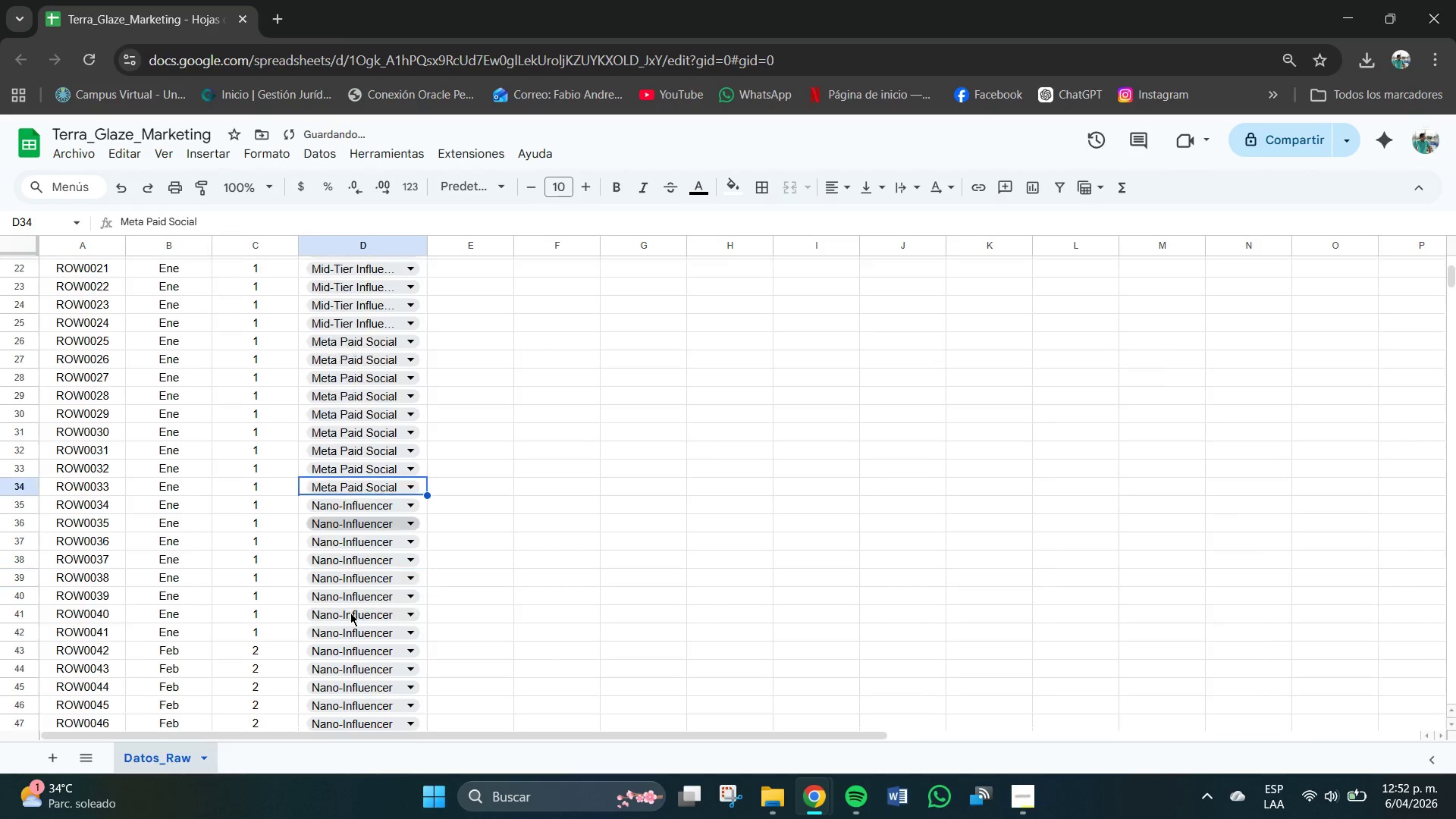 
scroll: coordinate [350, 613], scroll_direction: down, amount: 1.0
 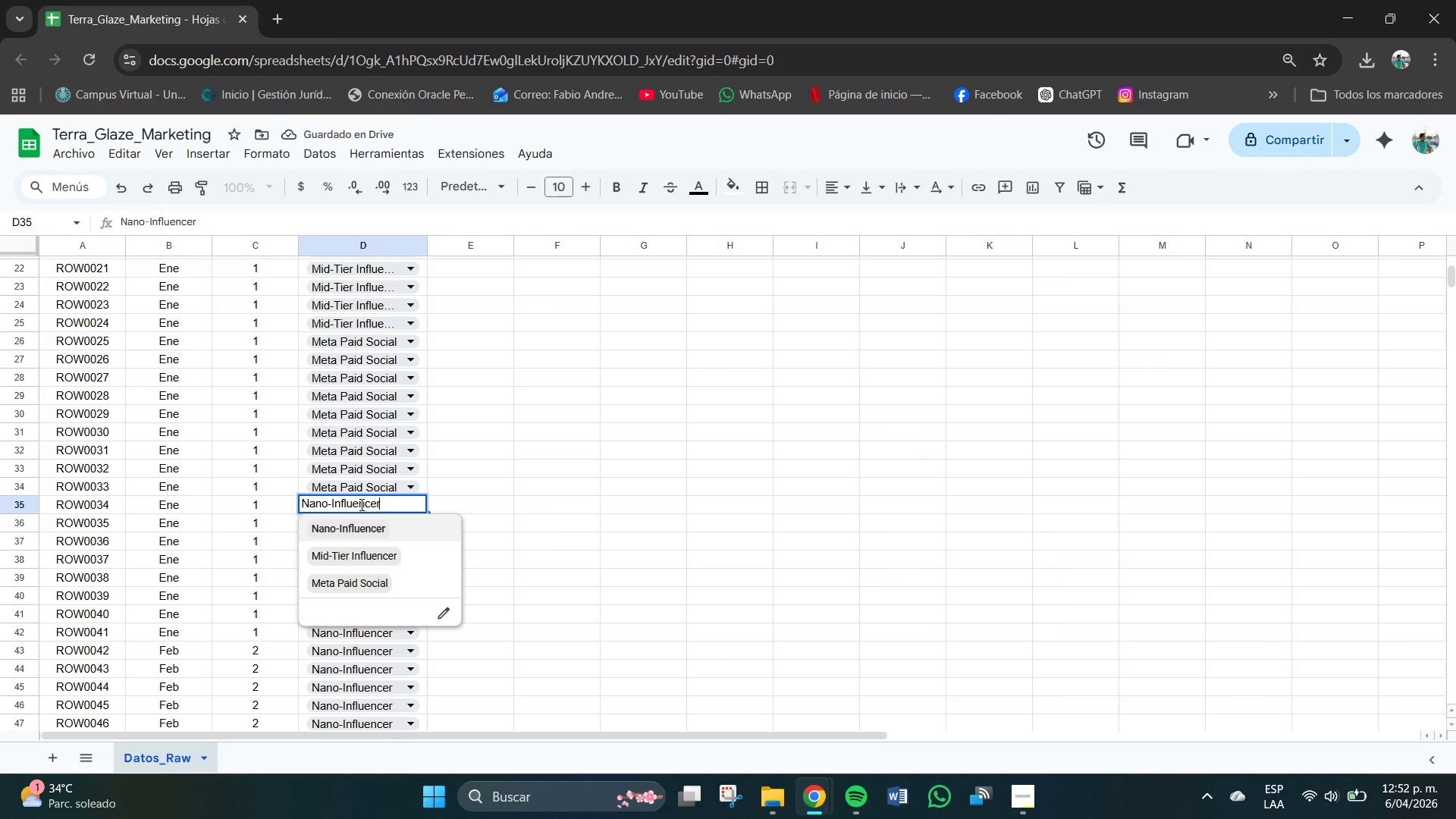 
left_click([354, 585])
 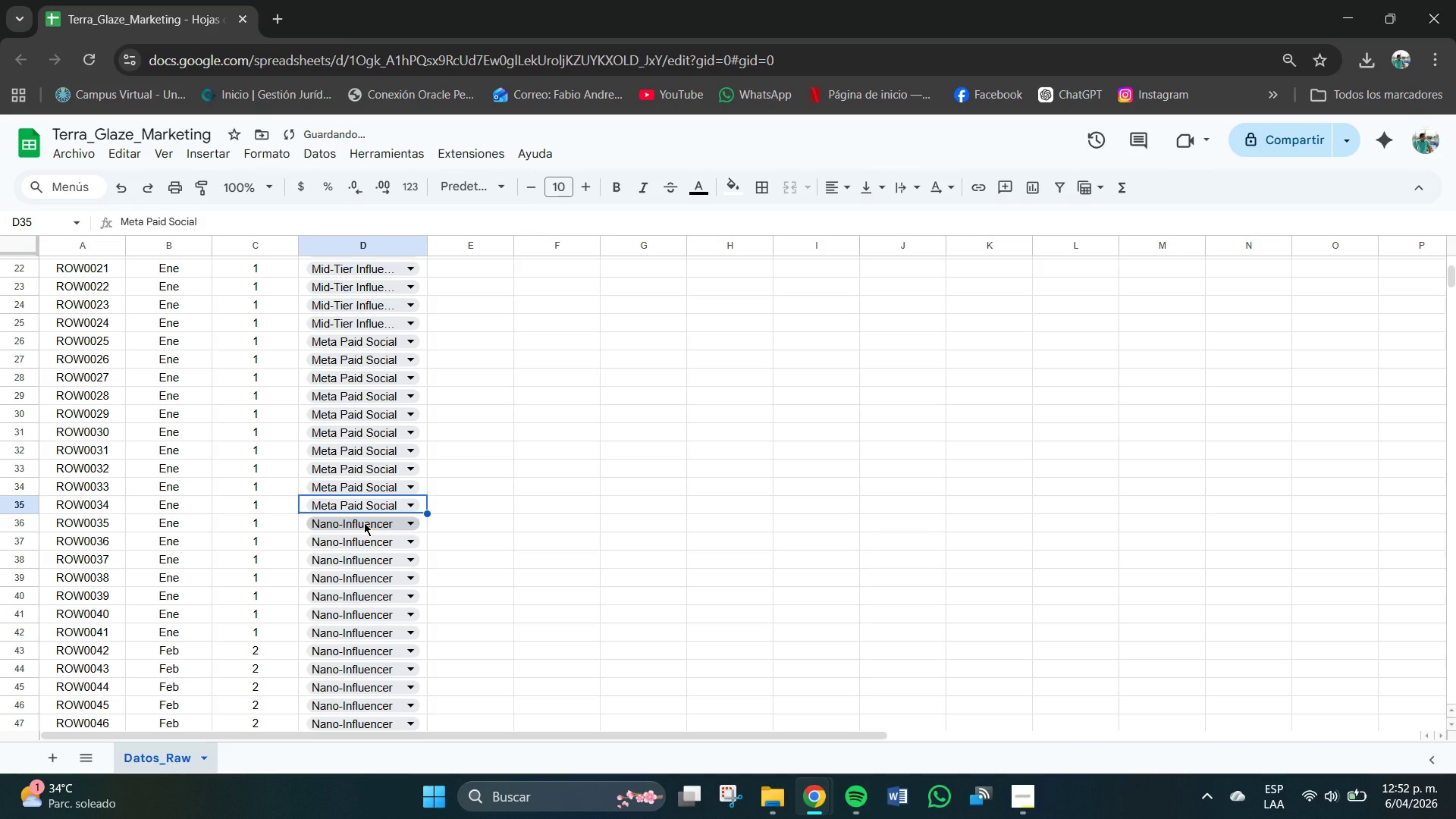 
left_click([362, 522])
 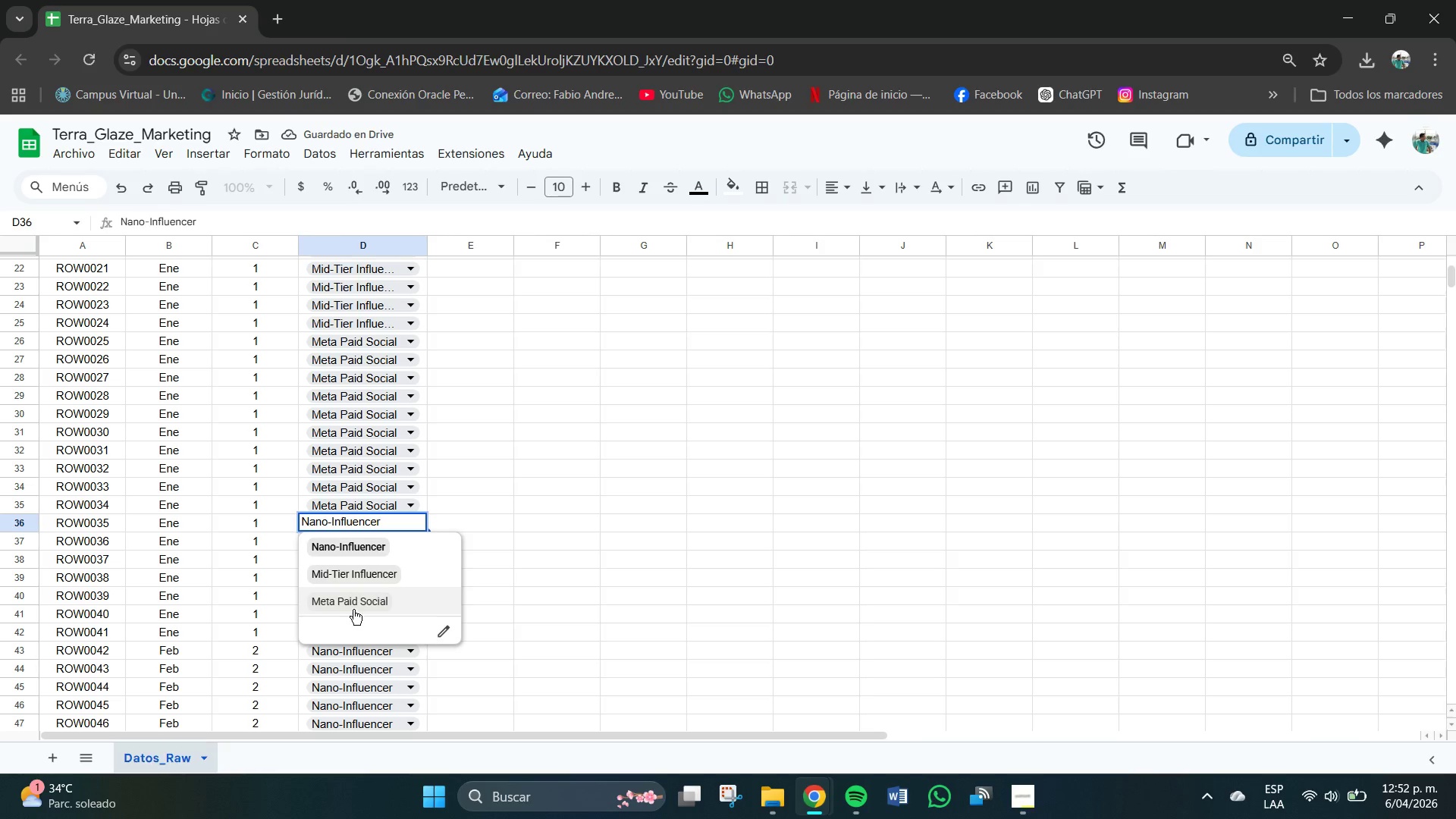 
left_click([353, 610])
 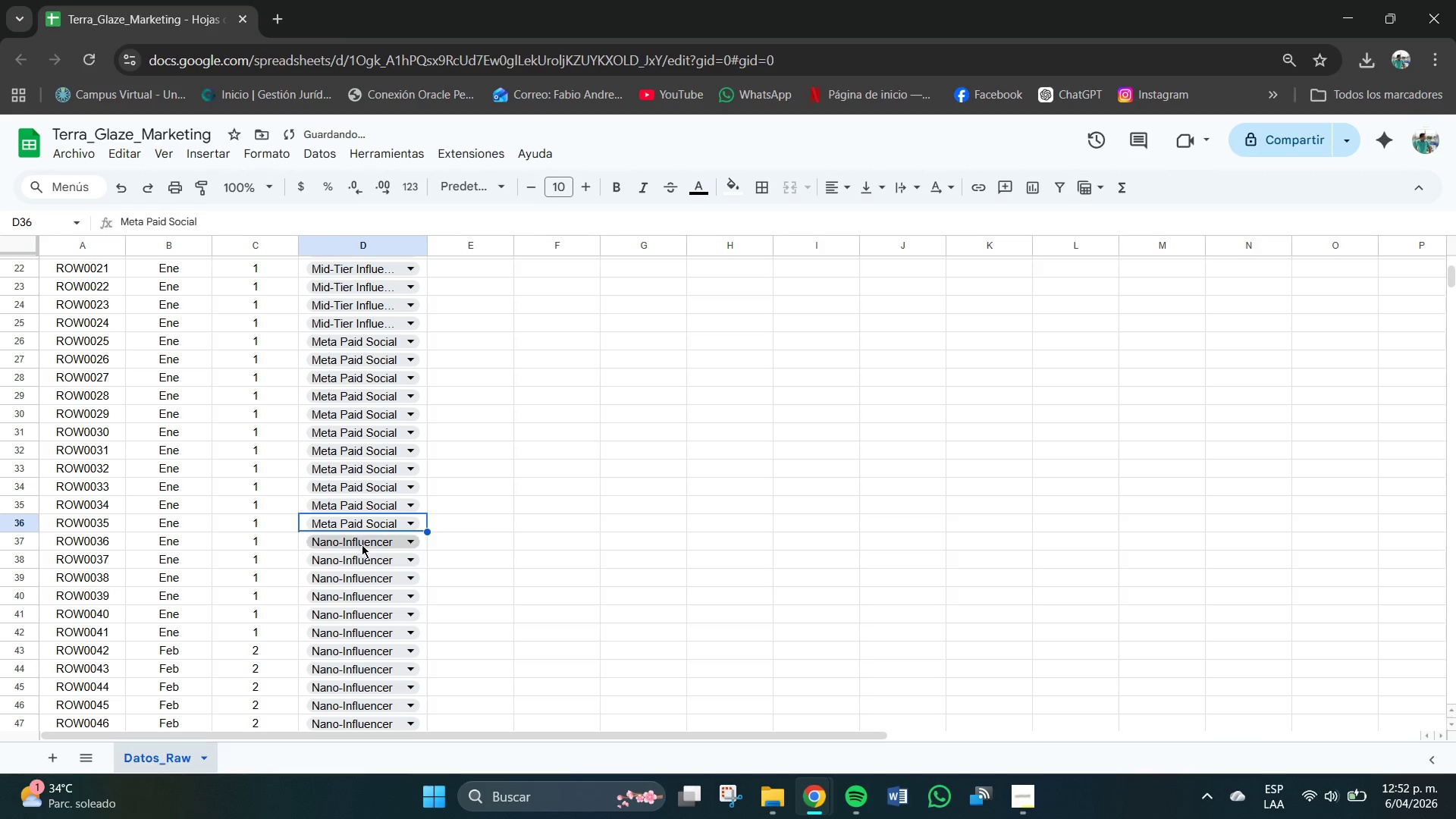 
left_click([362, 544])
 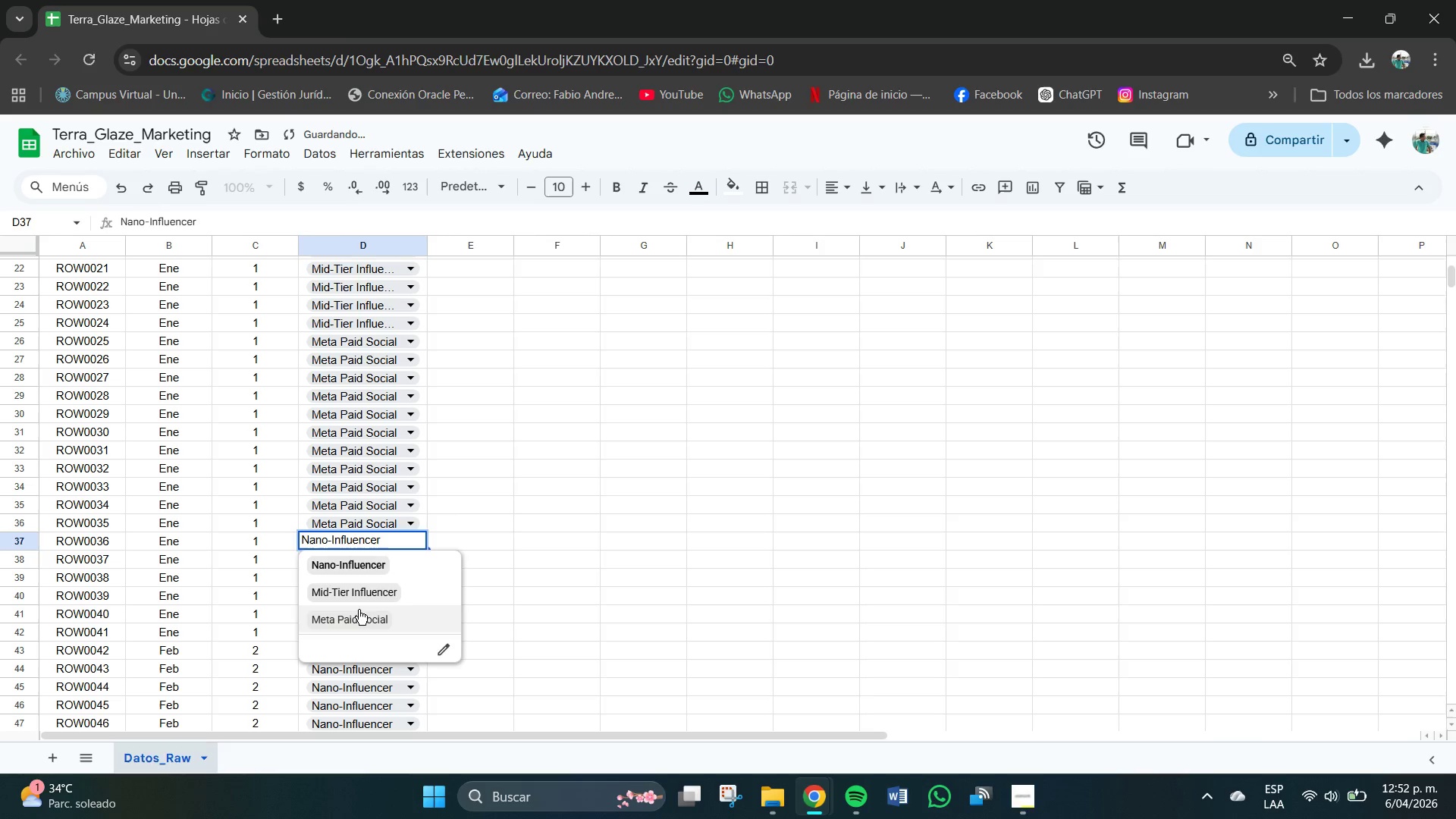 
left_click([358, 614])
 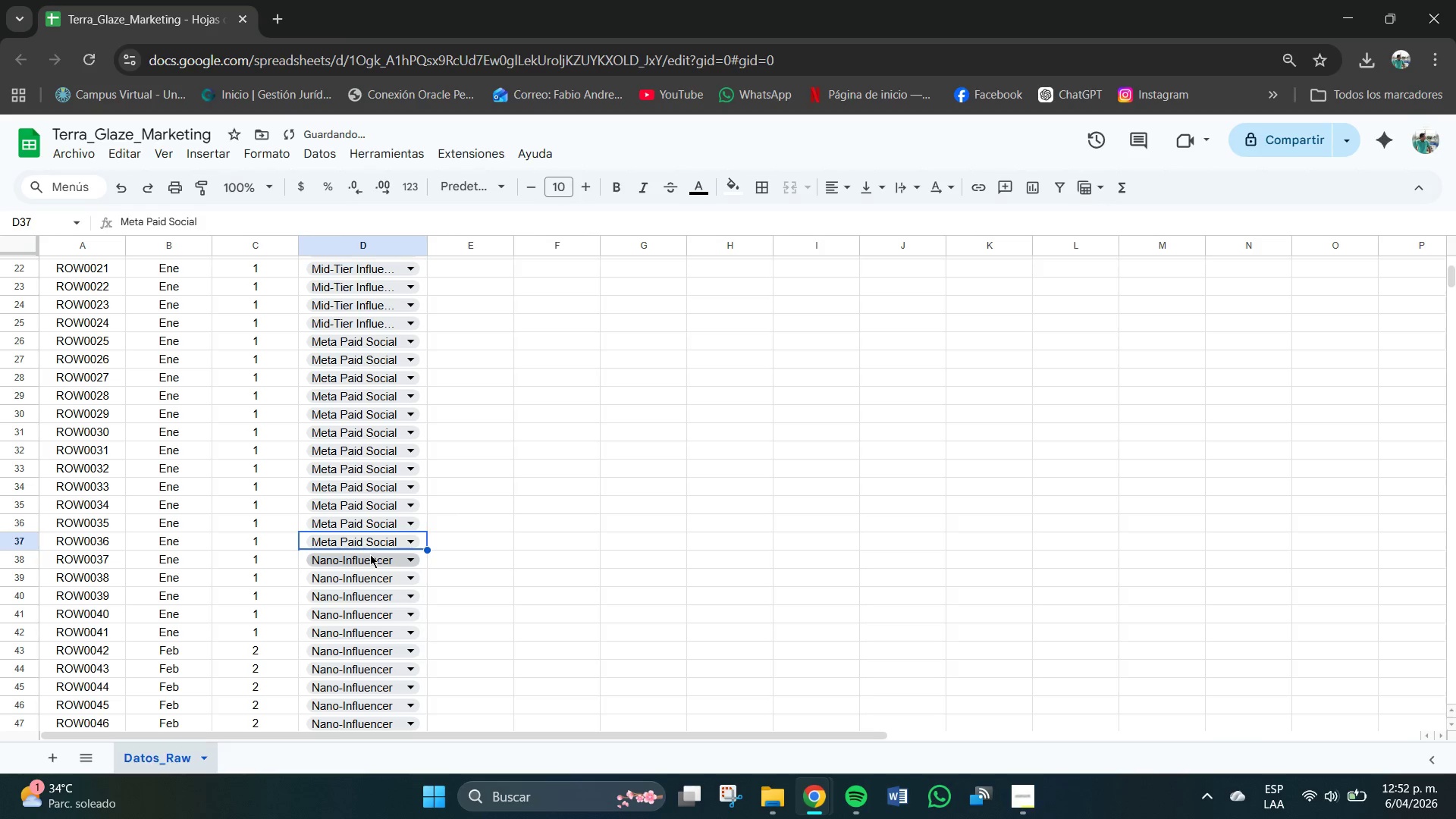 
left_click([370, 554])
 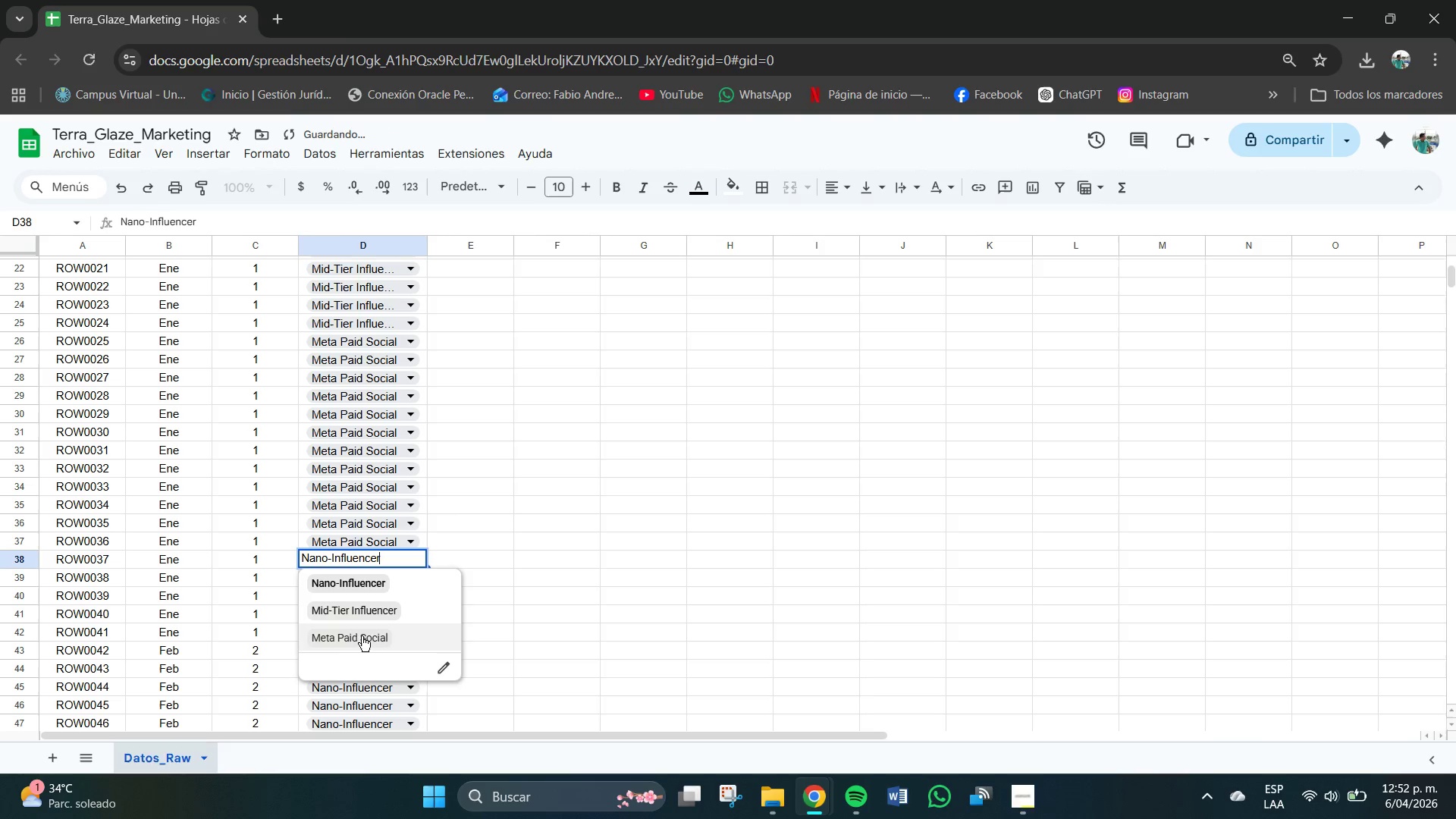 
left_click([362, 634])
 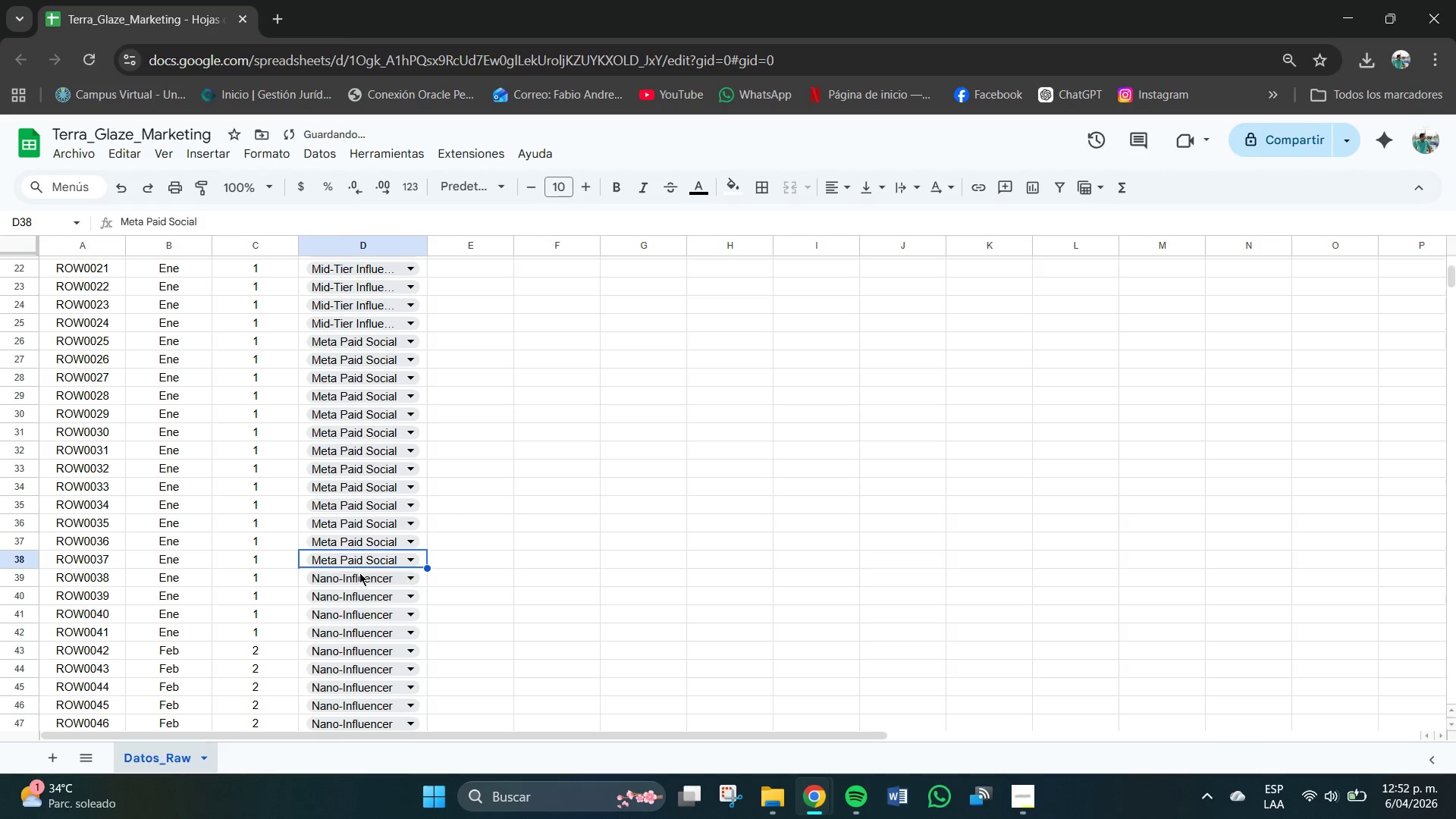 
left_click([359, 573])
 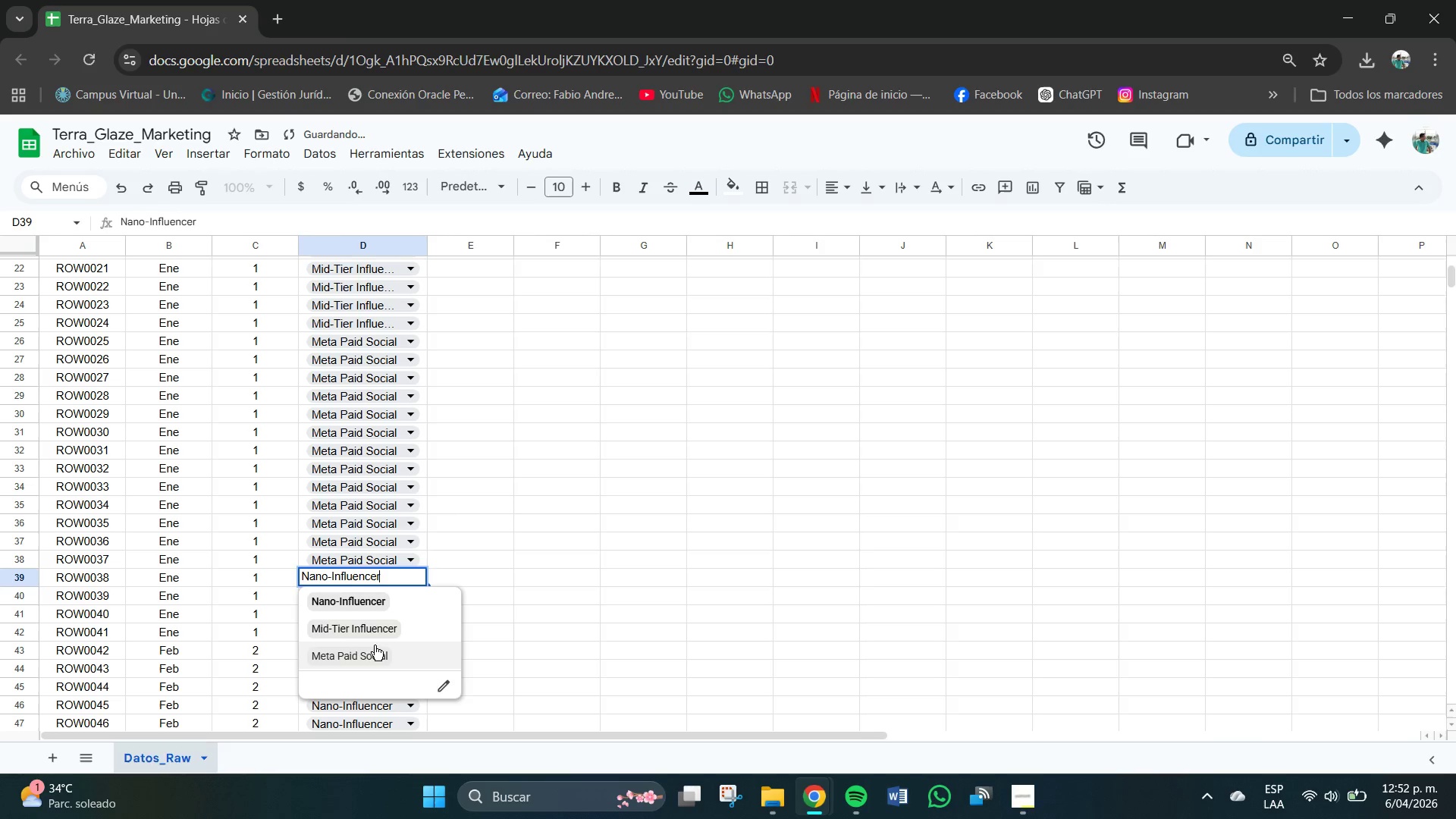 
left_click([358, 661])
 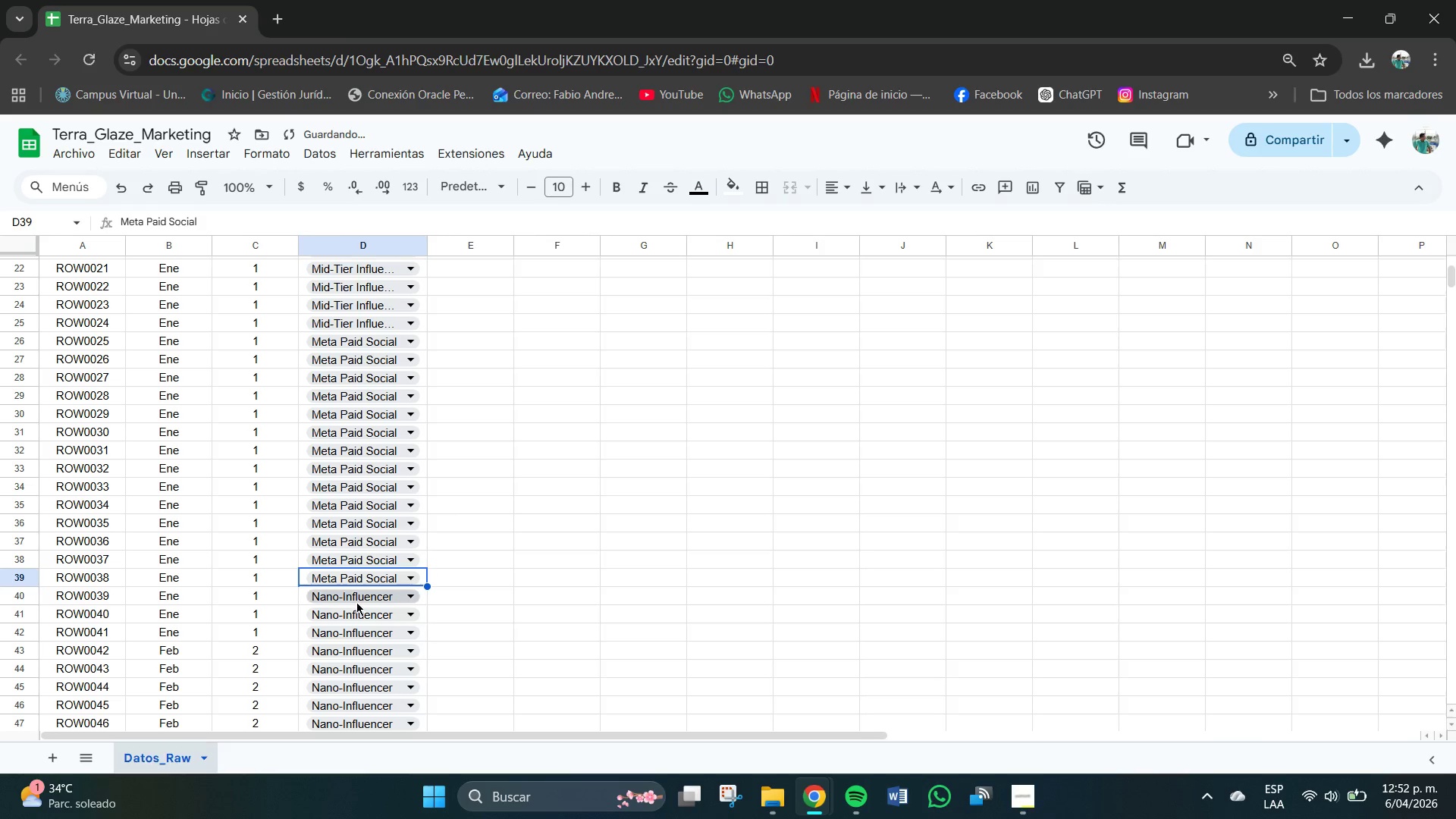 
left_click([356, 598])
 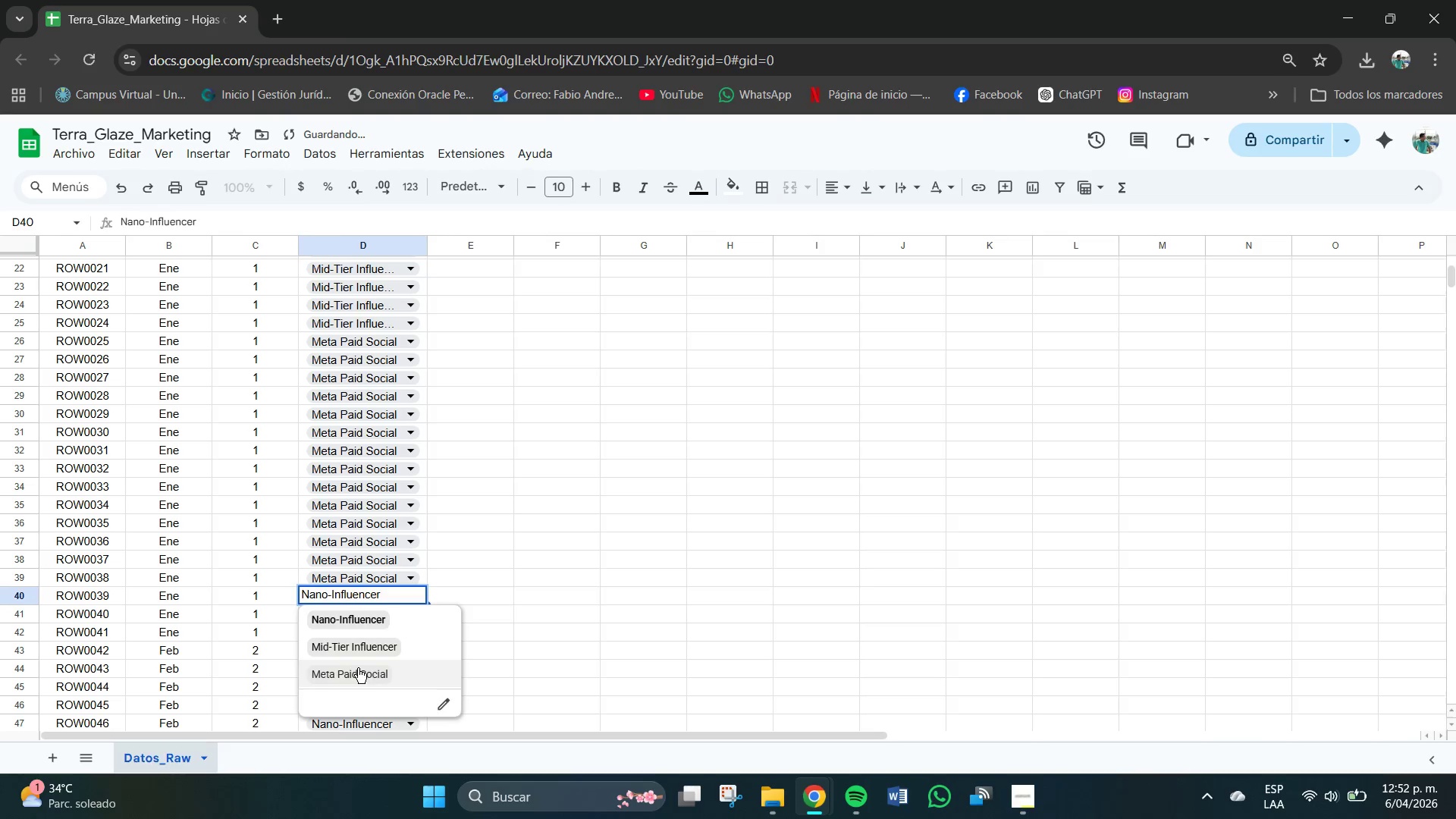 
left_click([358, 668])
 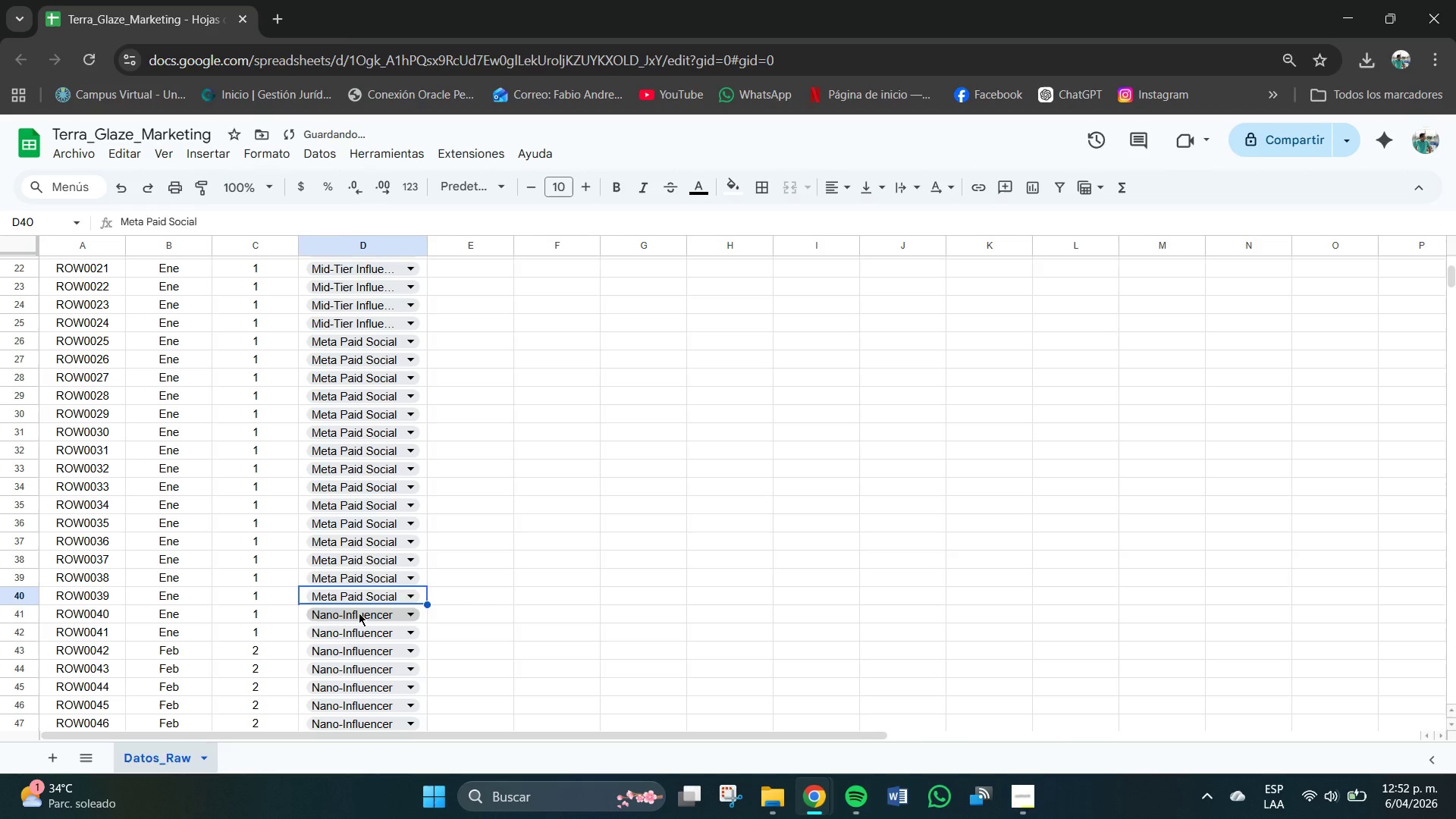 
left_click([359, 613])
 